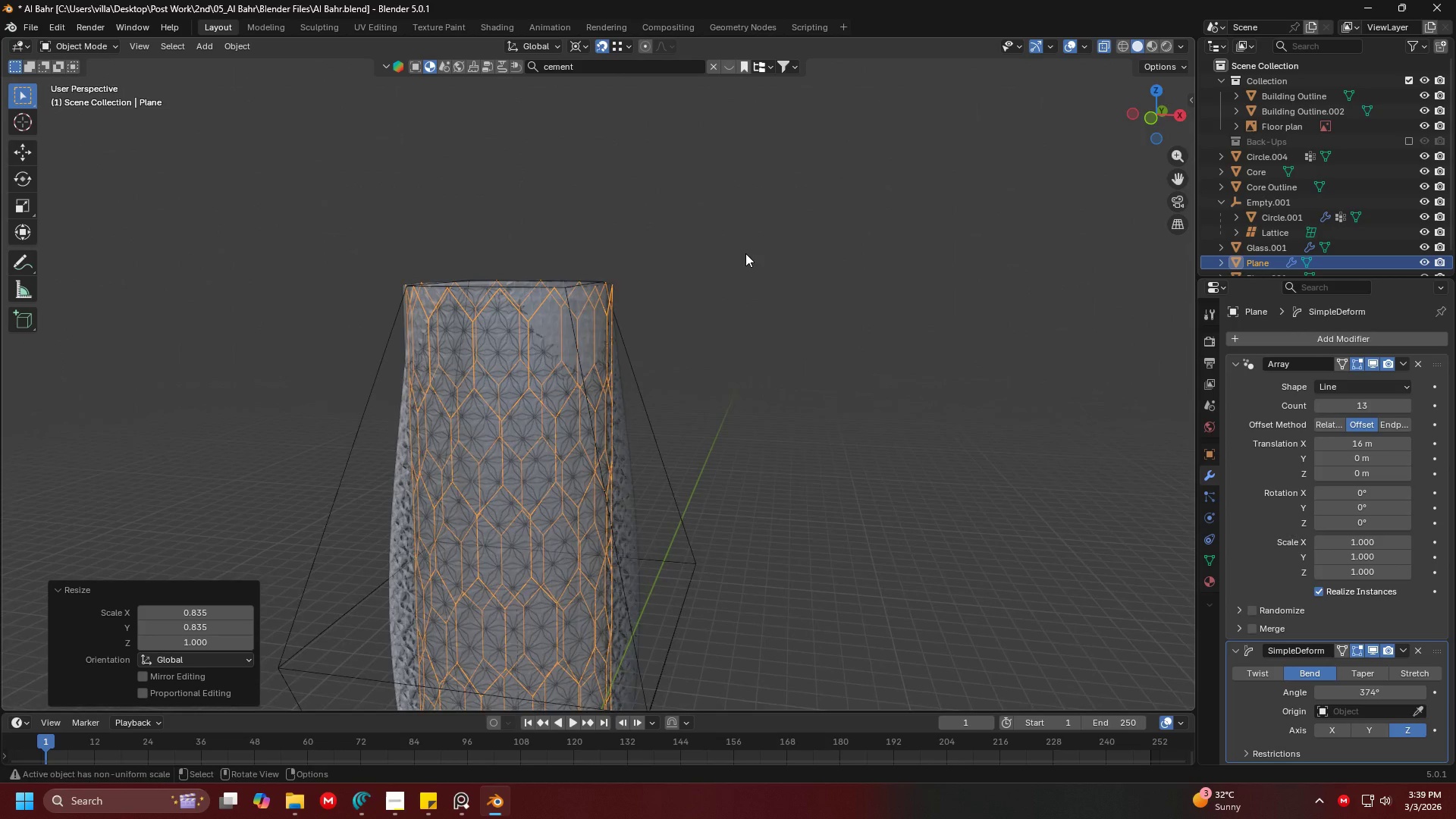 
key(Shift+ShiftLeft)
 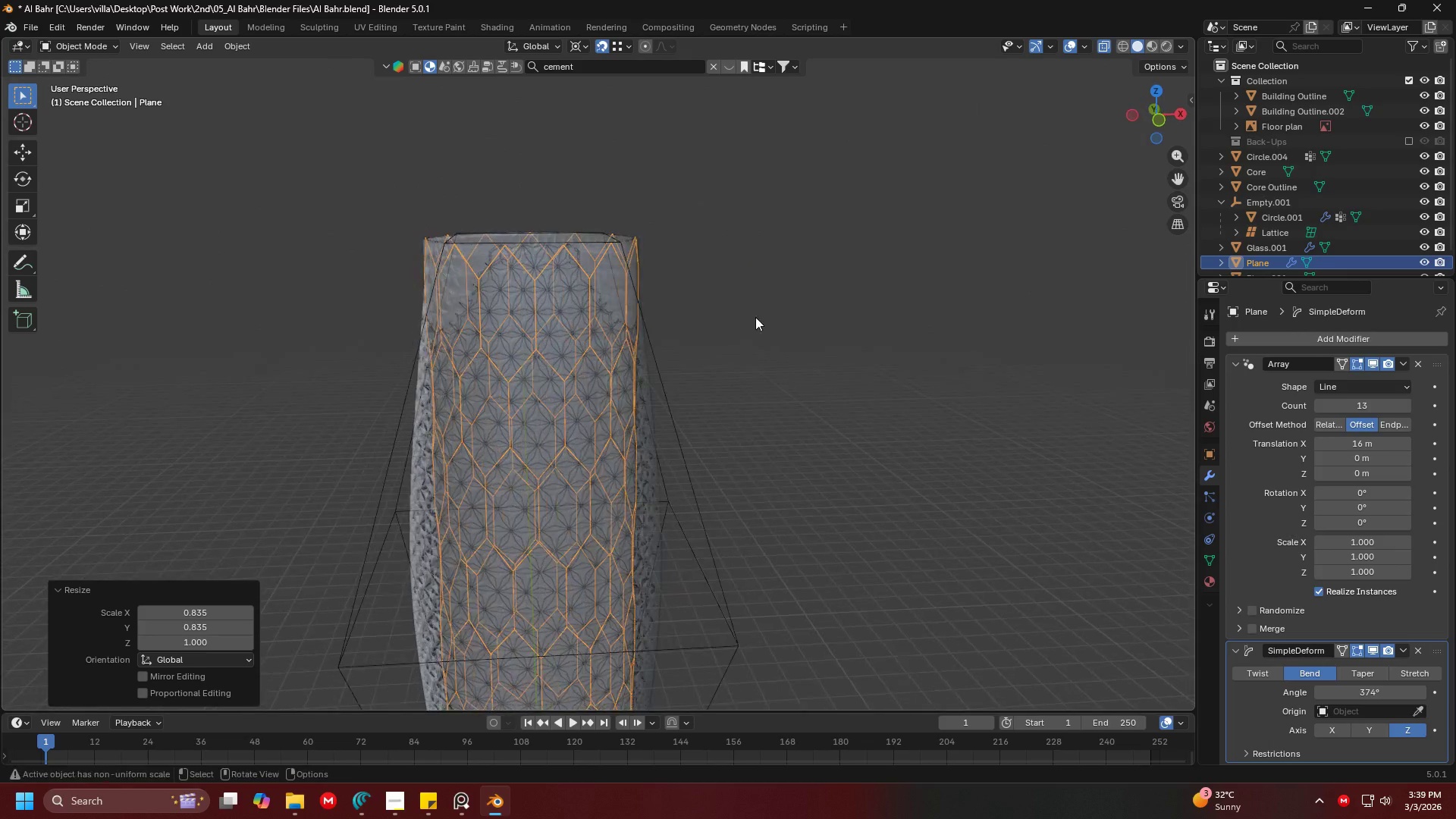 
left_click([787, 303])
 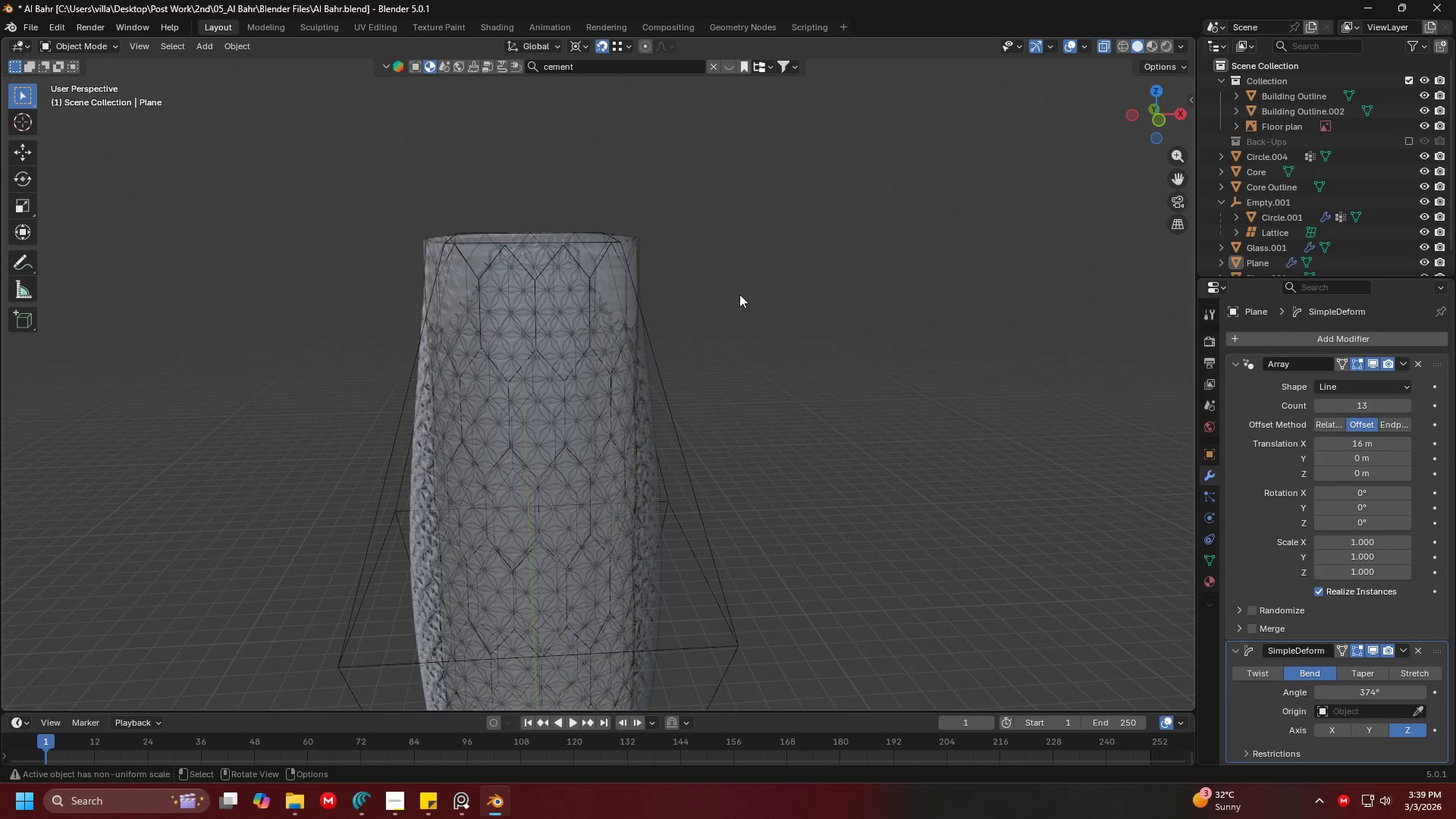 
scroll: coordinate [701, 271], scroll_direction: up, amount: 2.0
 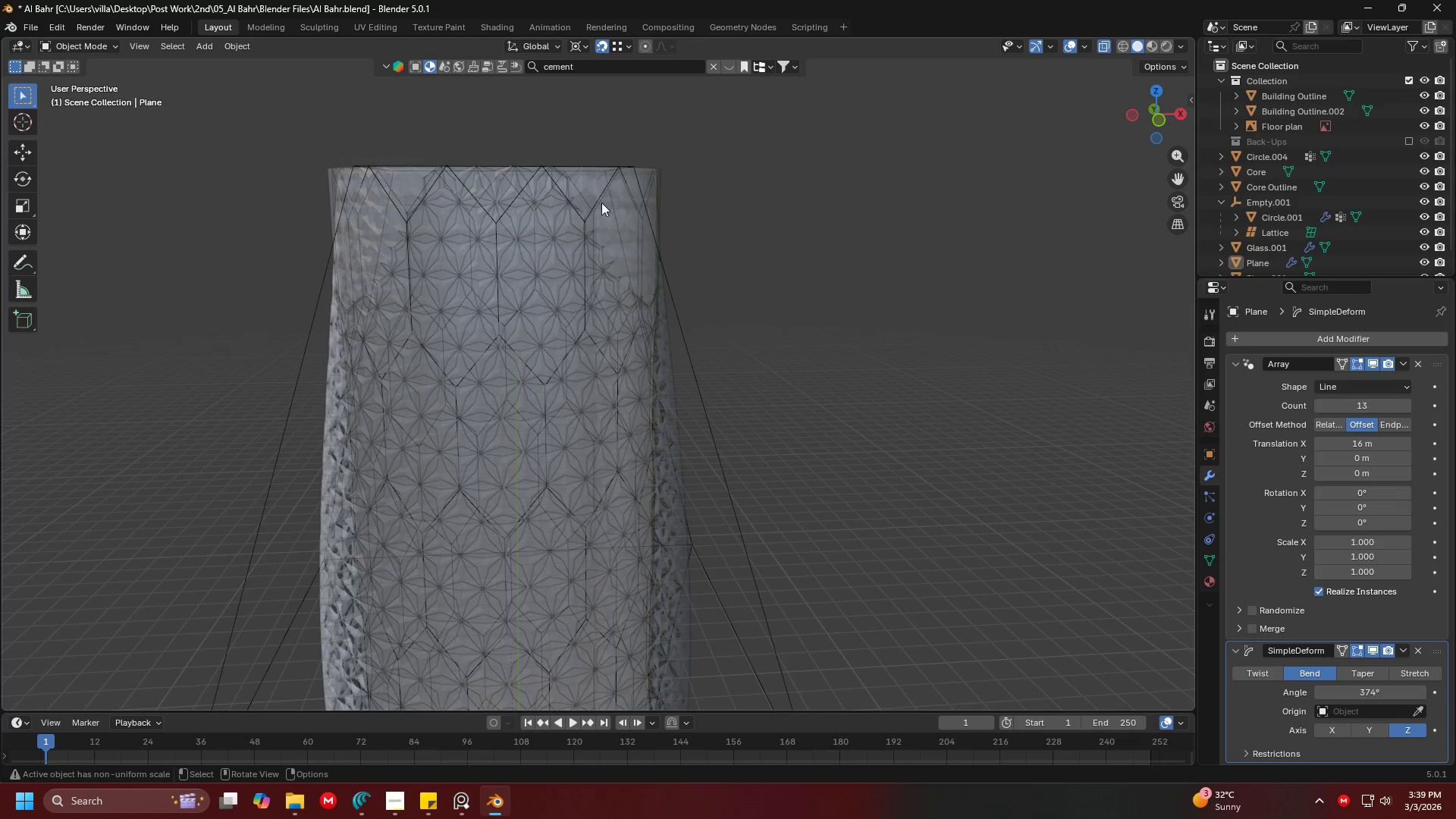 
left_click([592, 214])
 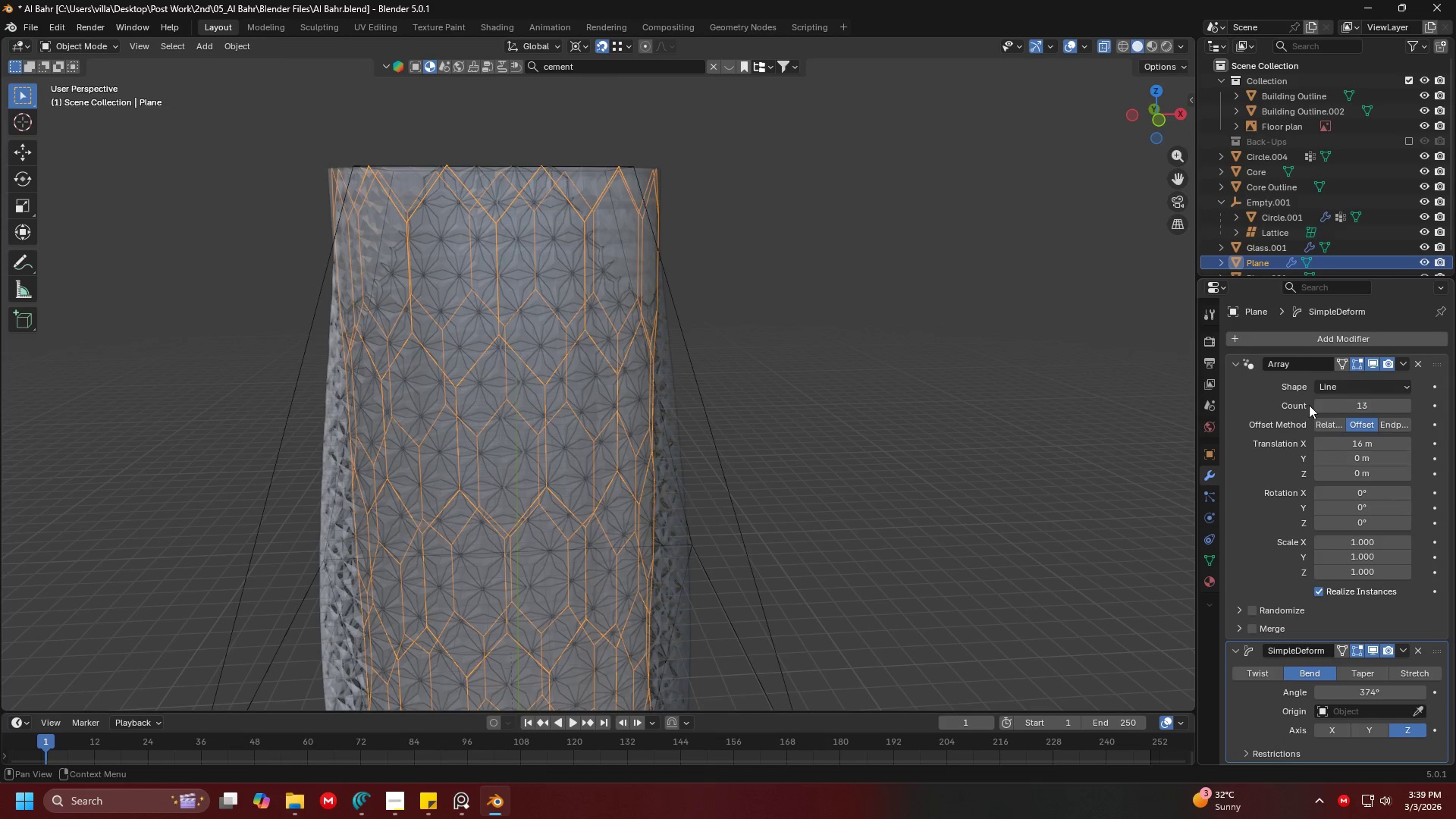 
left_click([1234, 649])
 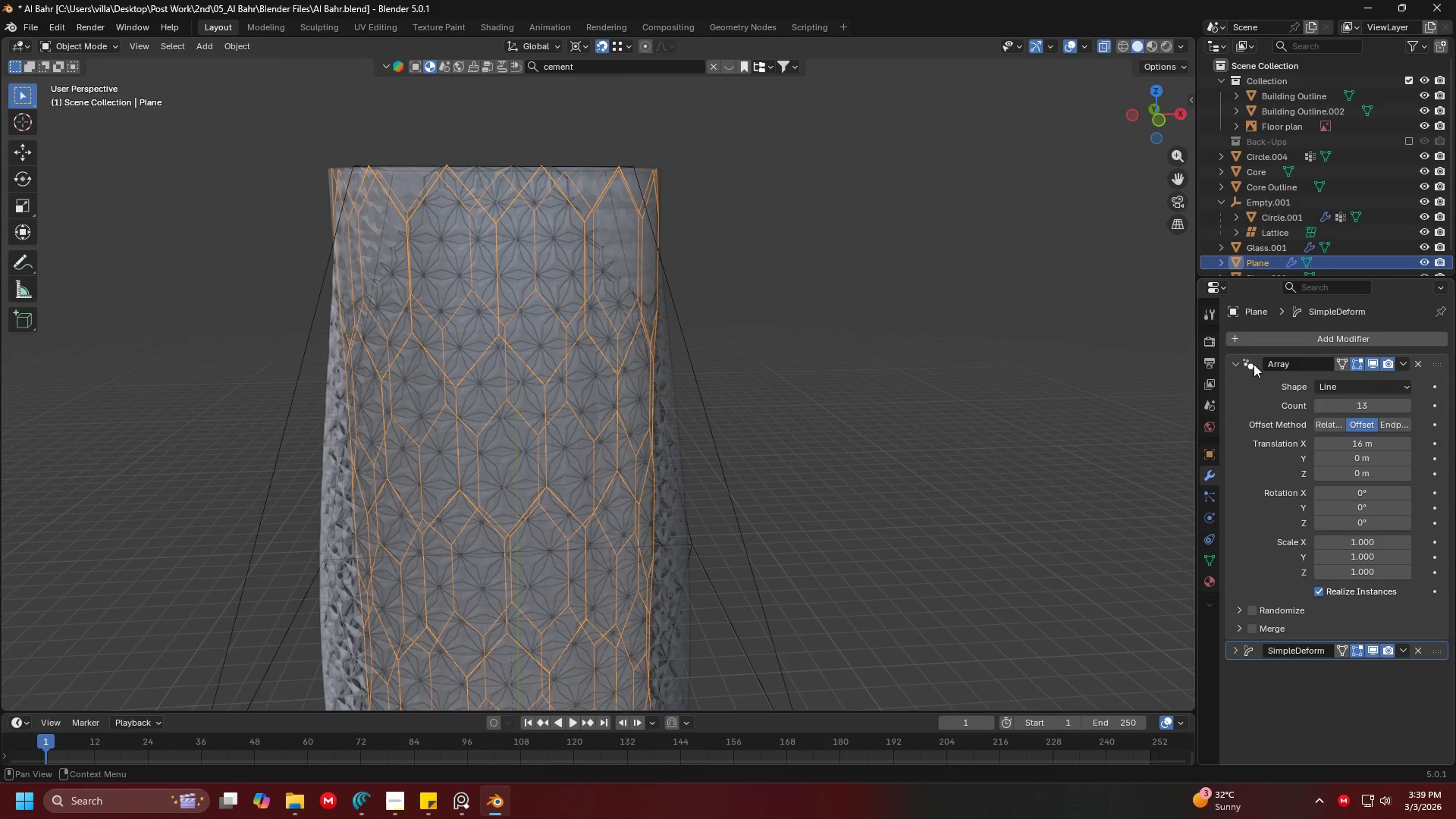 
left_click([1234, 363])
 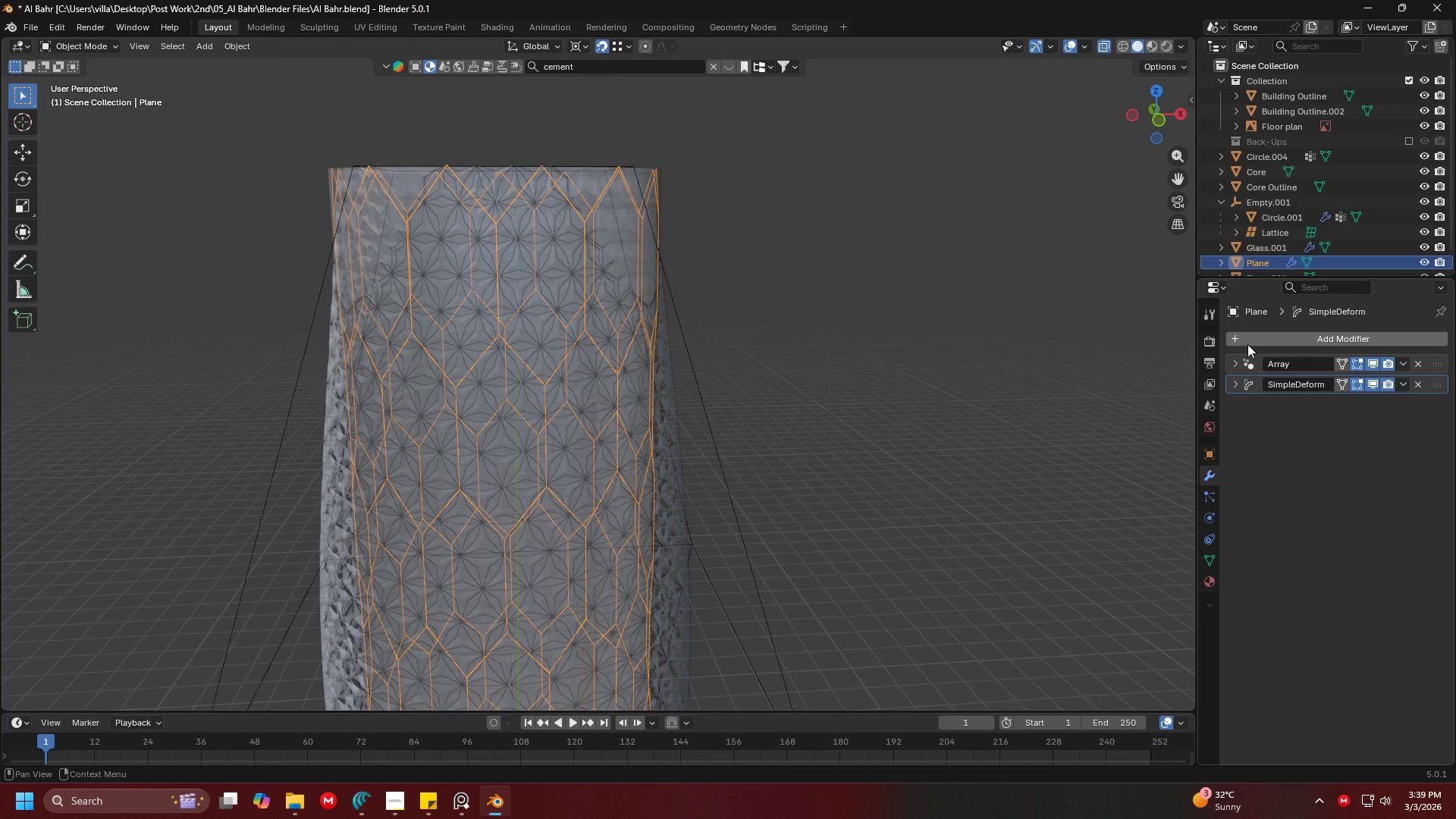 
left_click([1247, 344])
 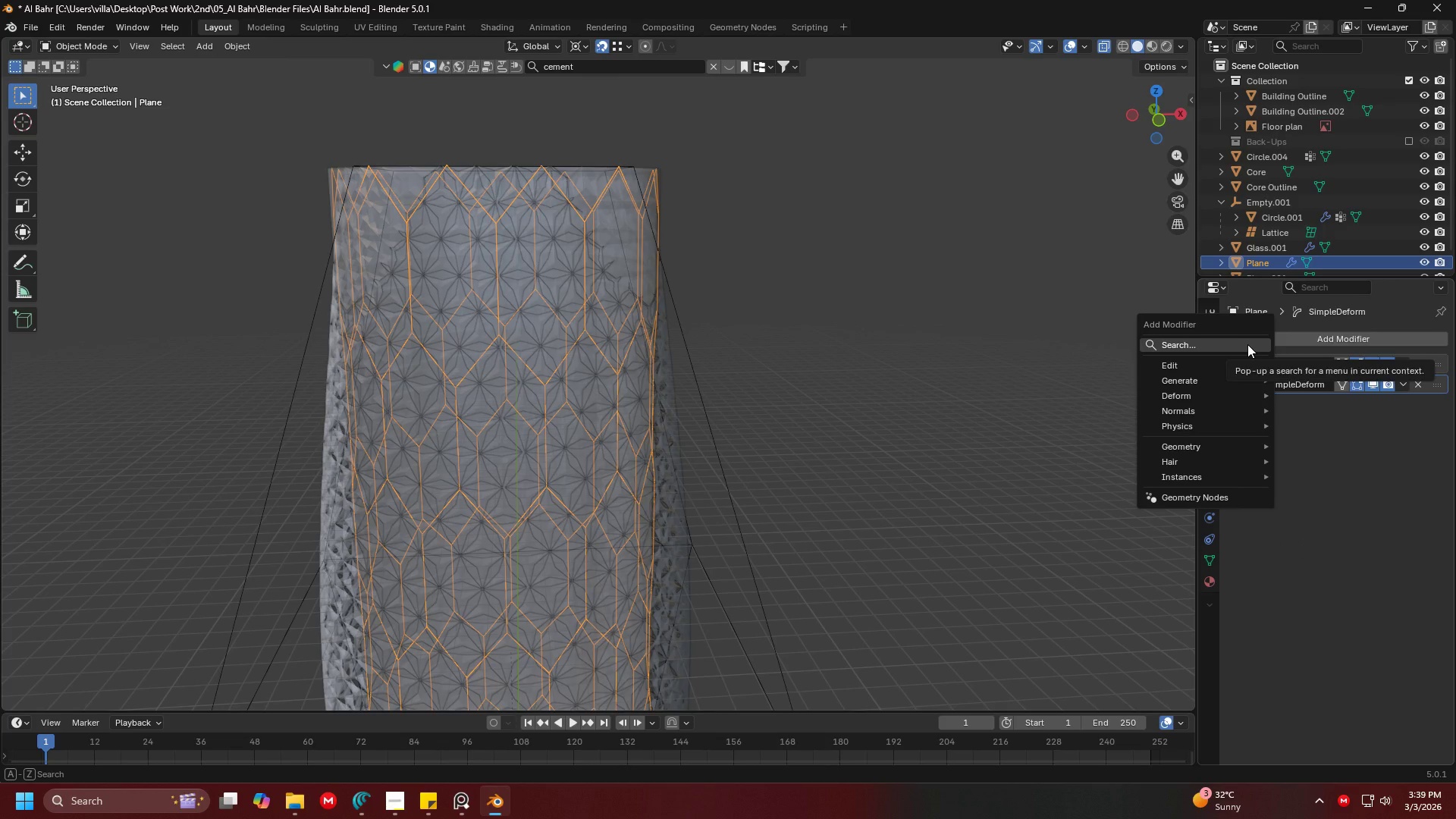 
left_click([1247, 344])
 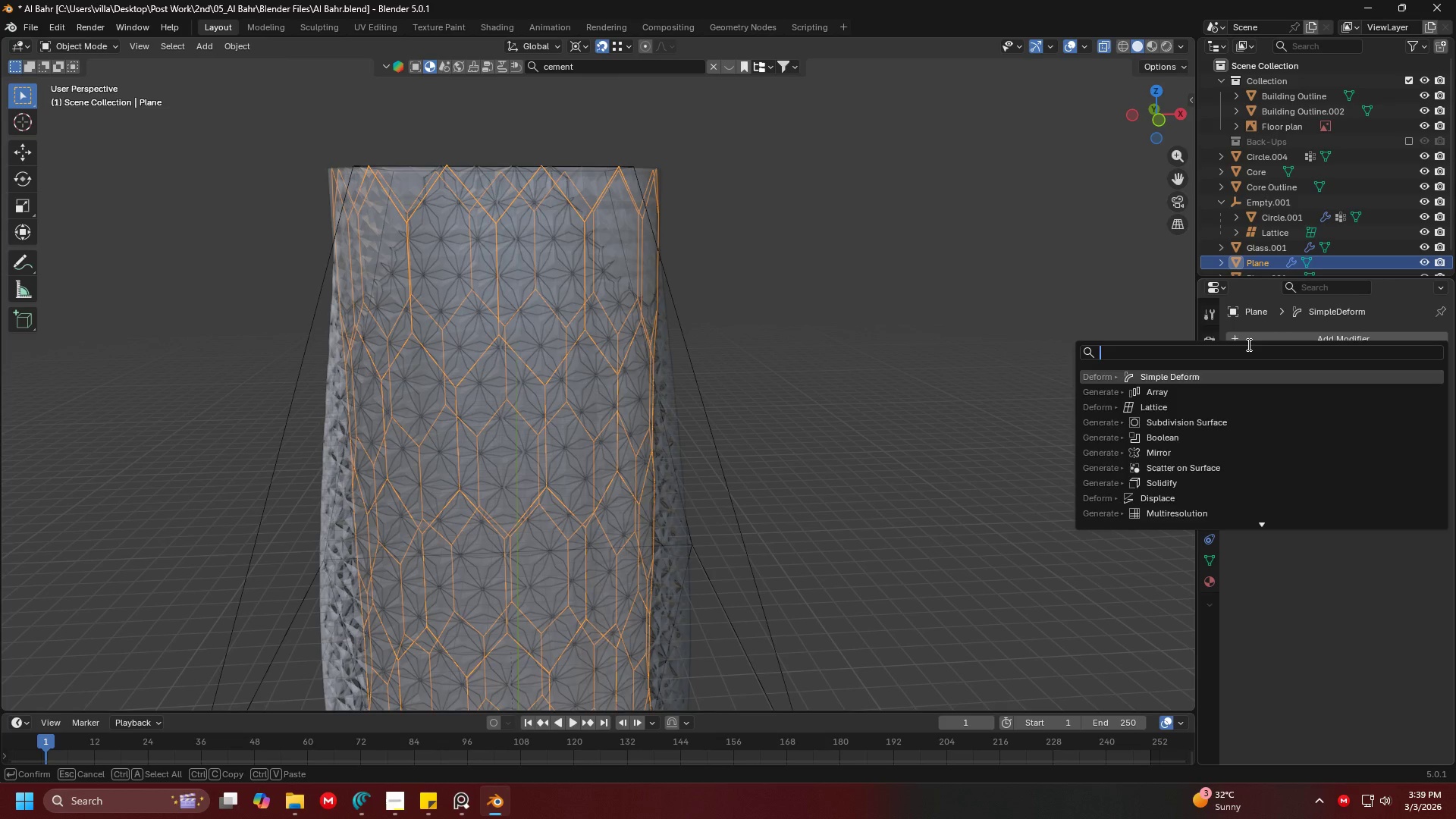 
type(latt)
 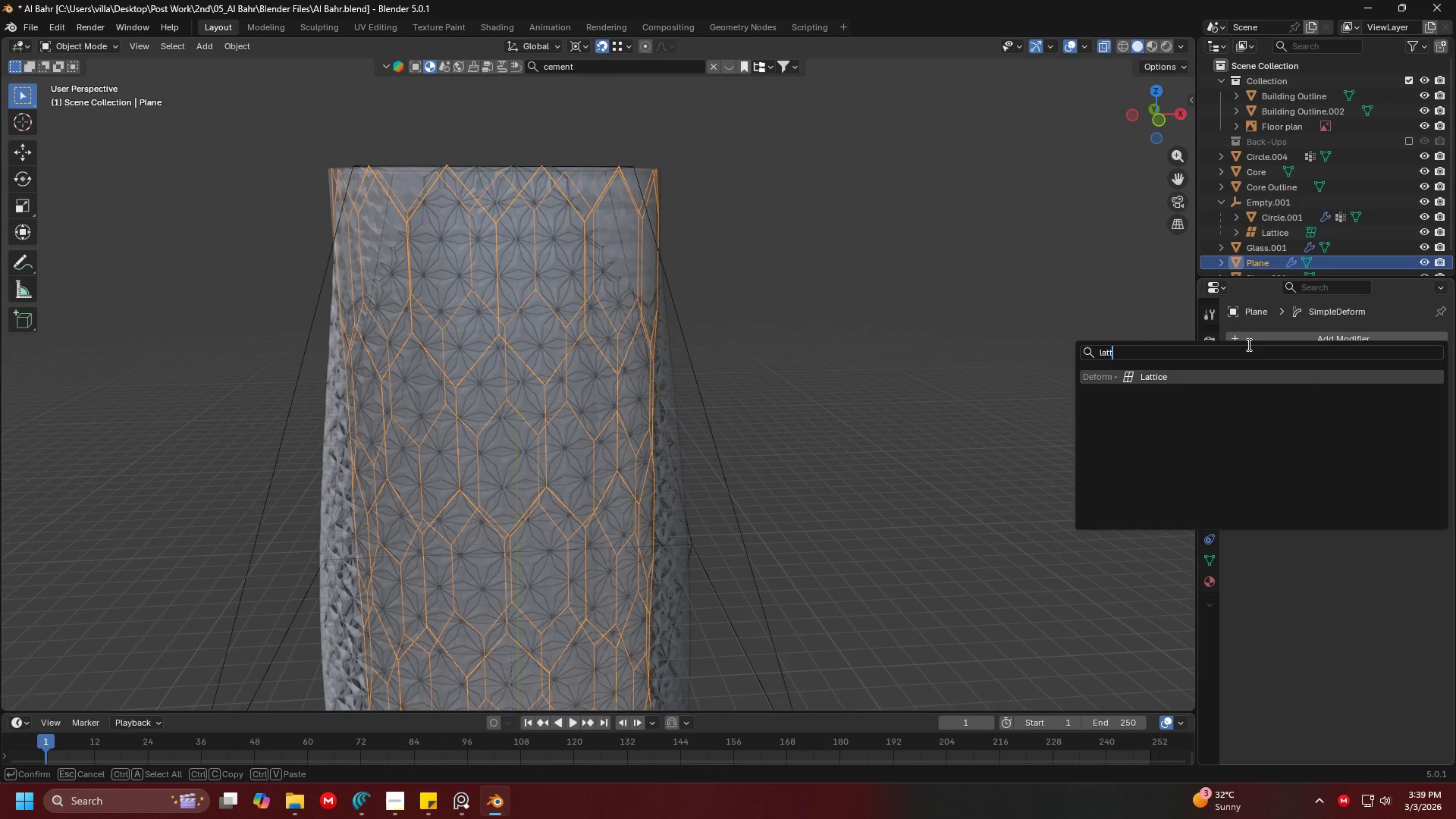 
key(Enter)
 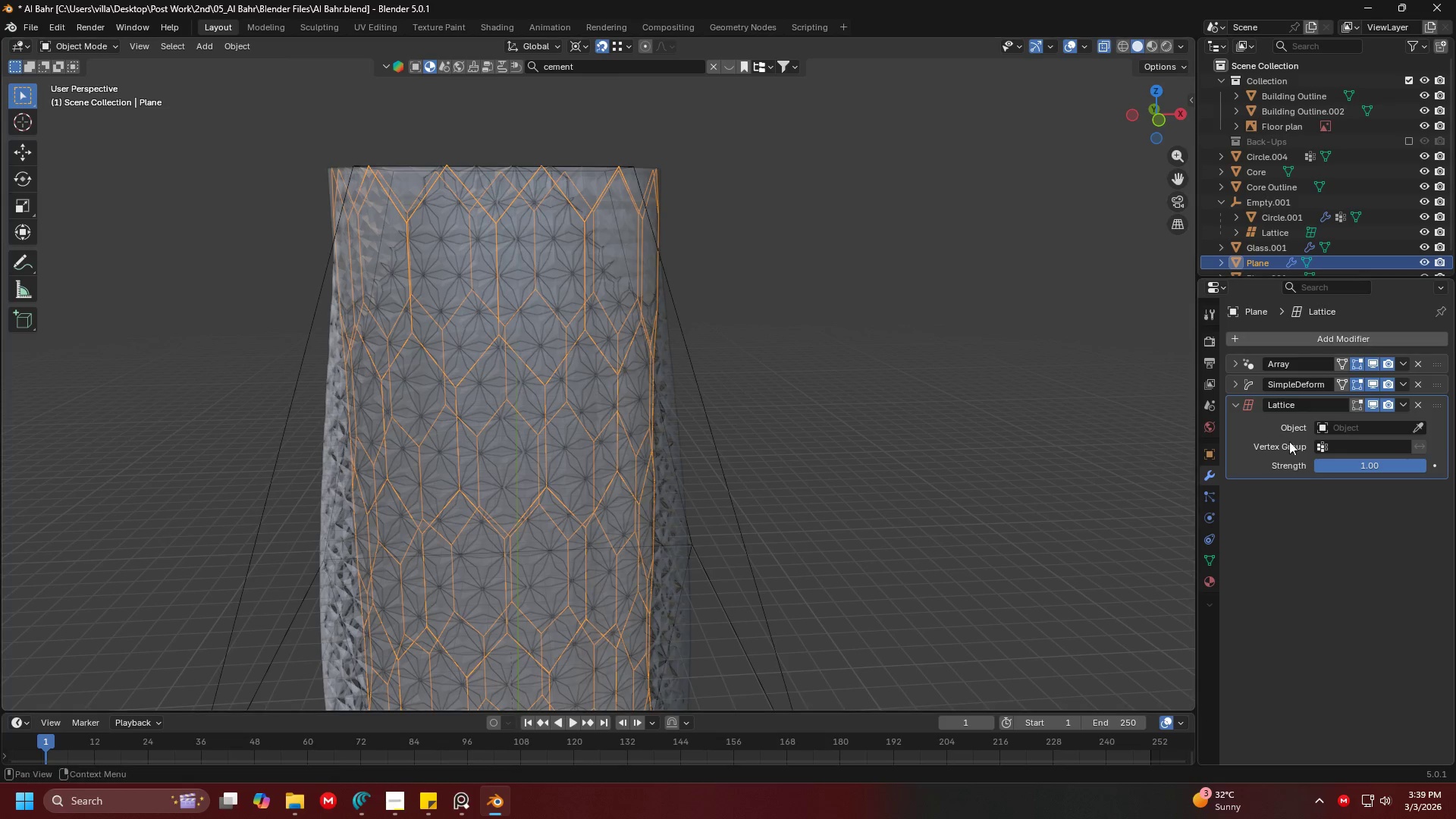 
left_click([1417, 428])
 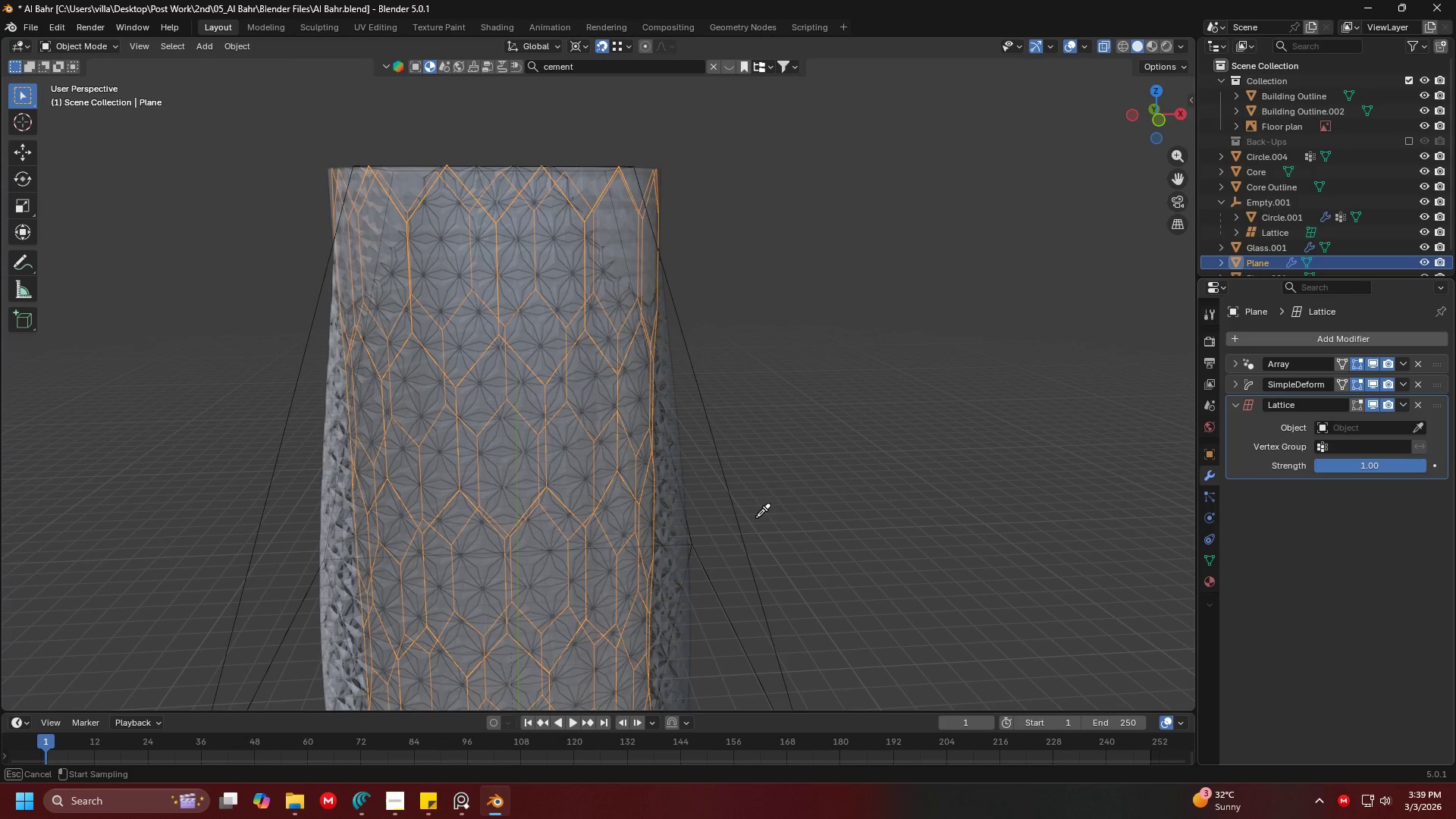 
left_click([736, 526])
 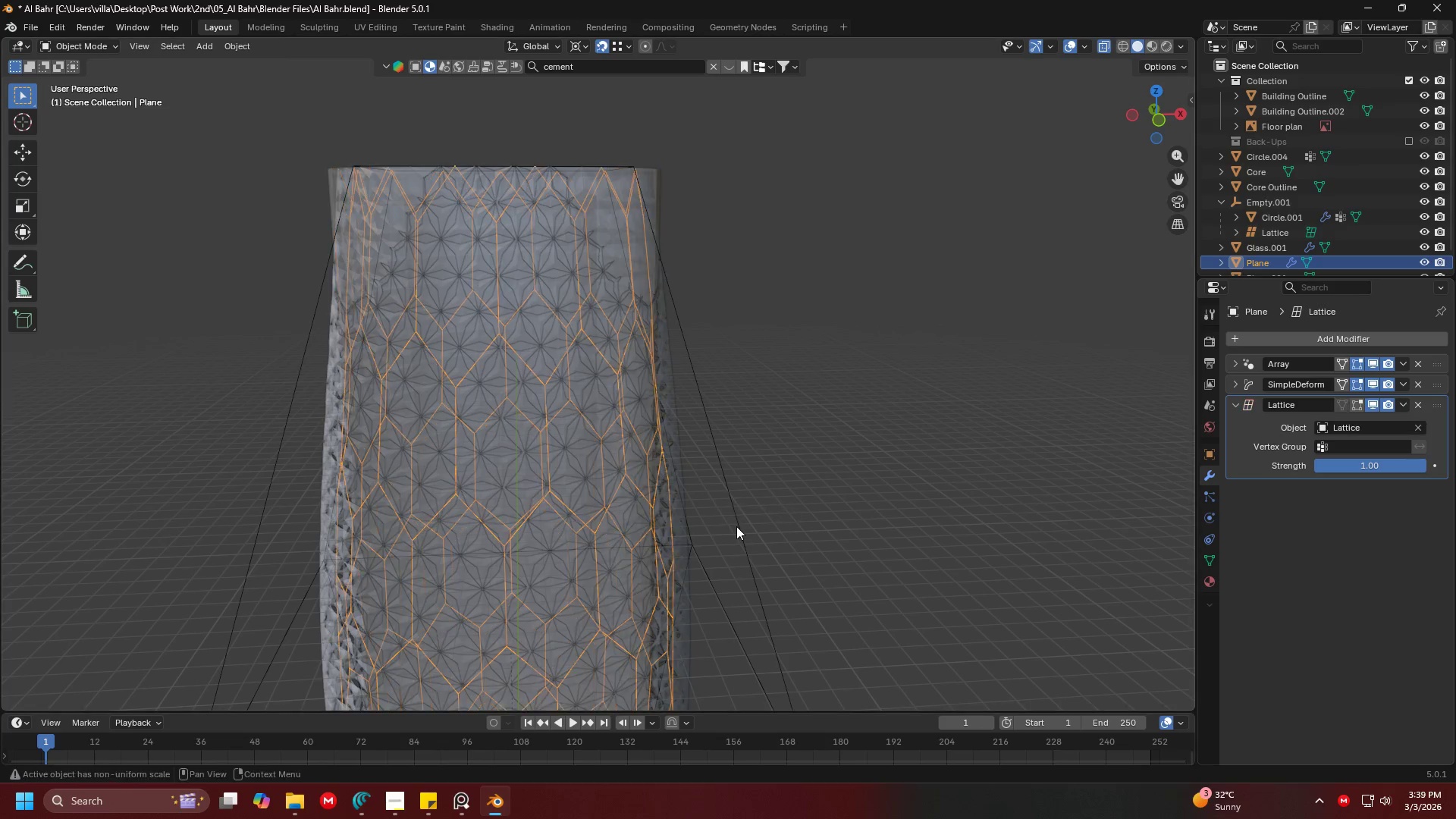 
key(Shift+ShiftLeft)
 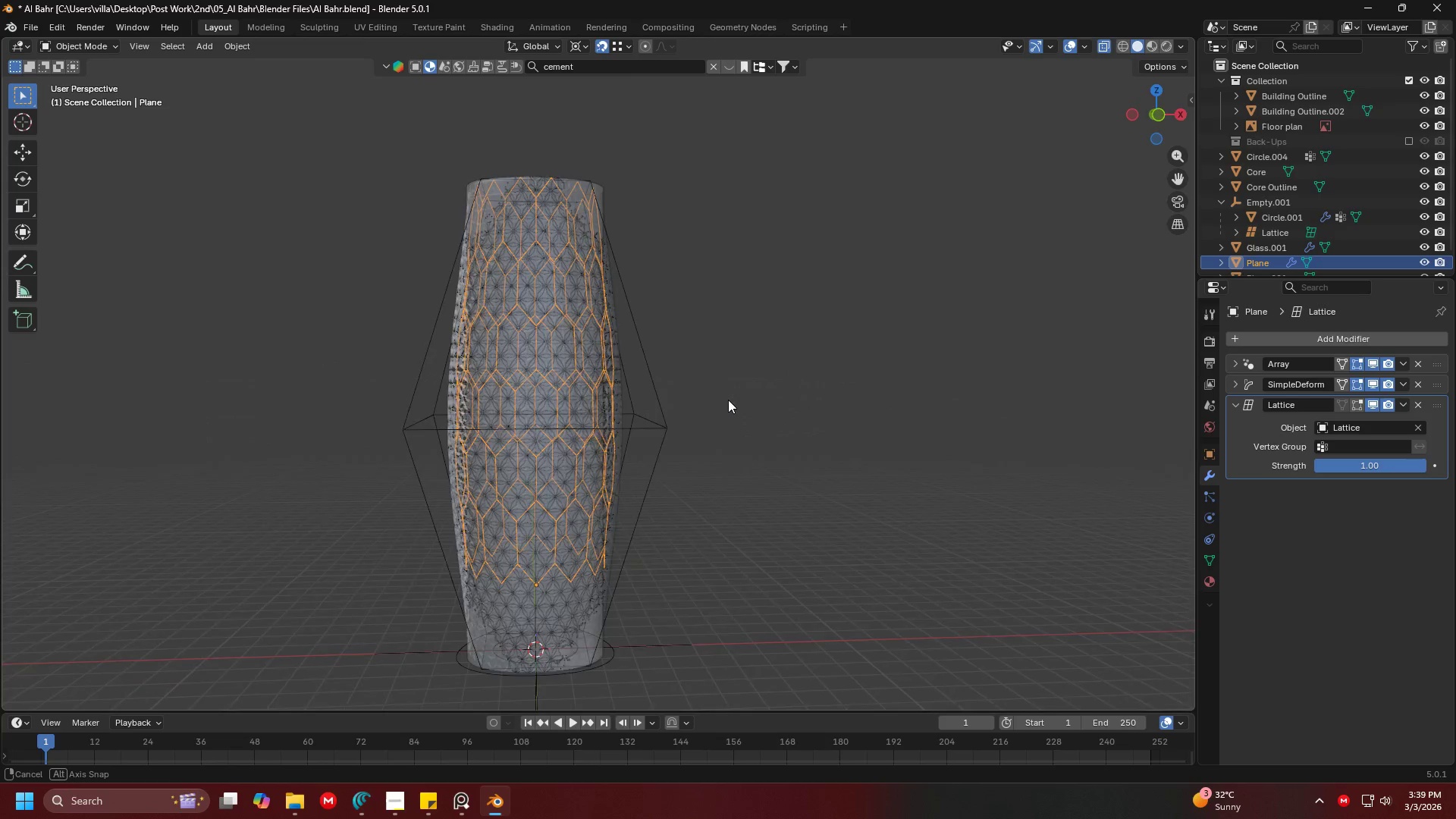 
scroll: coordinate [744, 526], scroll_direction: down, amount: 4.0
 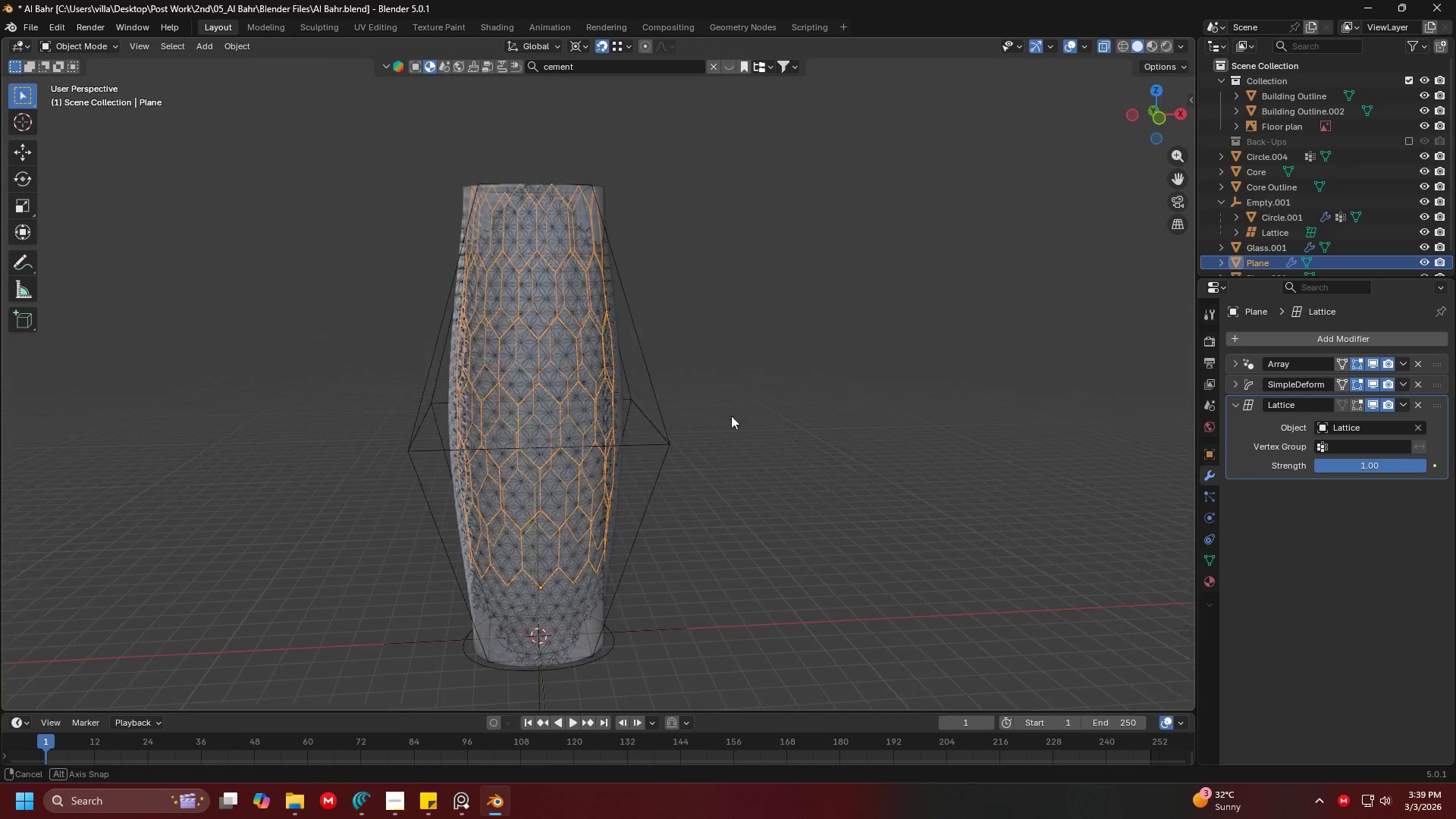 
key(Shift+ShiftLeft)
 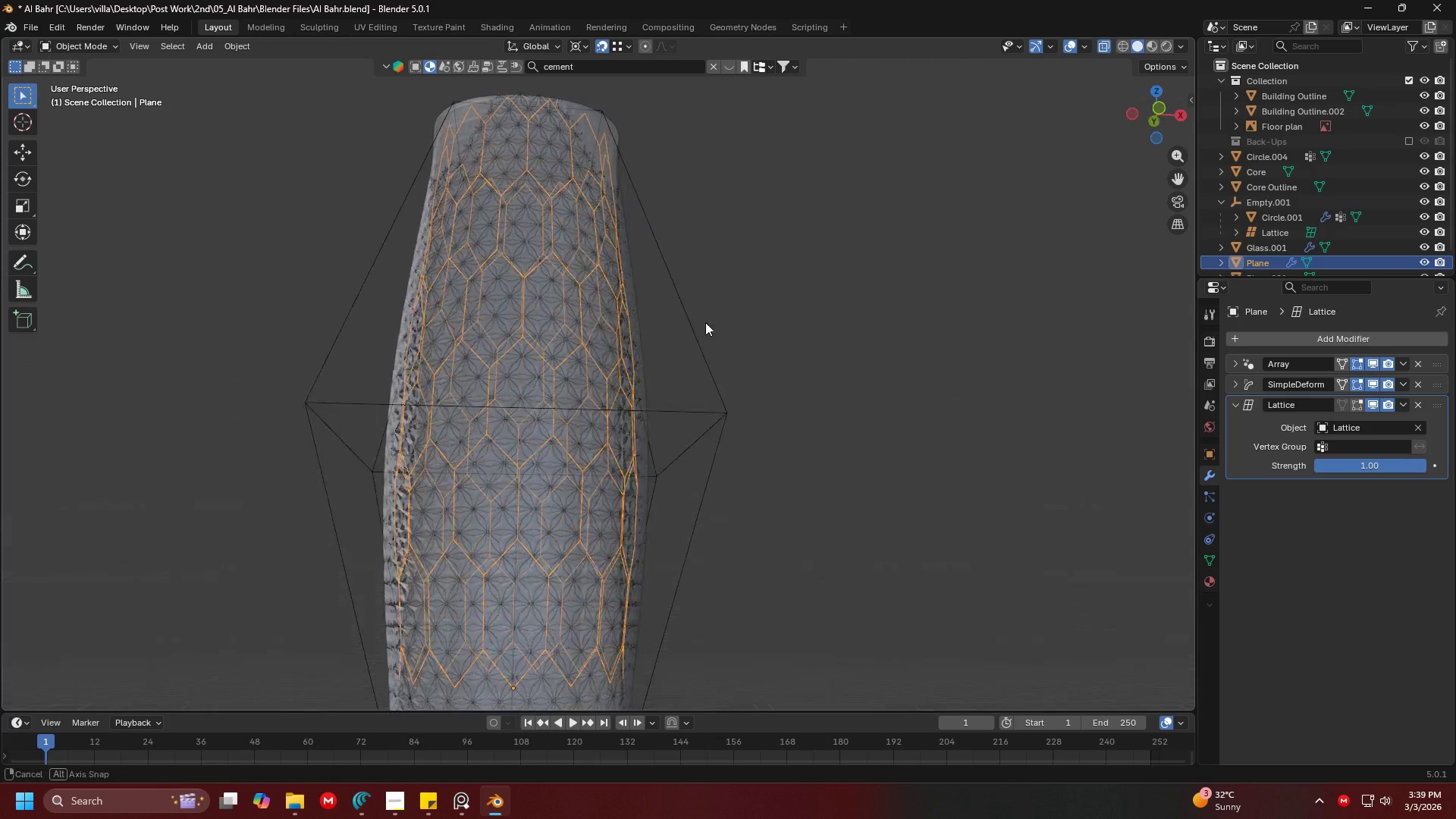 
scroll: coordinate [720, 391], scroll_direction: up, amount: 2.0
 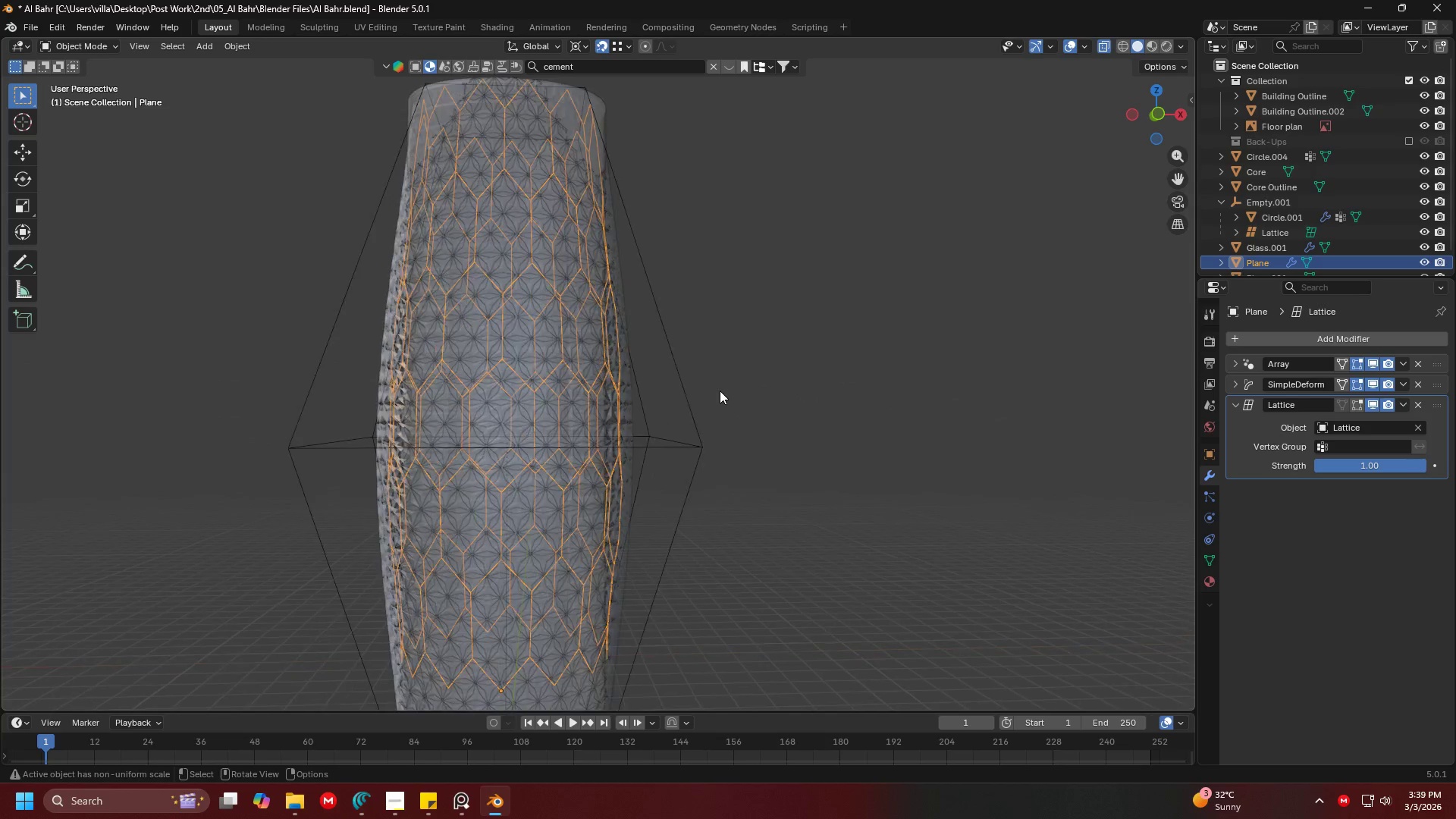 
key(Shift+ShiftLeft)
 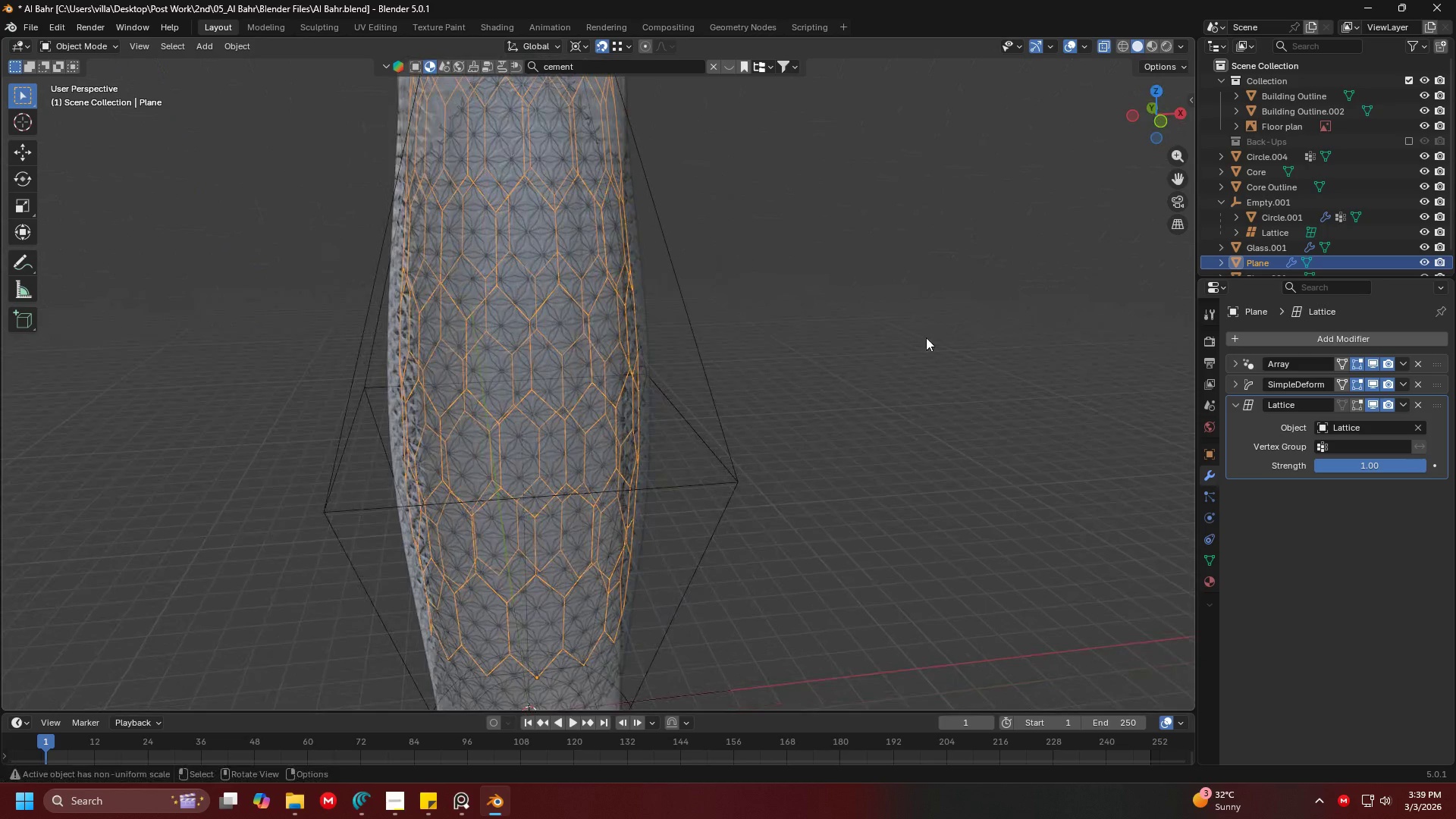 
scroll: coordinate [651, 237], scroll_direction: up, amount: 1.0
 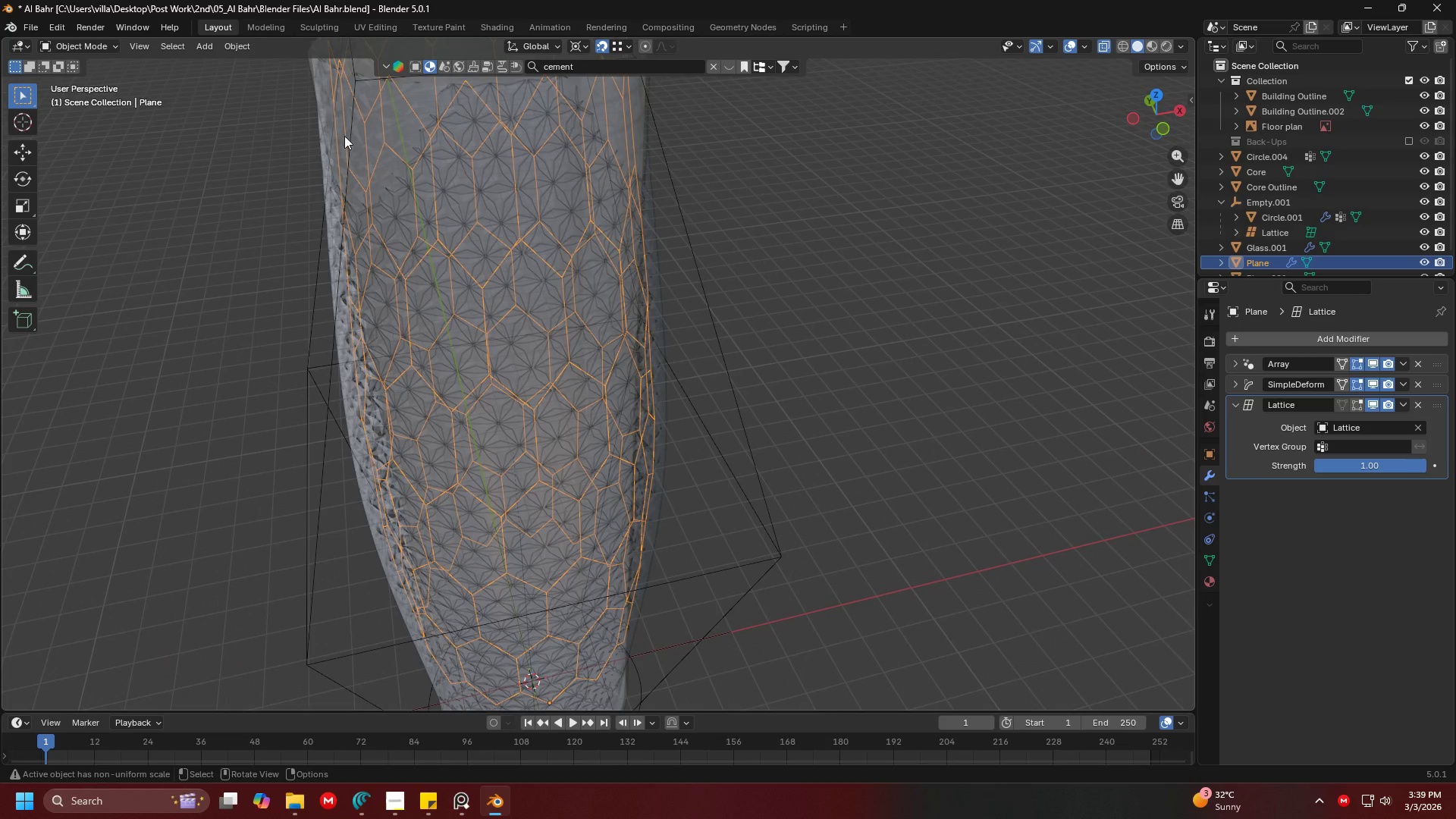 
left_click([319, 100])
 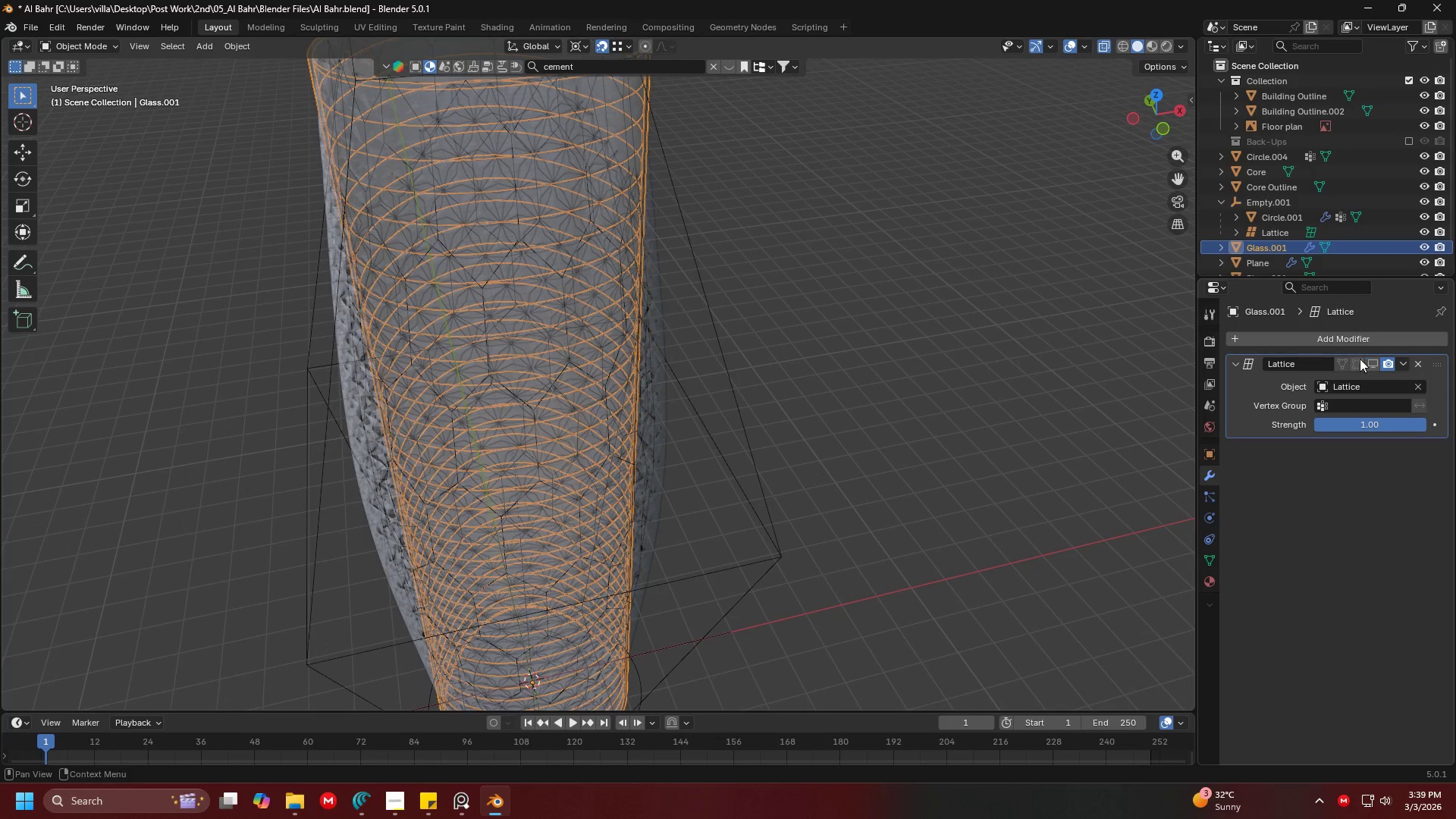 
left_click([1367, 361])
 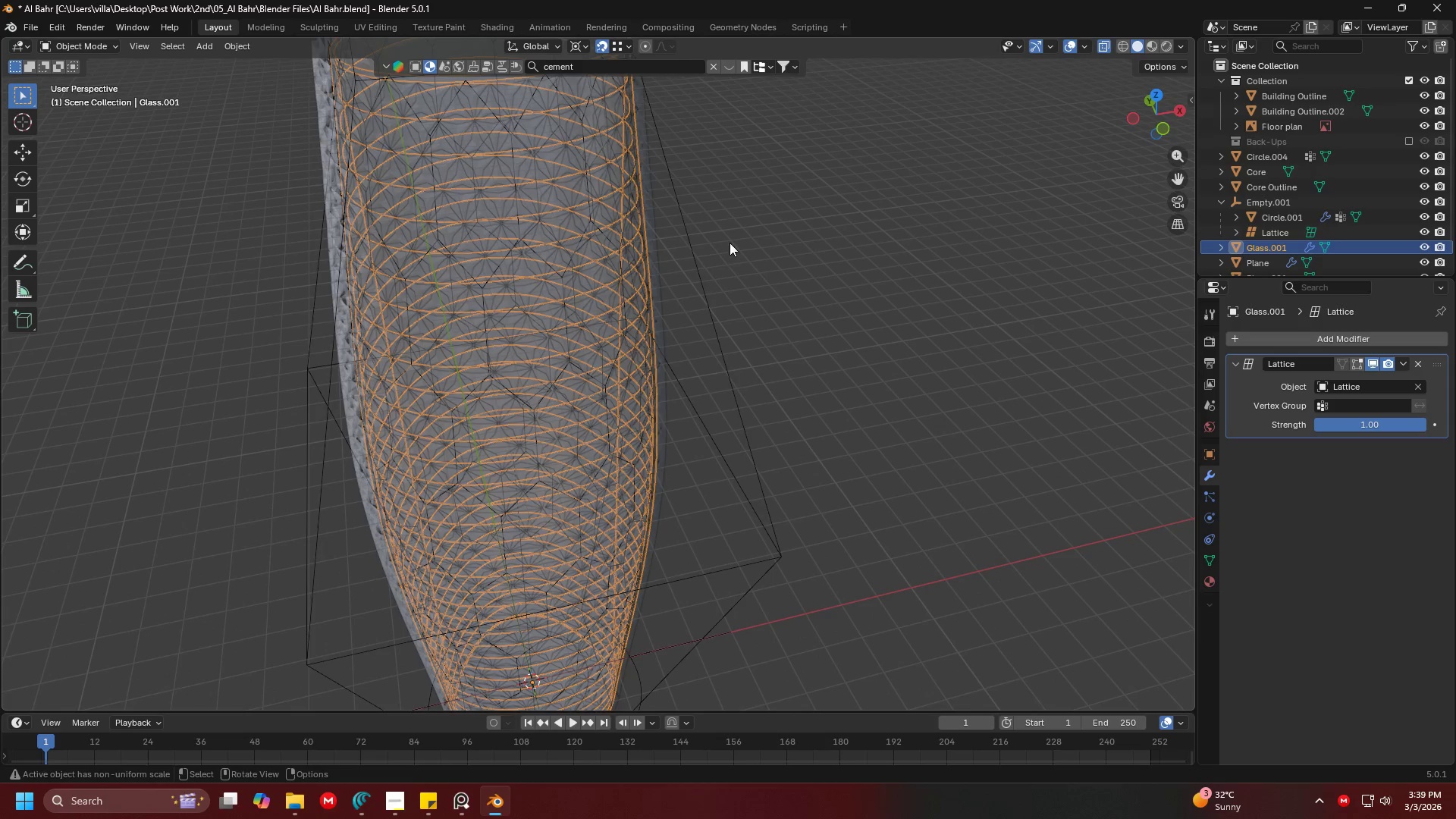 
key(Shift+ShiftLeft)
 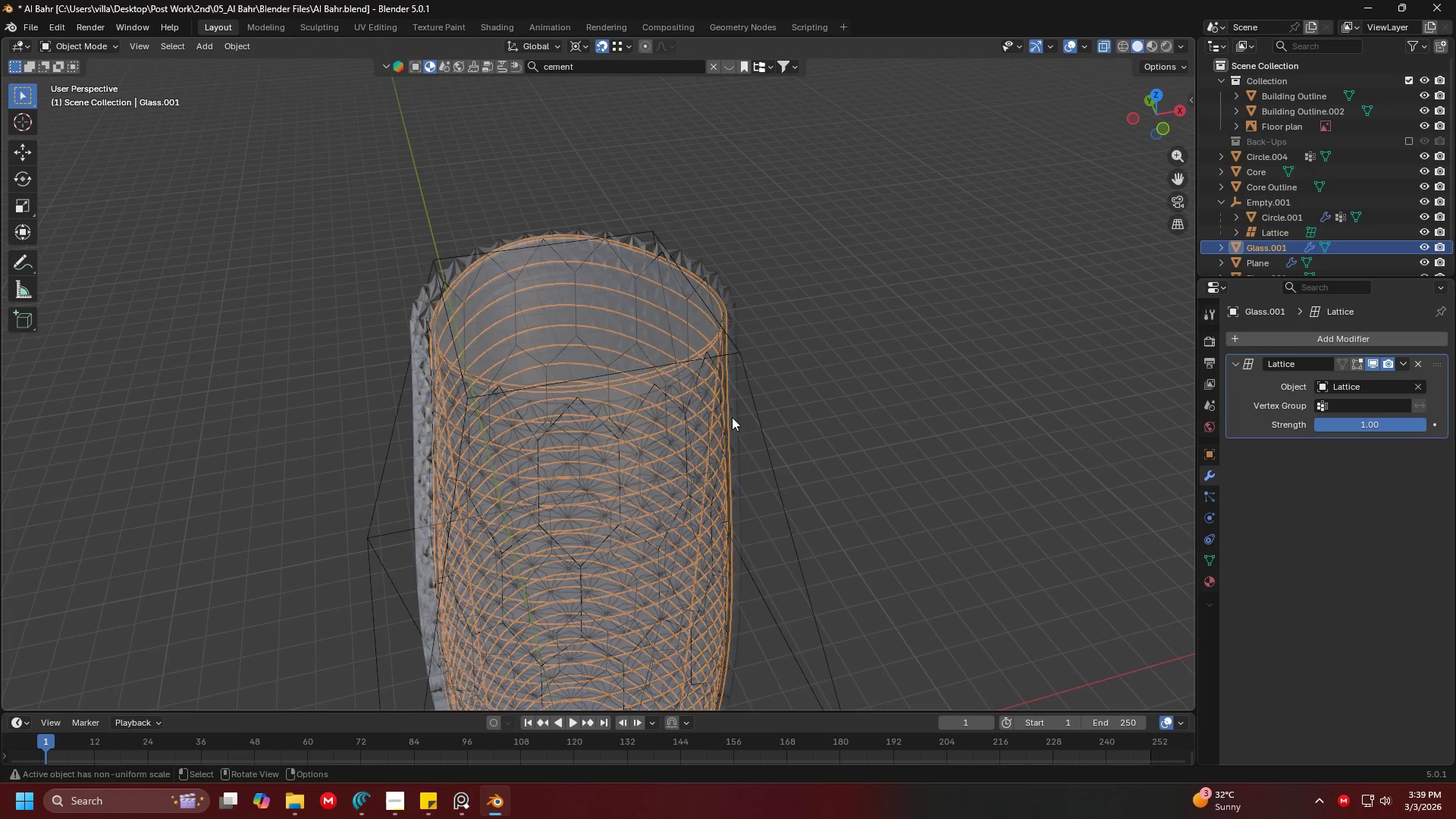 
double_click([736, 420])
 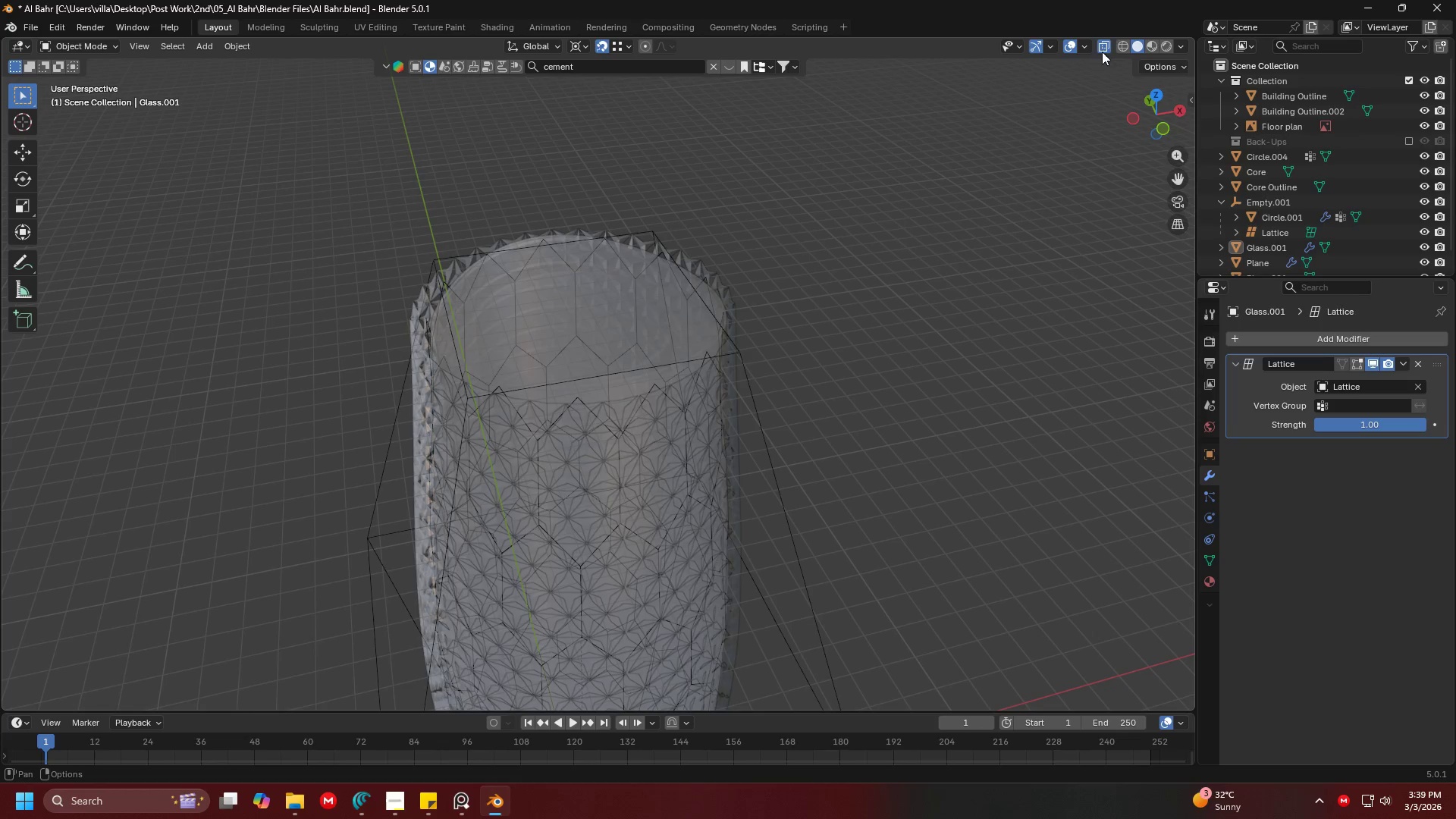 
left_click([1103, 49])
 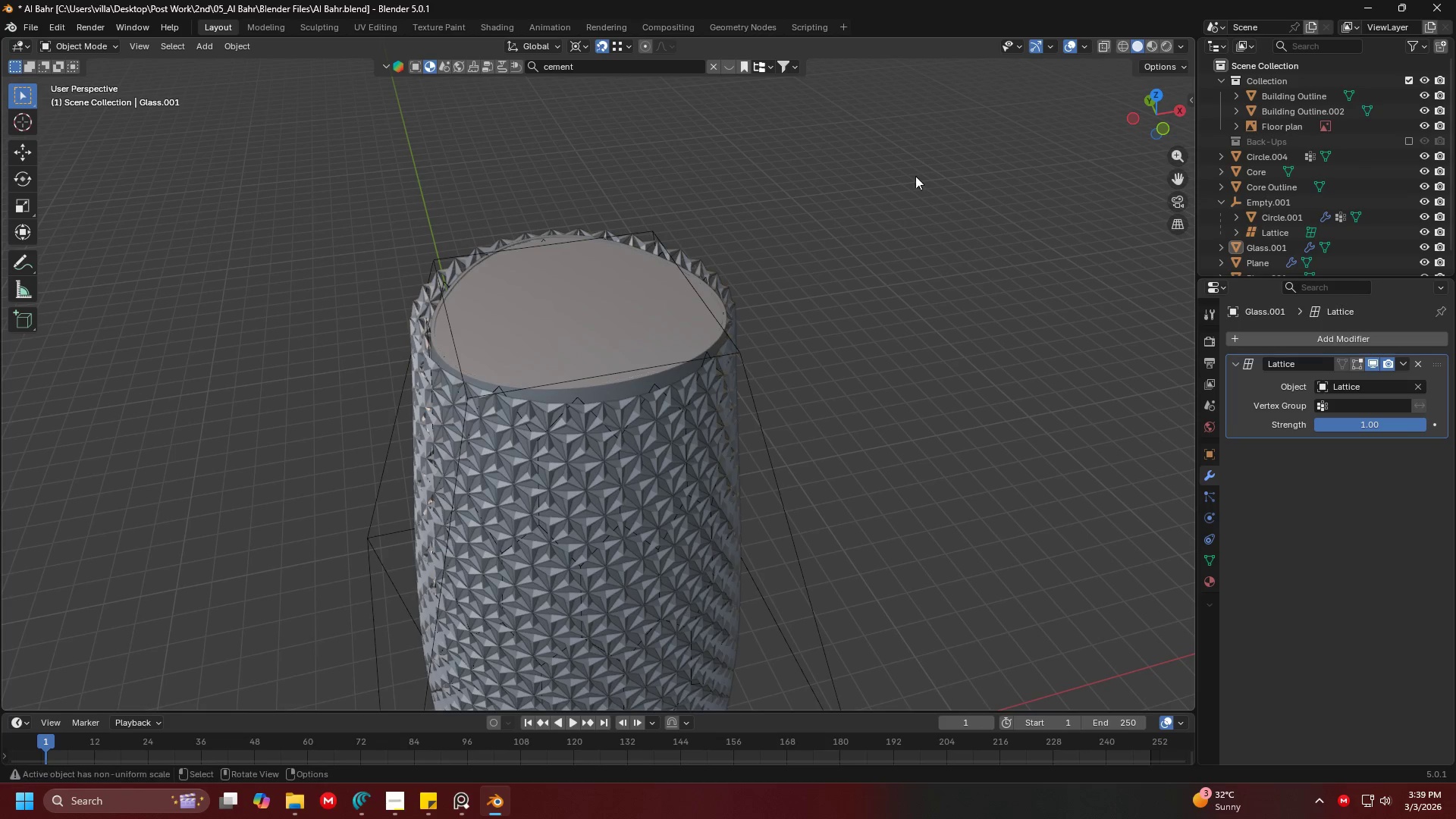 
scroll: coordinate [738, 316], scroll_direction: up, amount: 2.0
 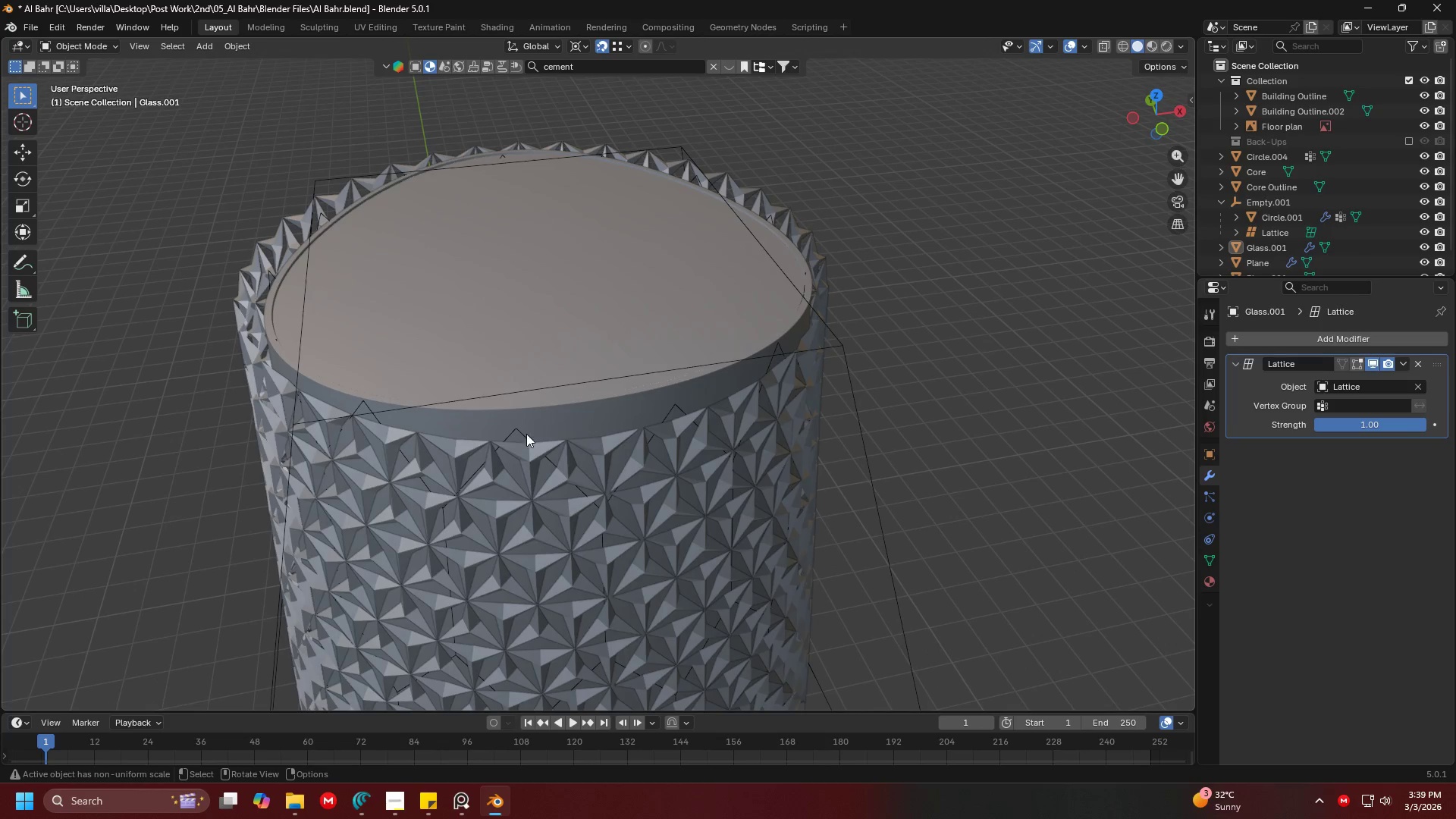 
left_click([515, 431])
 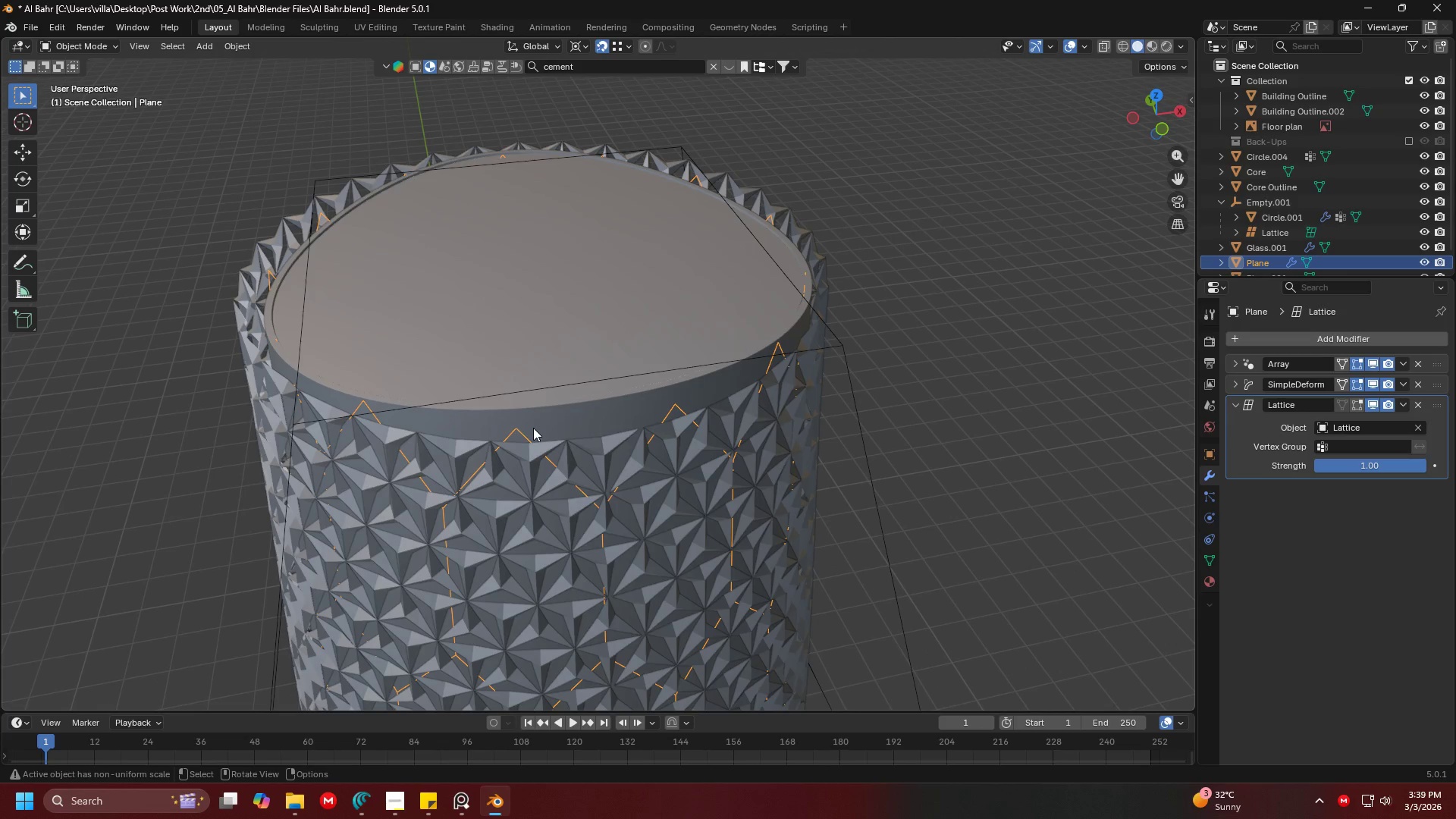 
key(Shift+ShiftLeft)
 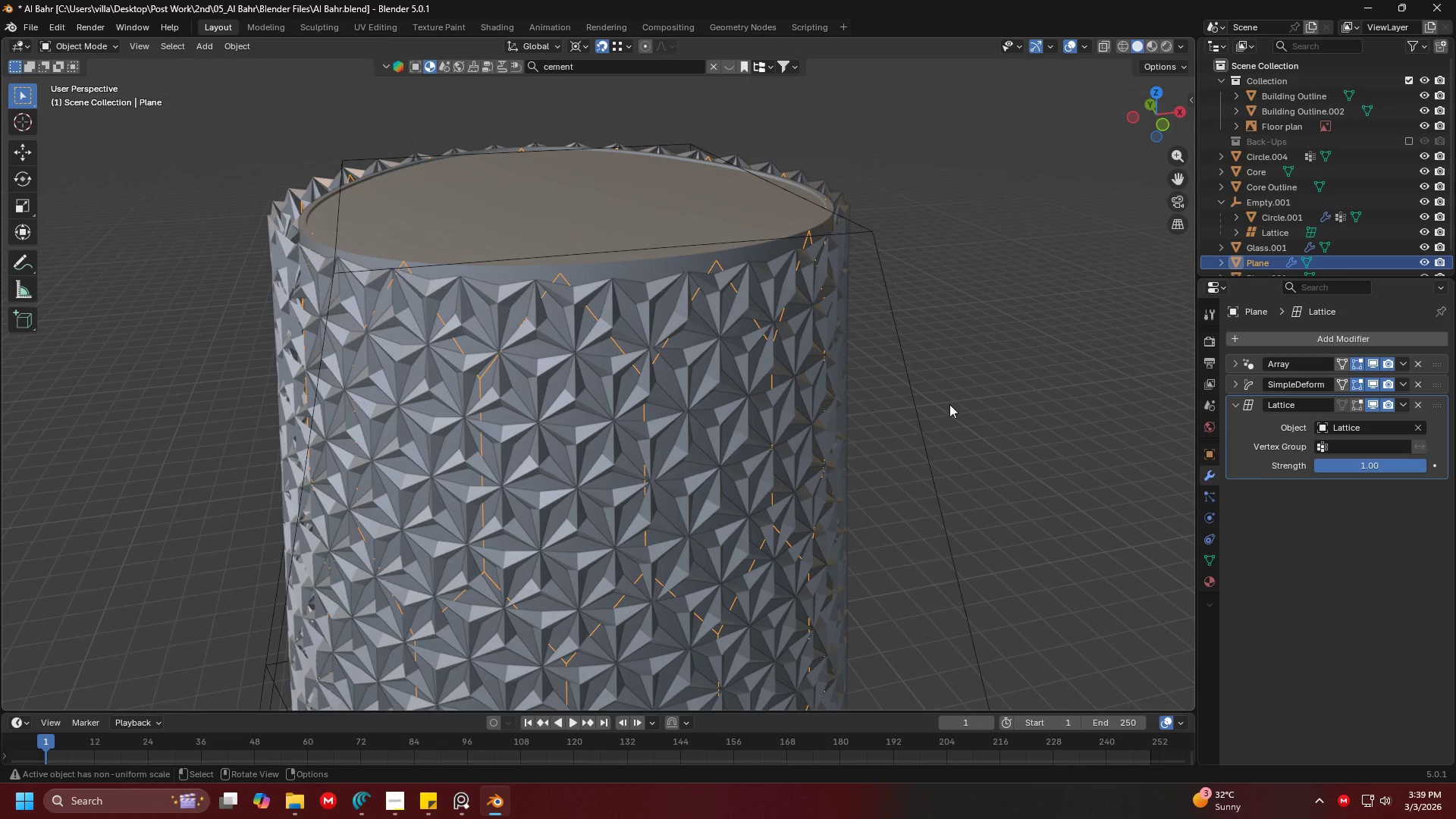 
scroll: coordinate [836, 388], scroll_direction: down, amount: 1.0
 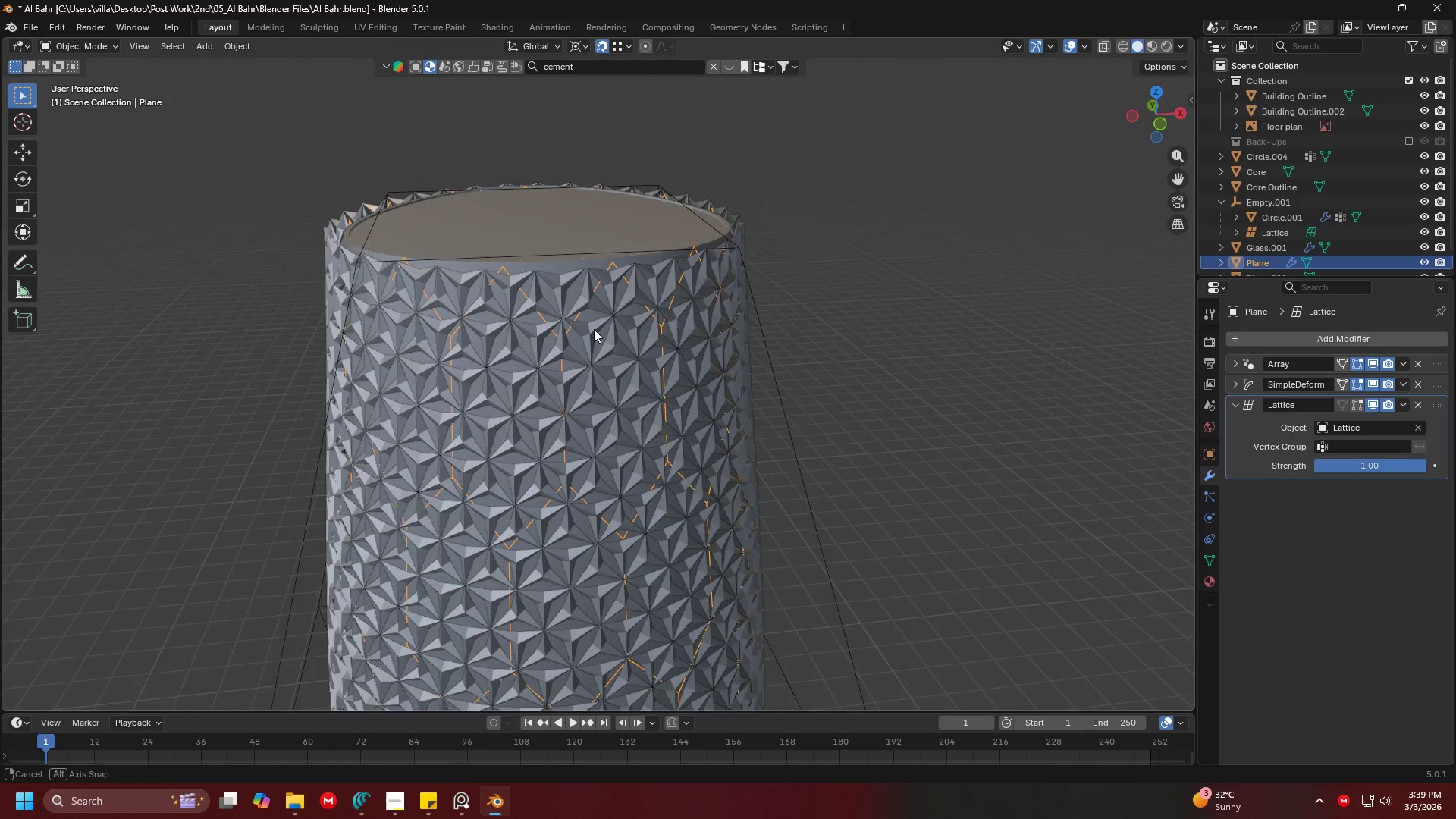 
key(Shift+ShiftLeft)
 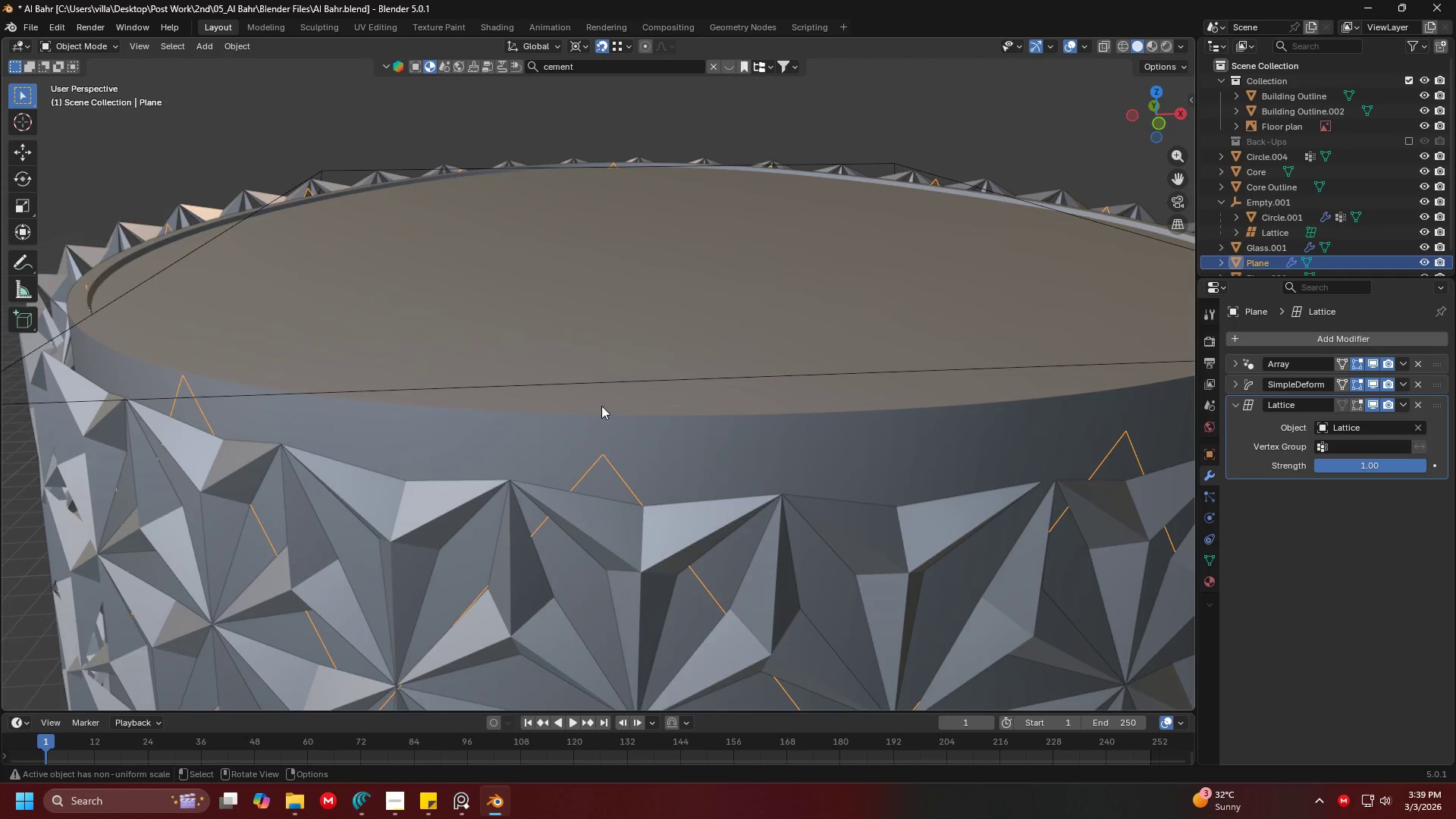 
key(G)
 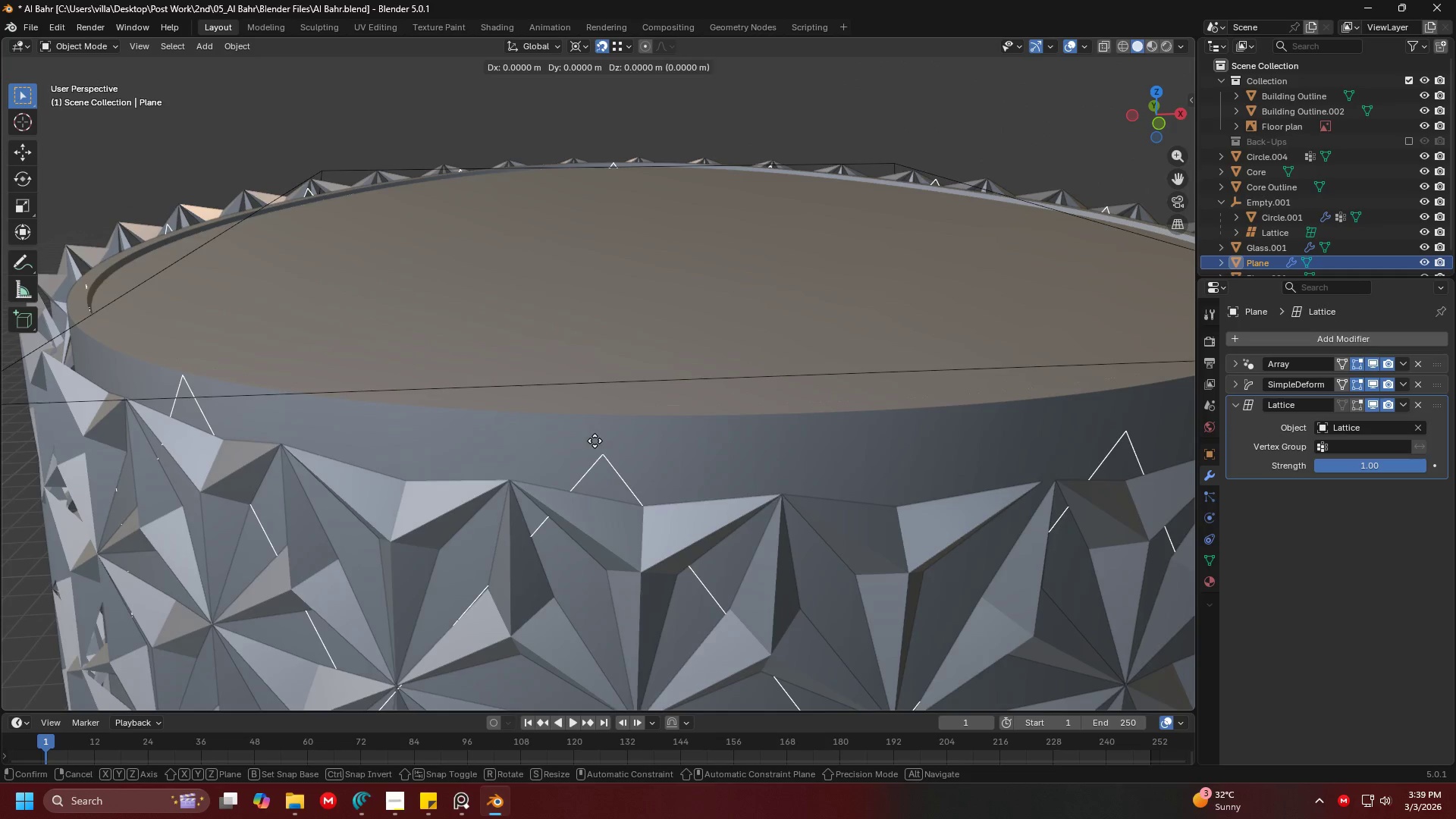 
scroll: coordinate [610, 381], scroll_direction: up, amount: 3.0
 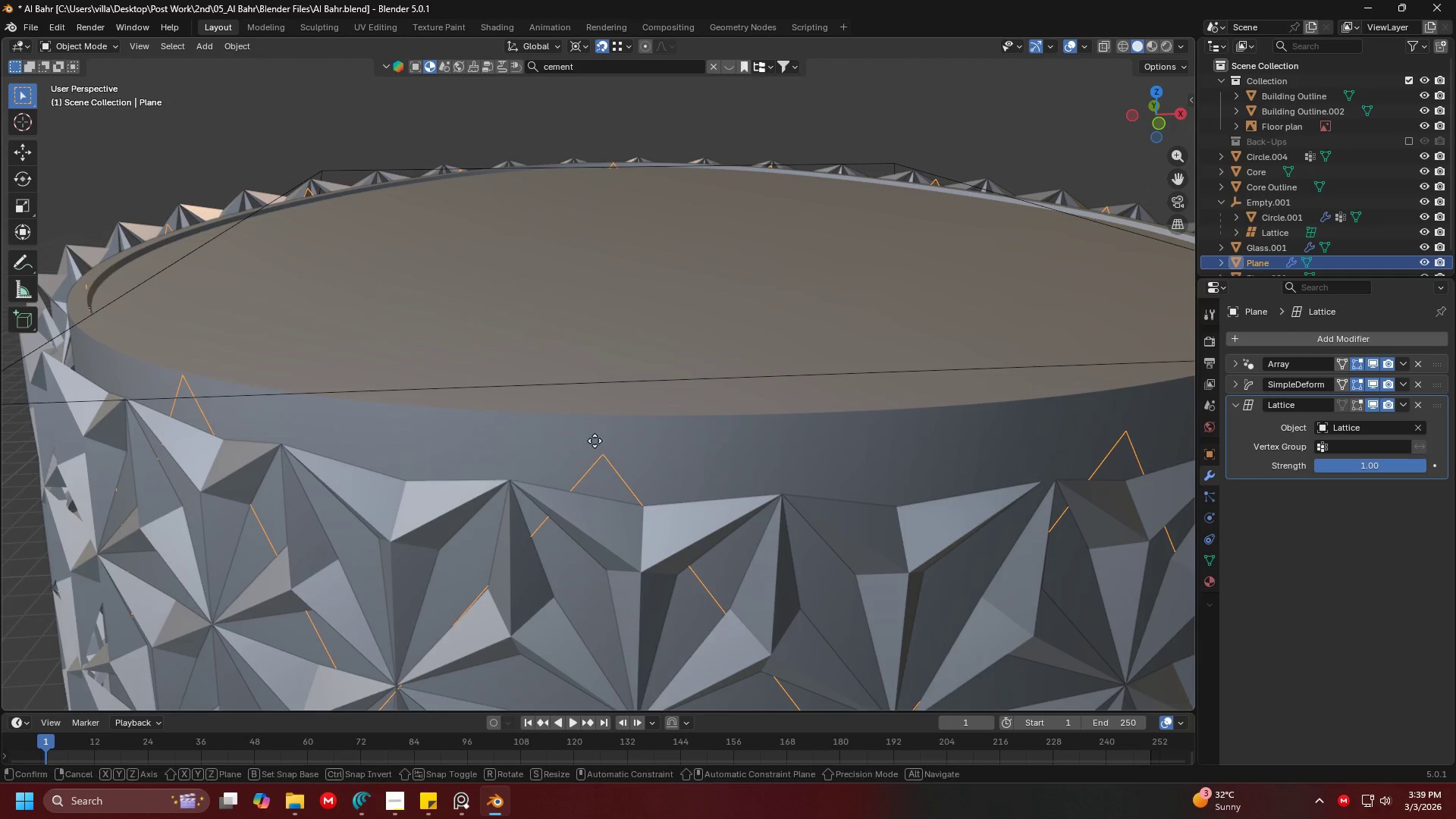 
key(Z)
 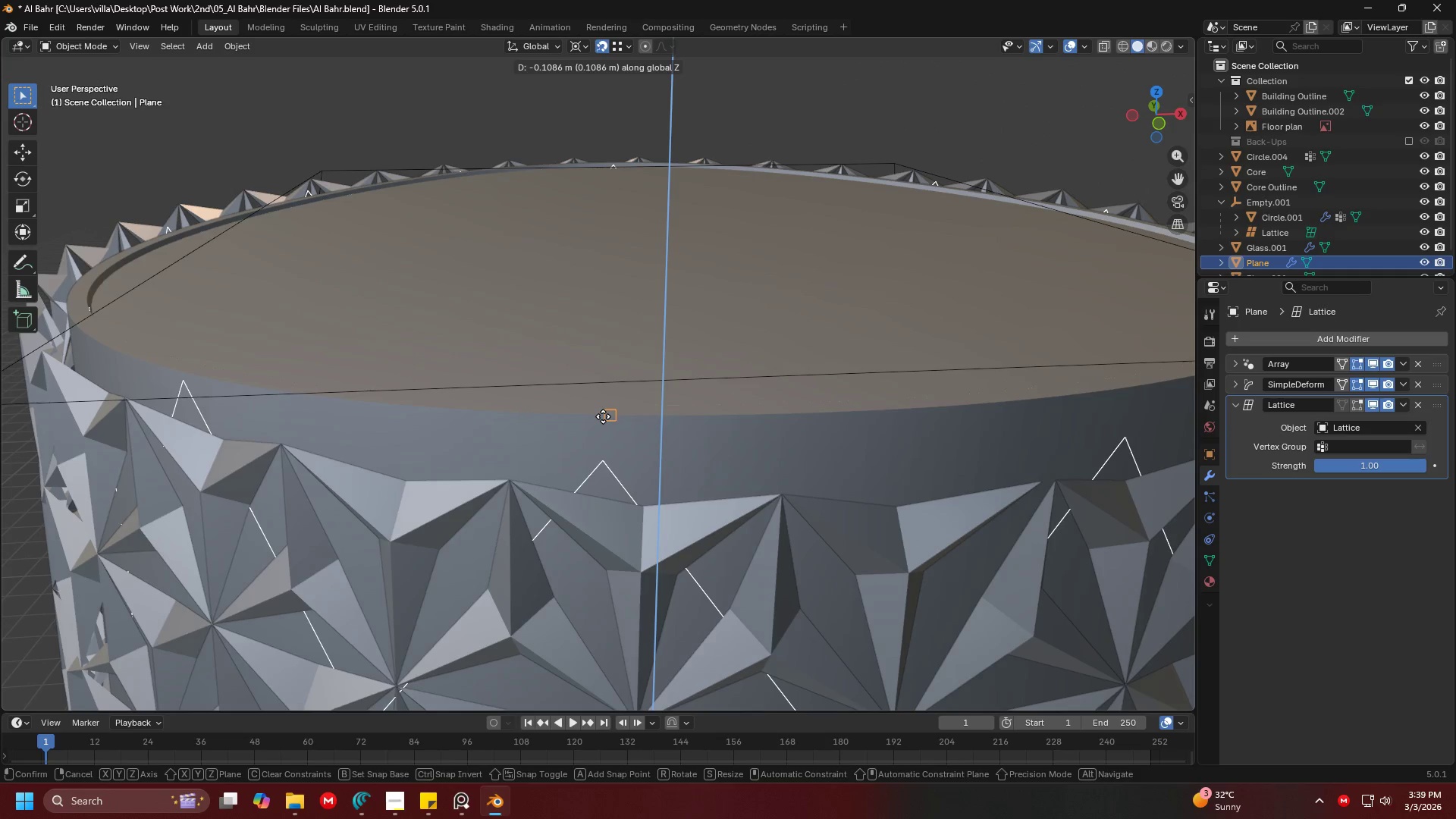 
key(Escape)
 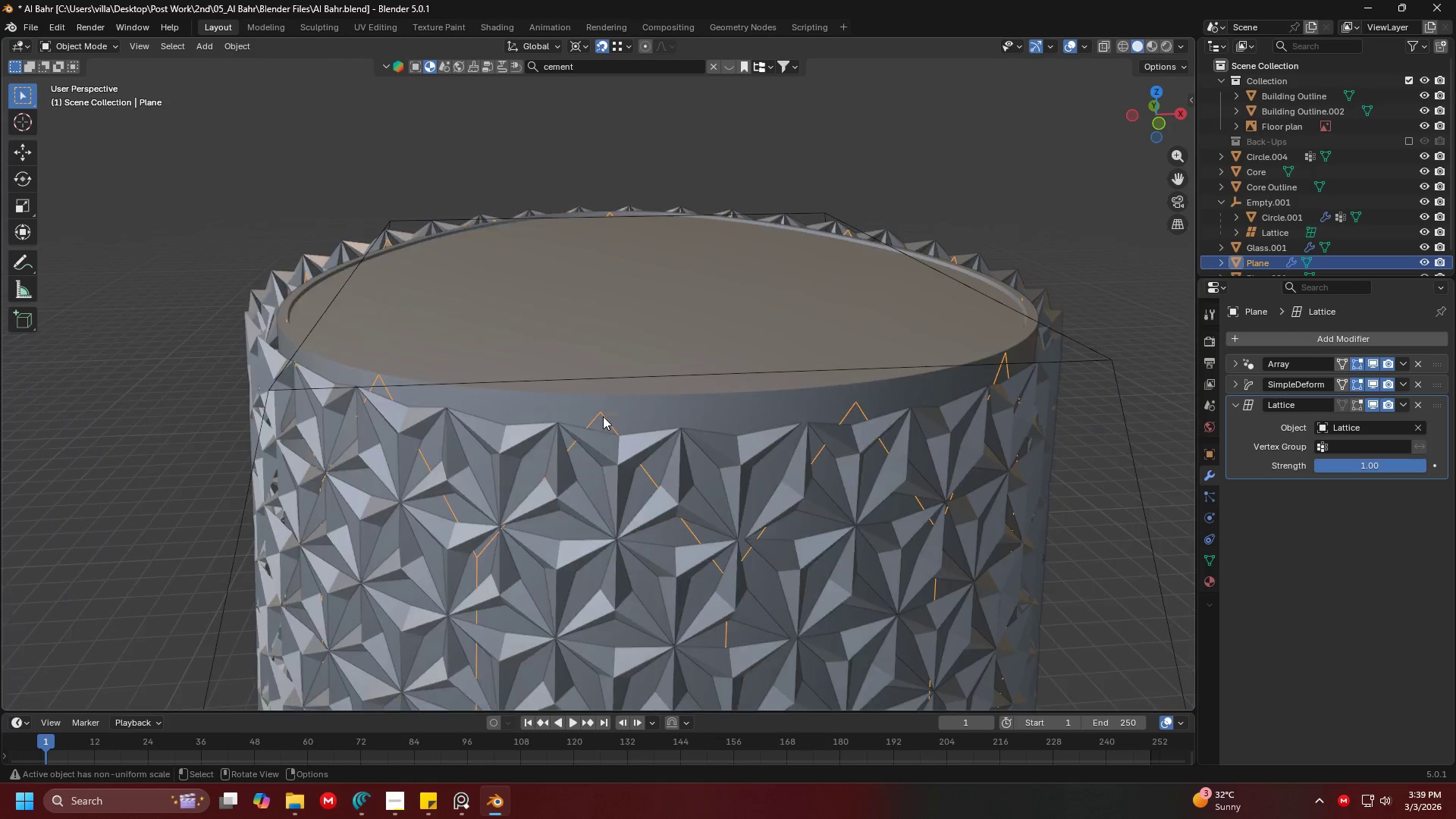 
scroll: coordinate [603, 416], scroll_direction: down, amount: 1.0
 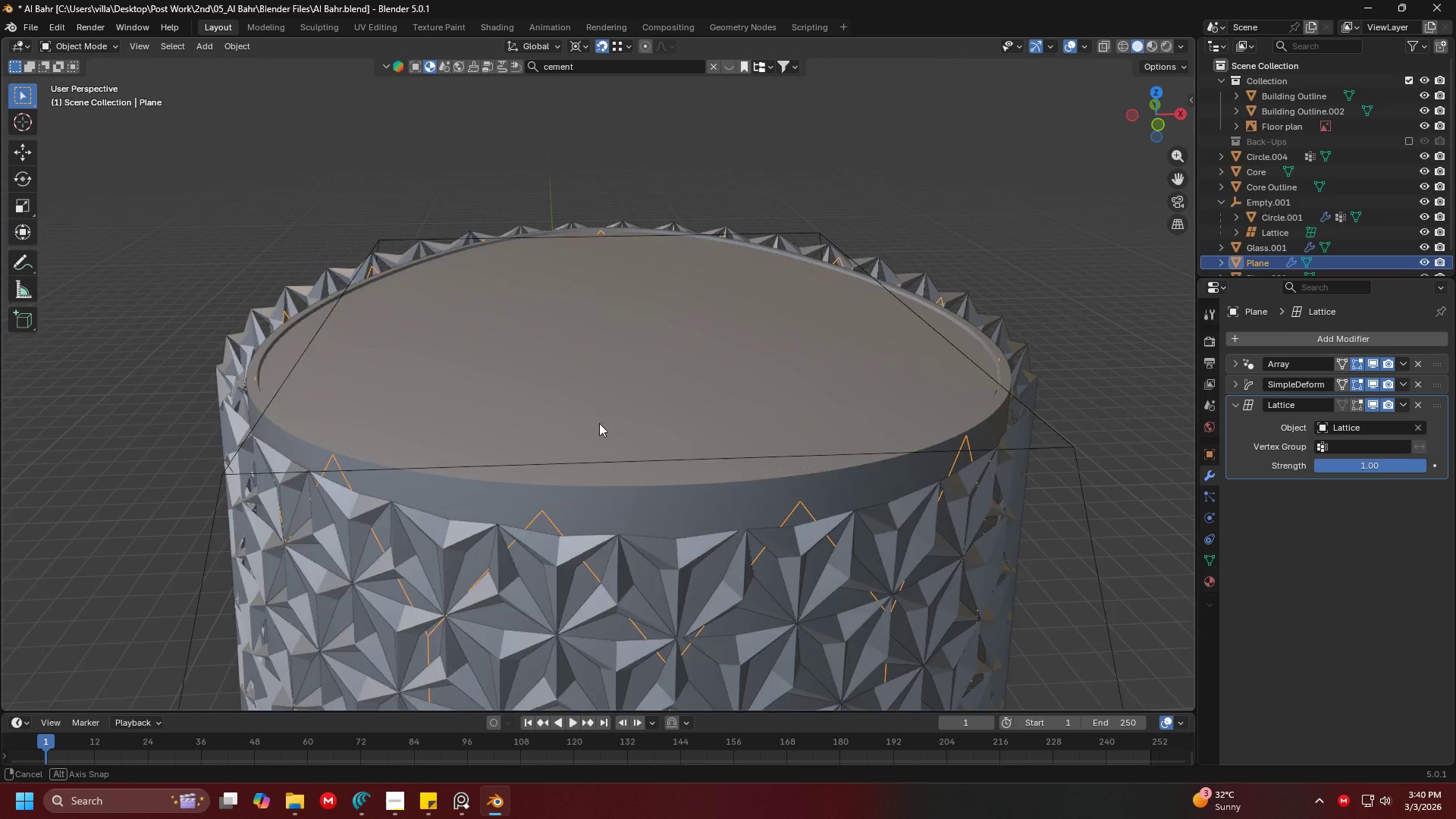 
key(Shift+ShiftLeft)
 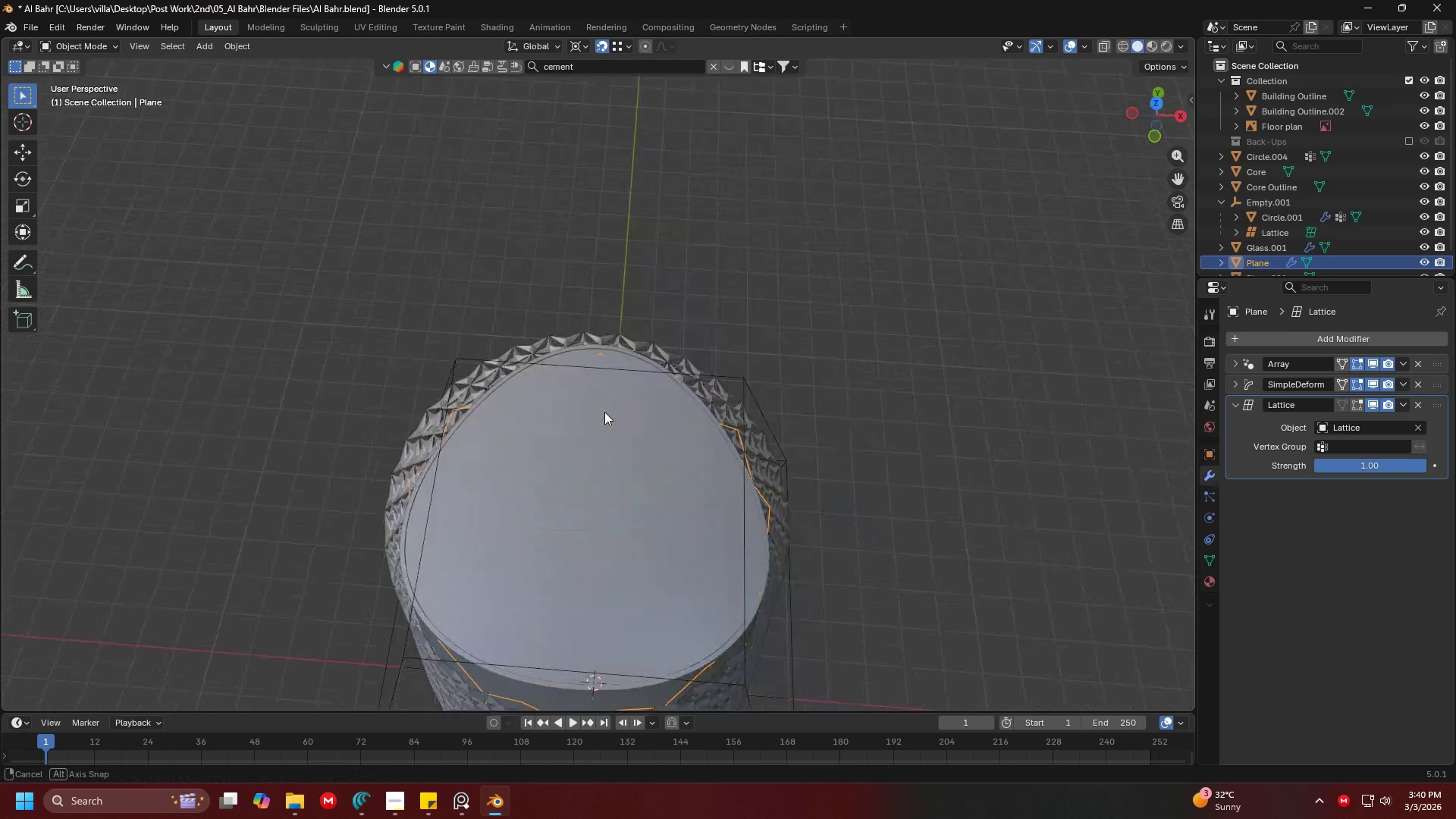 
scroll: coordinate [595, 433], scroll_direction: down, amount: 2.0
 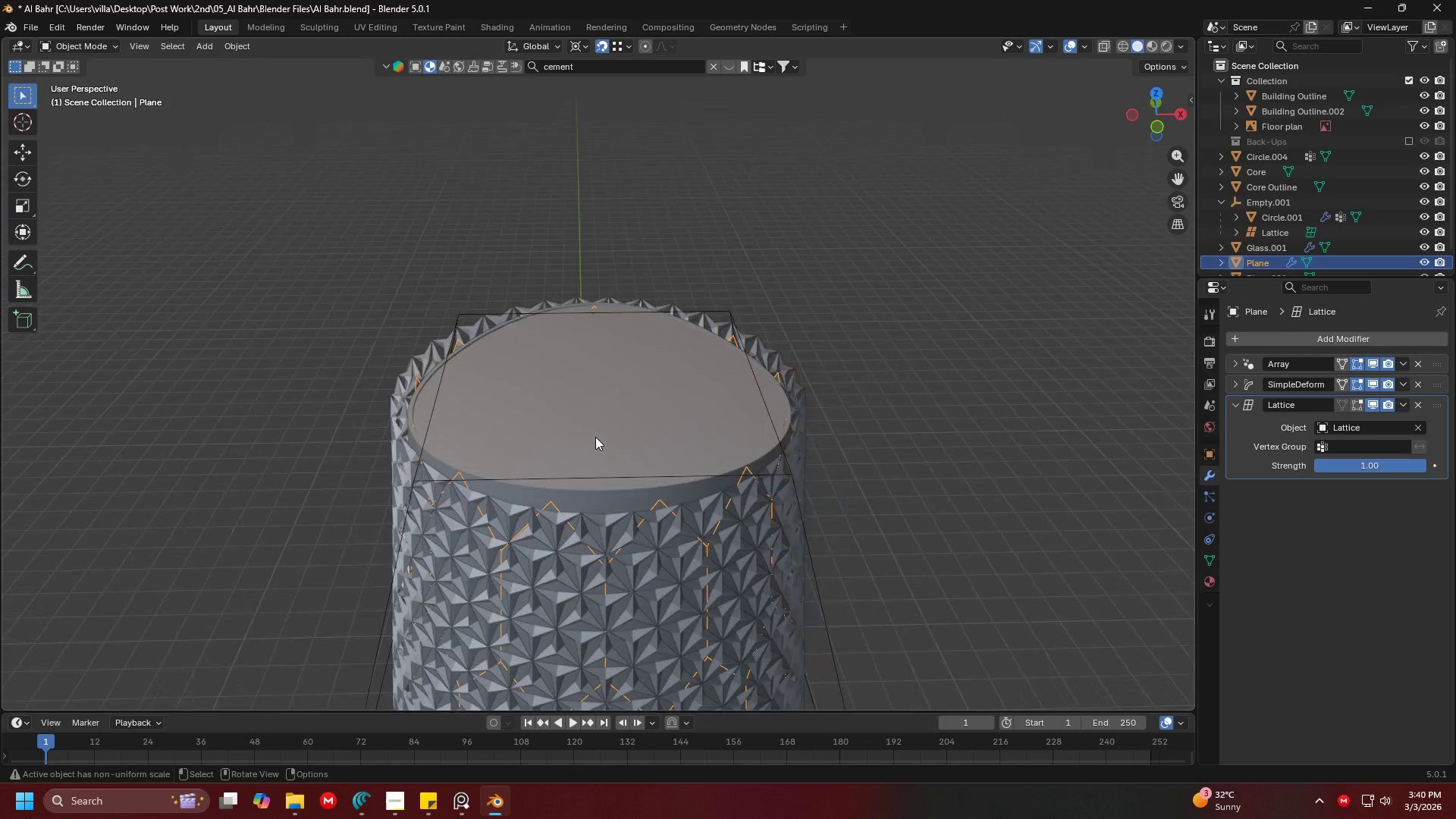 
hold_key(key=ShiftLeft, duration=0.33)
 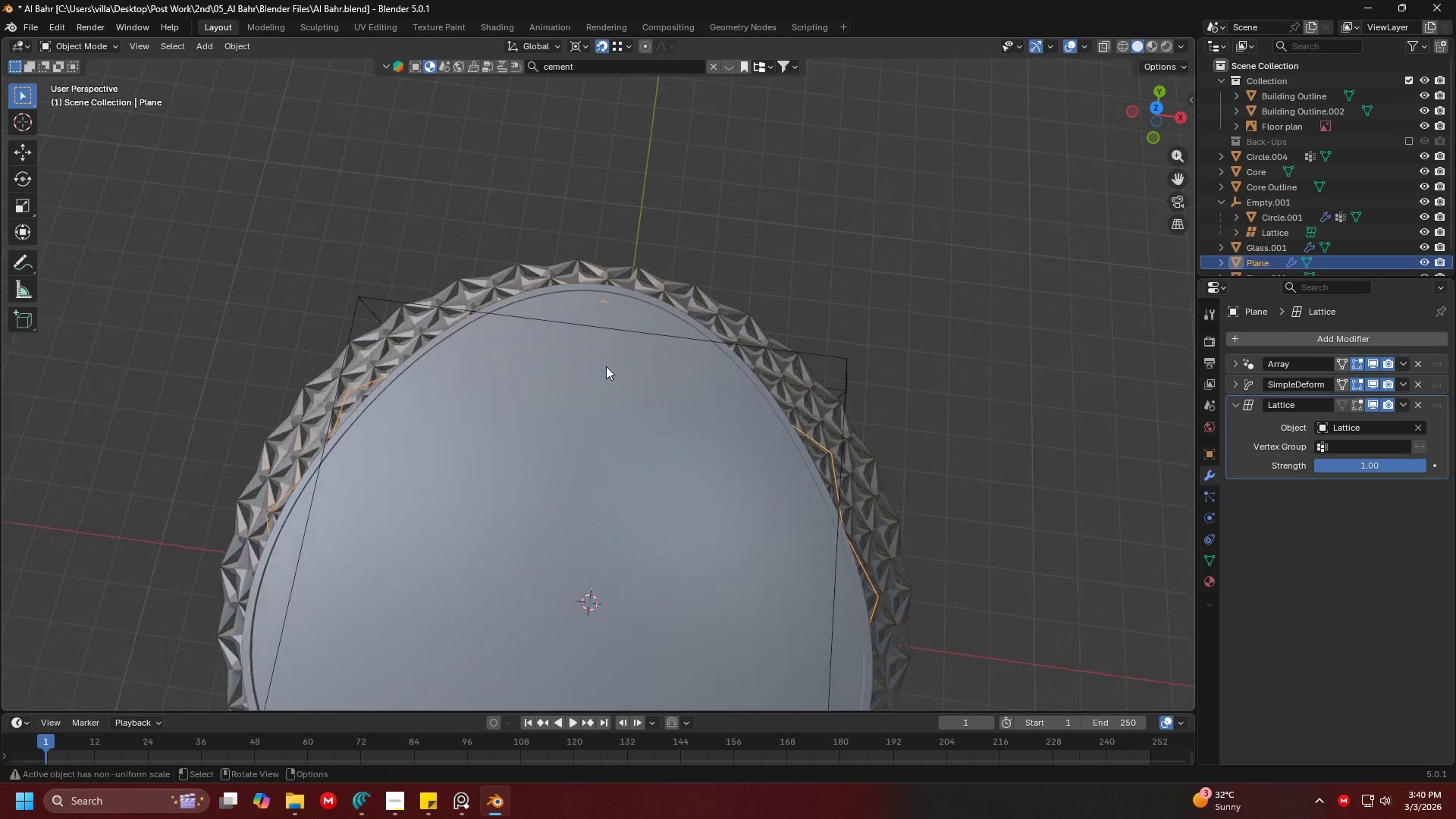 
scroll: coordinate [598, 431], scroll_direction: up, amount: 2.0
 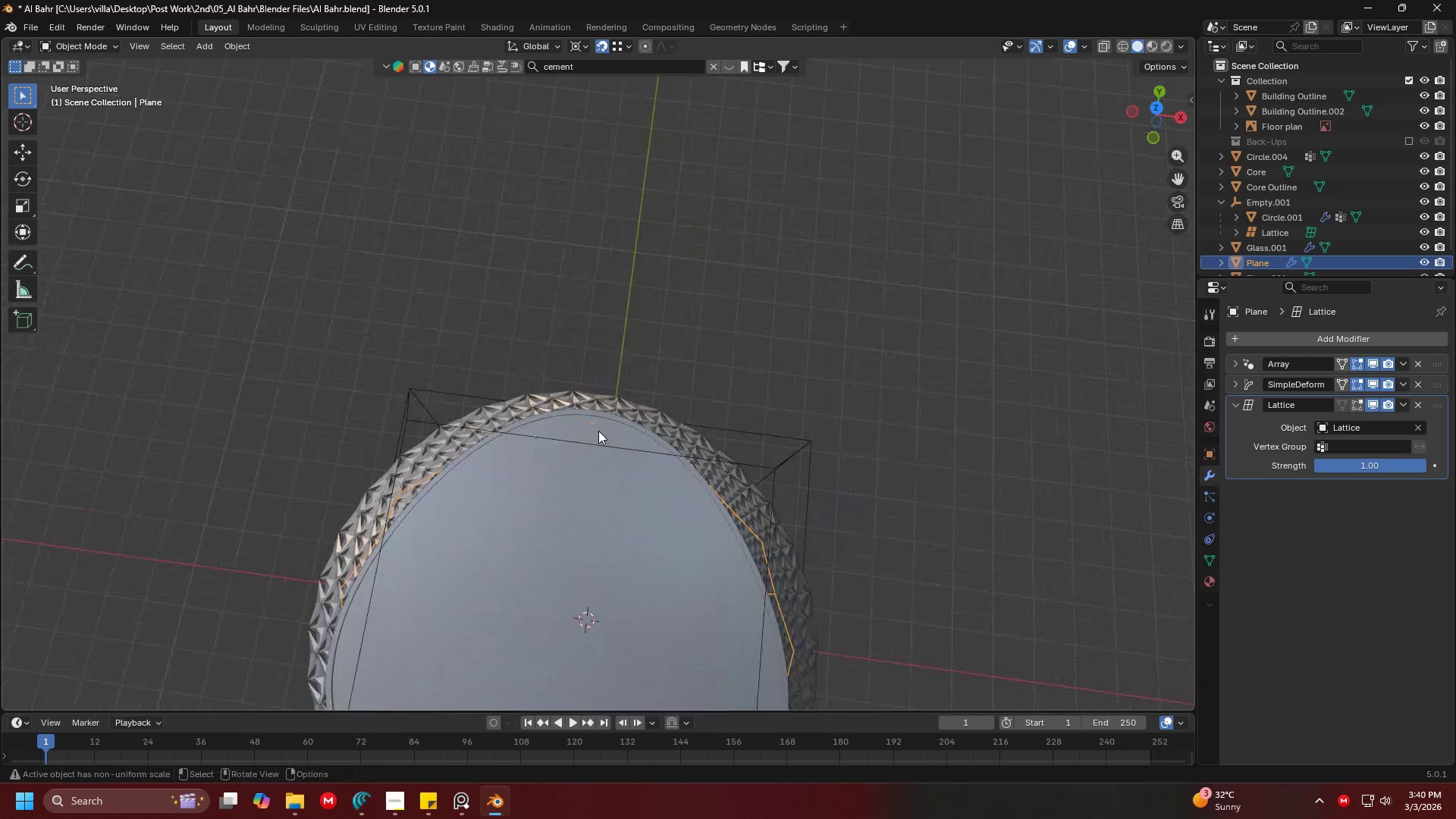 
scroll: coordinate [606, 366], scroll_direction: down, amount: 2.0
 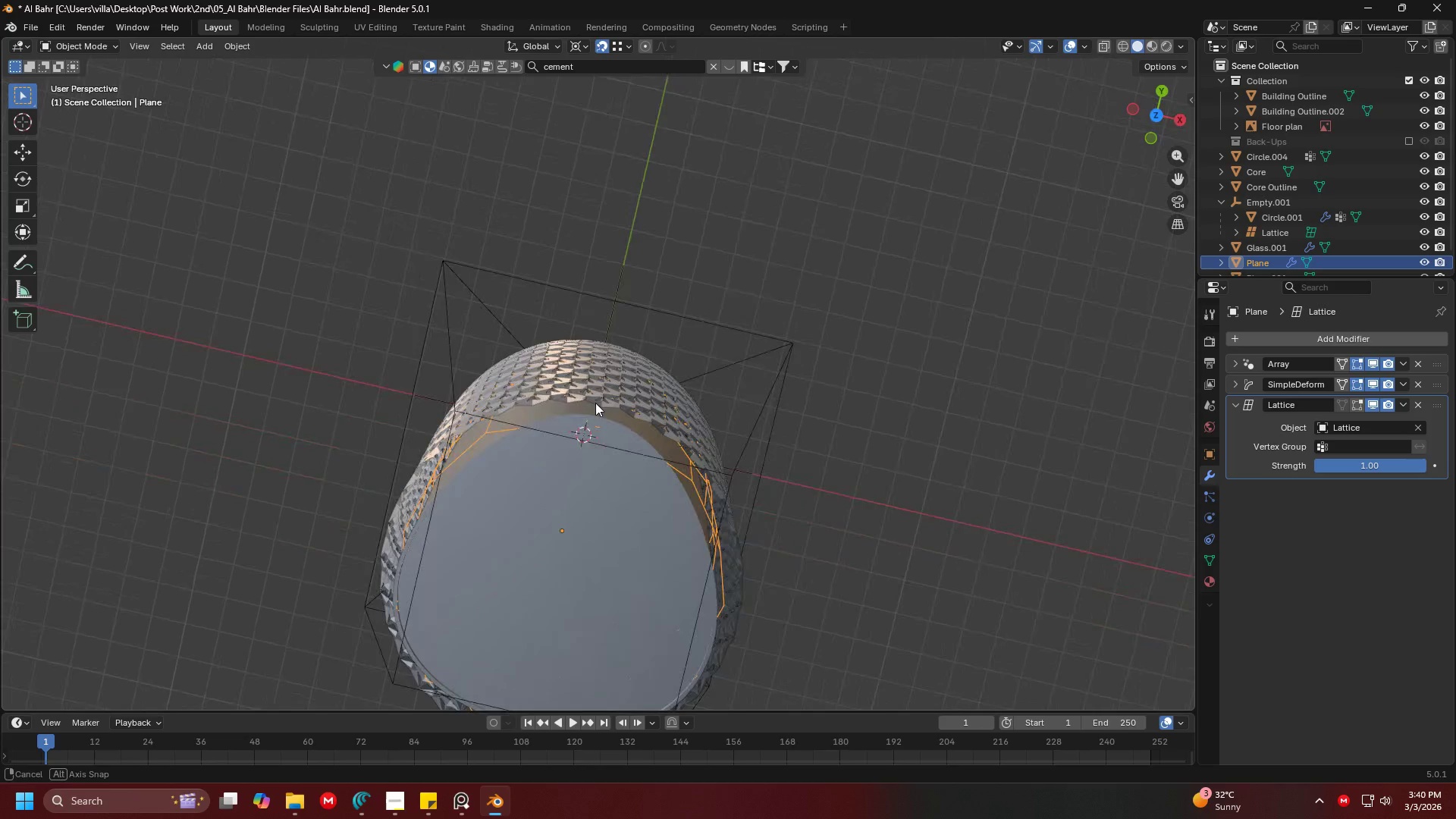 
key(Shift+ShiftLeft)
 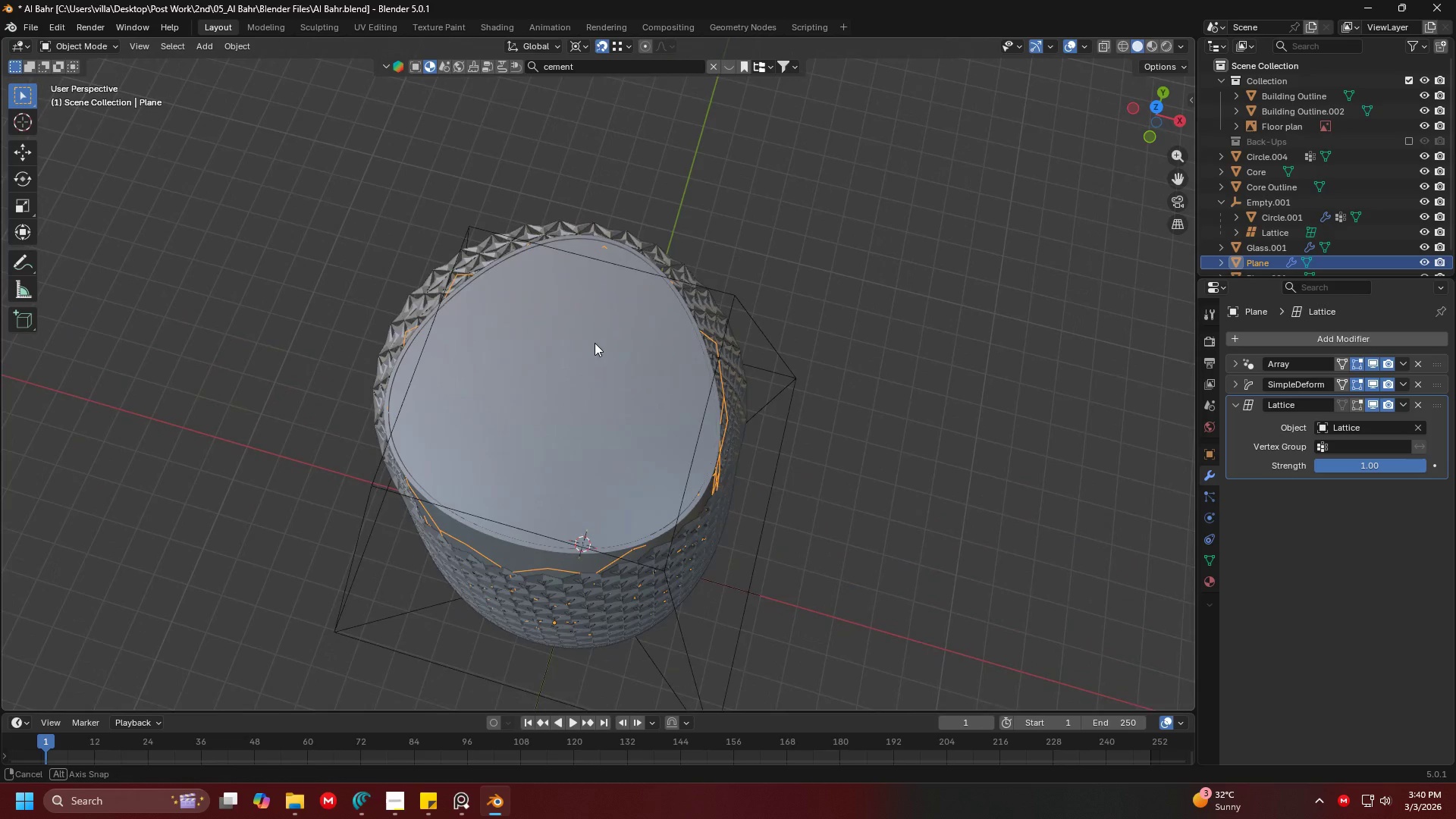 
key(Shift+ShiftLeft)
 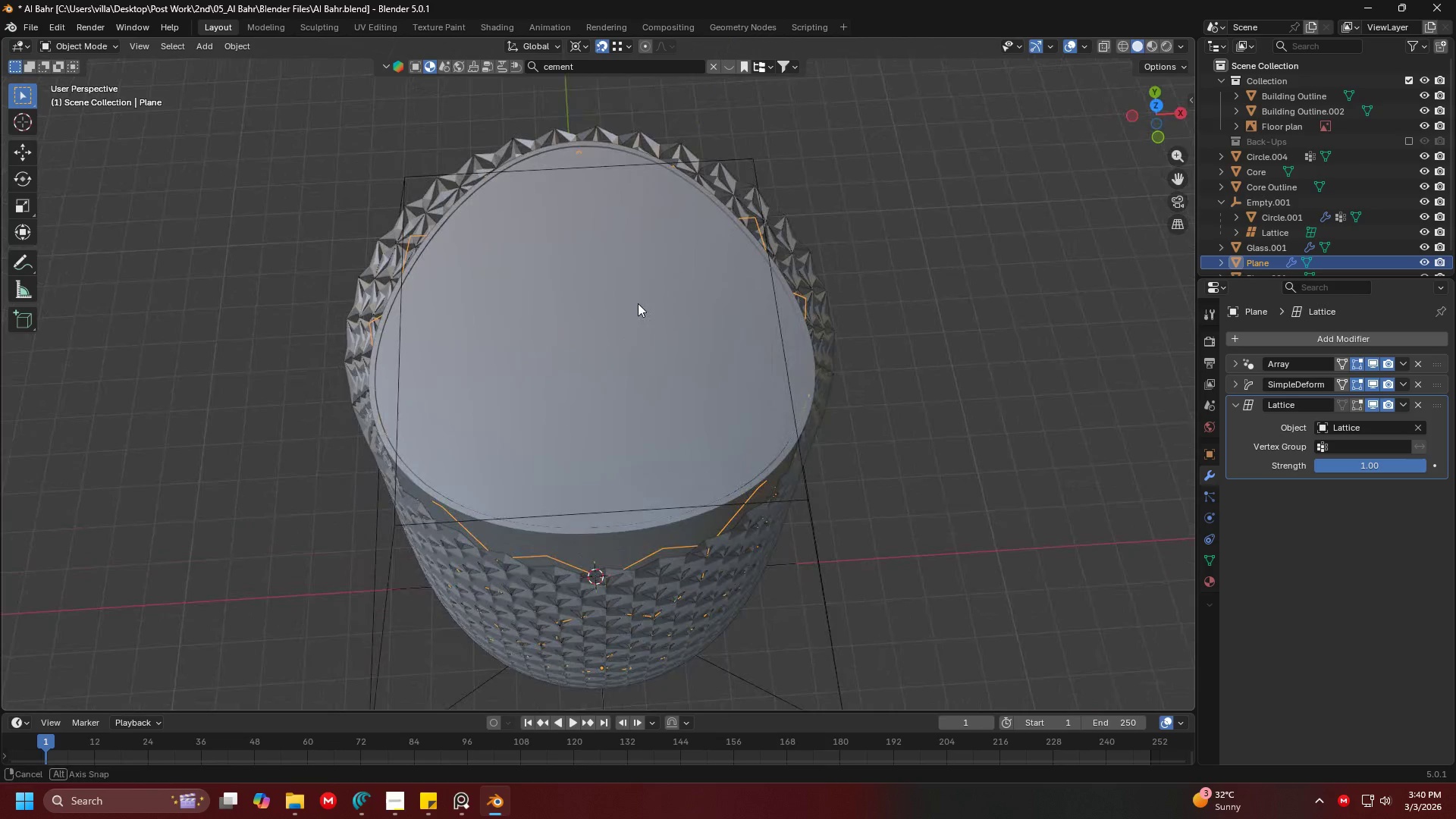 
scroll: coordinate [595, 342], scroll_direction: up, amount: 1.0
 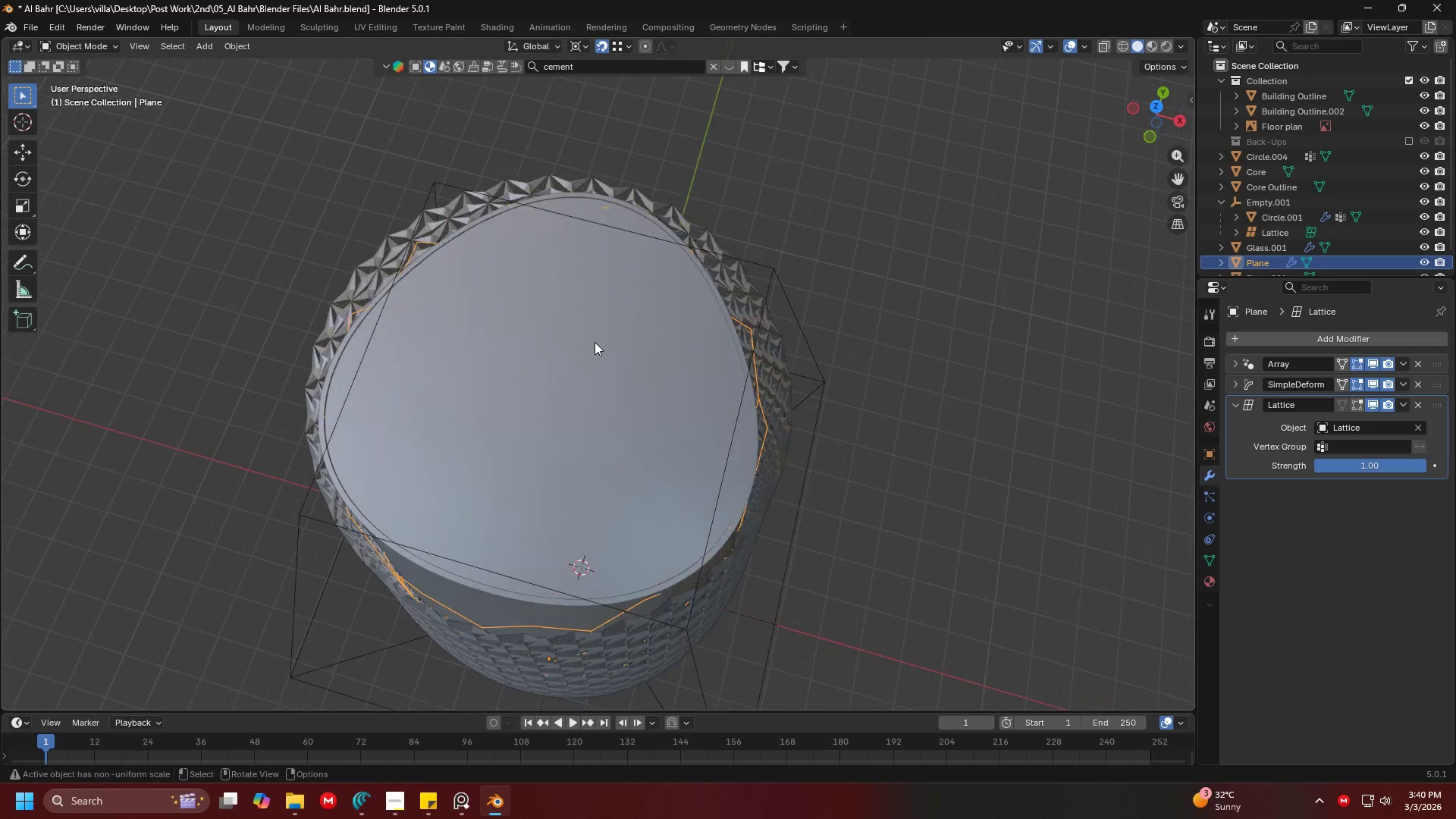 
key(Shift+ShiftLeft)
 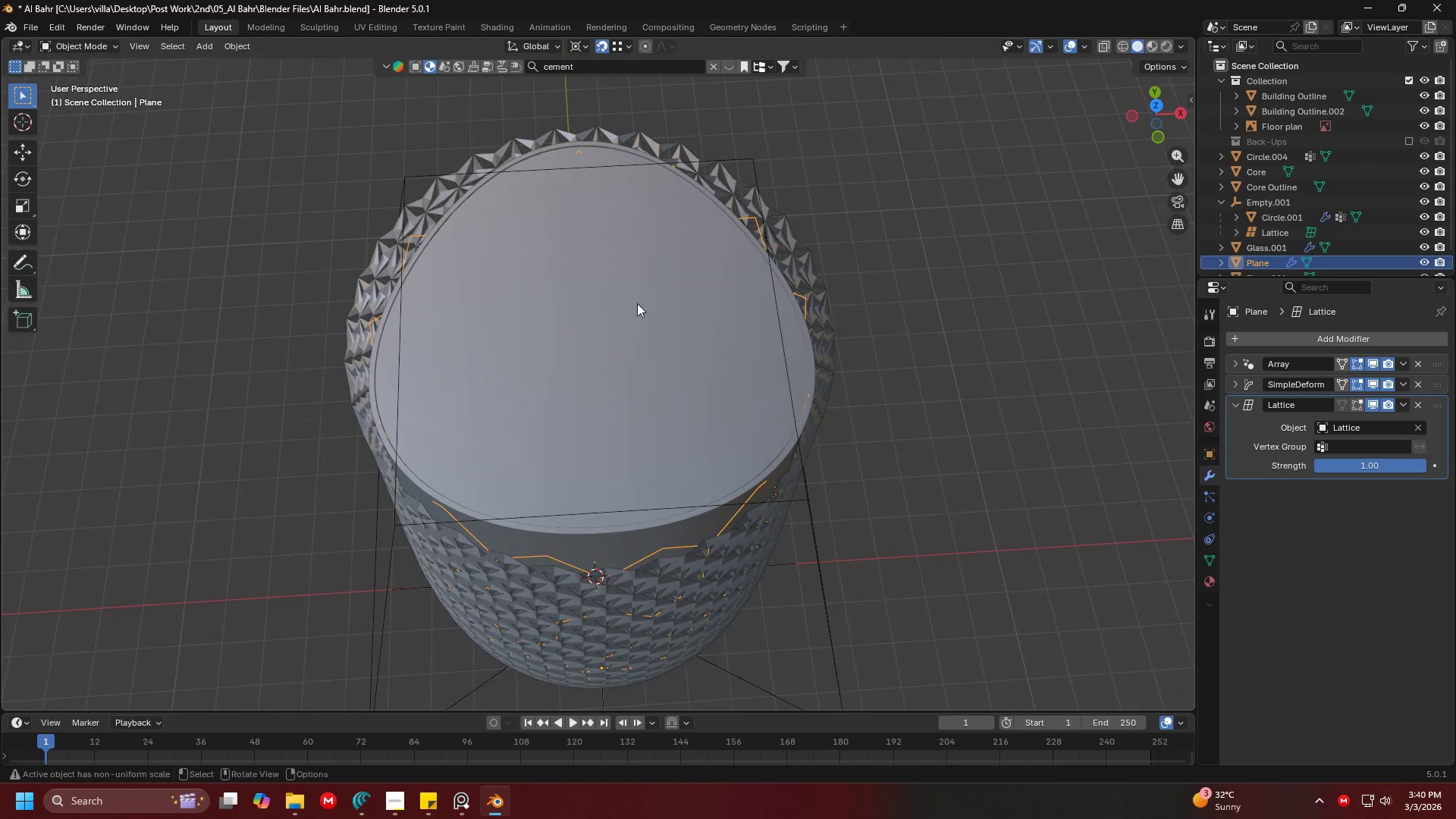 
hold_key(key=ShiftLeft, duration=1.5)
 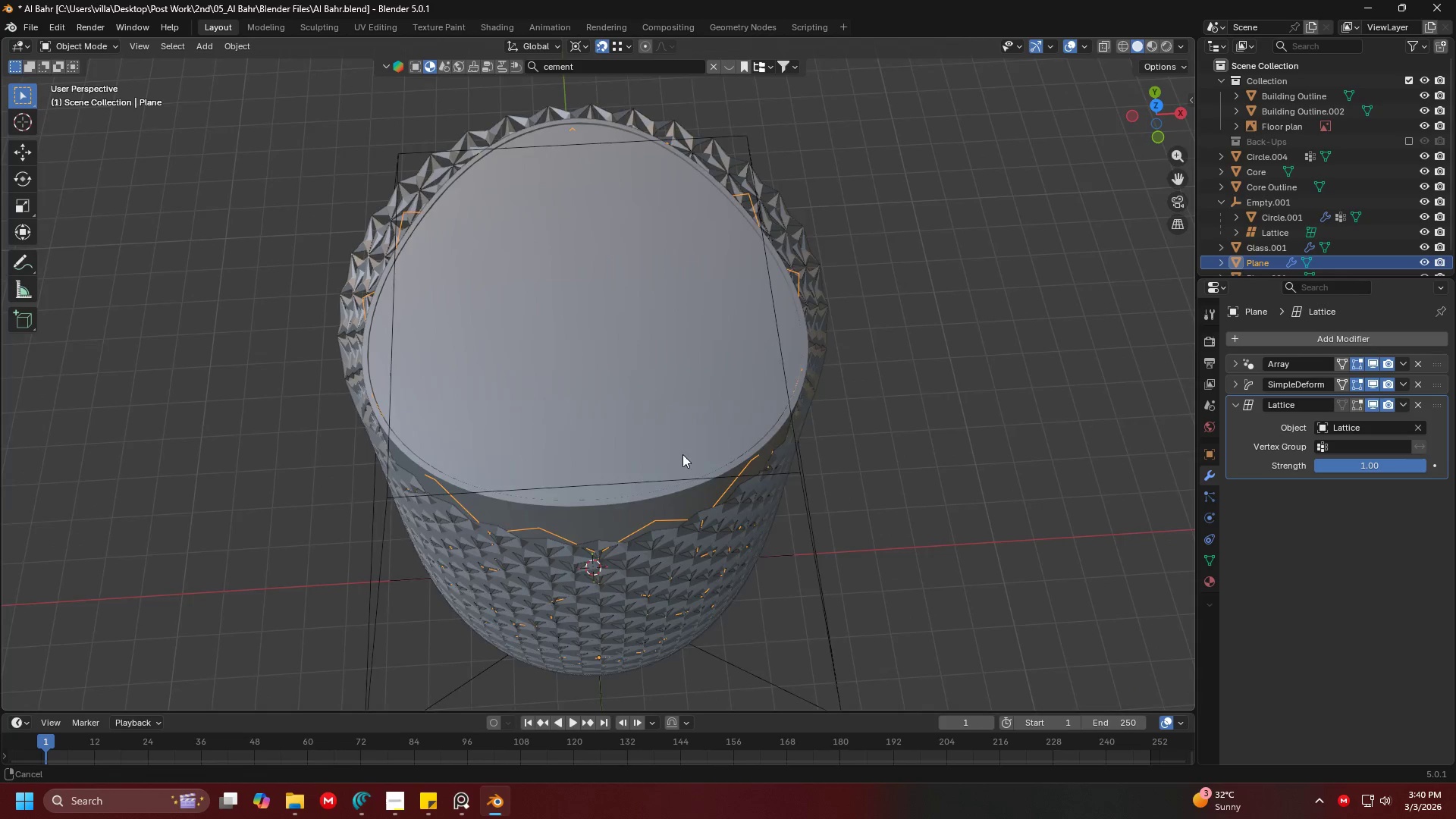 
hold_key(key=ShiftLeft, duration=0.66)
 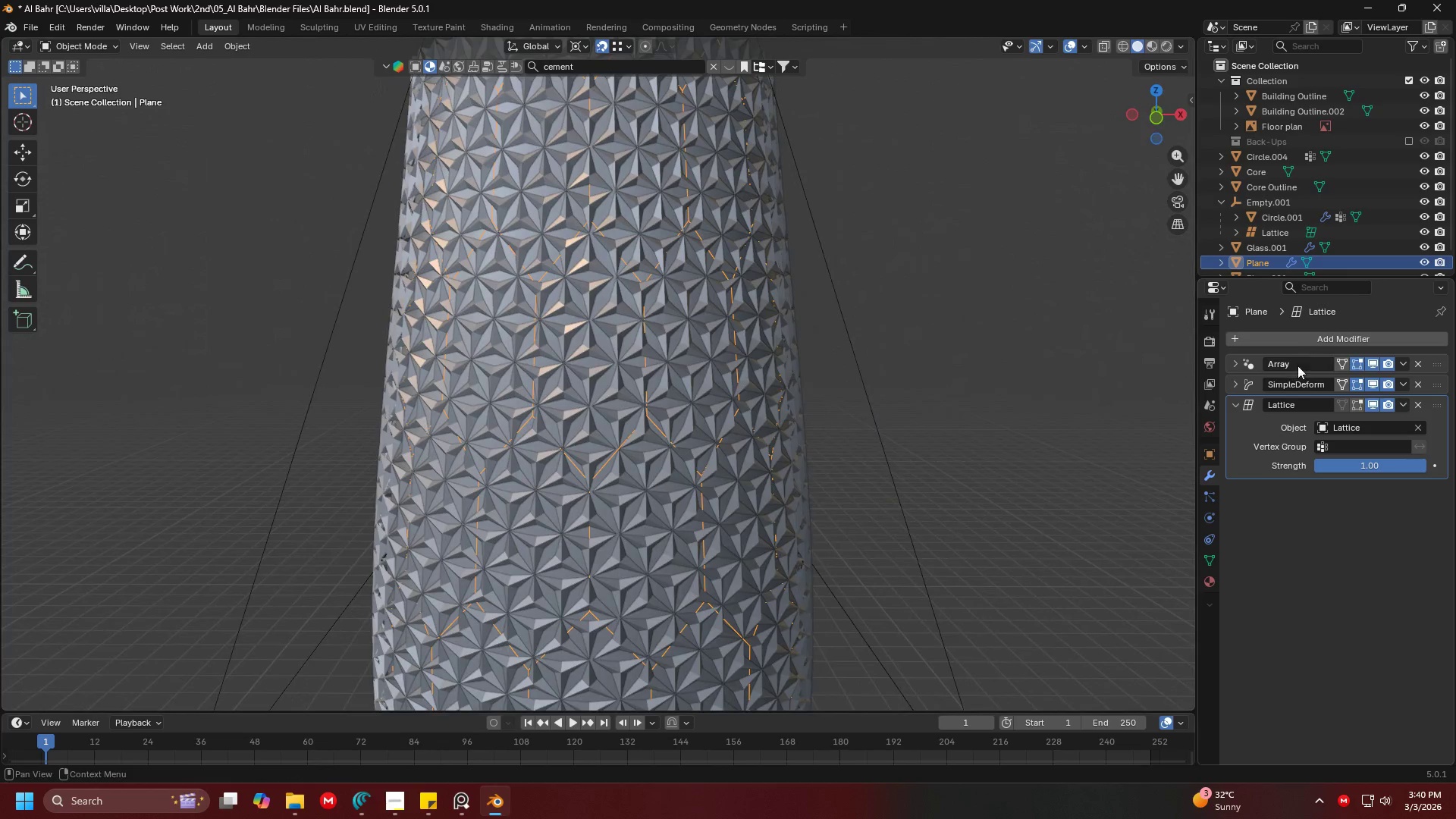 
double_click([1292, 330])
 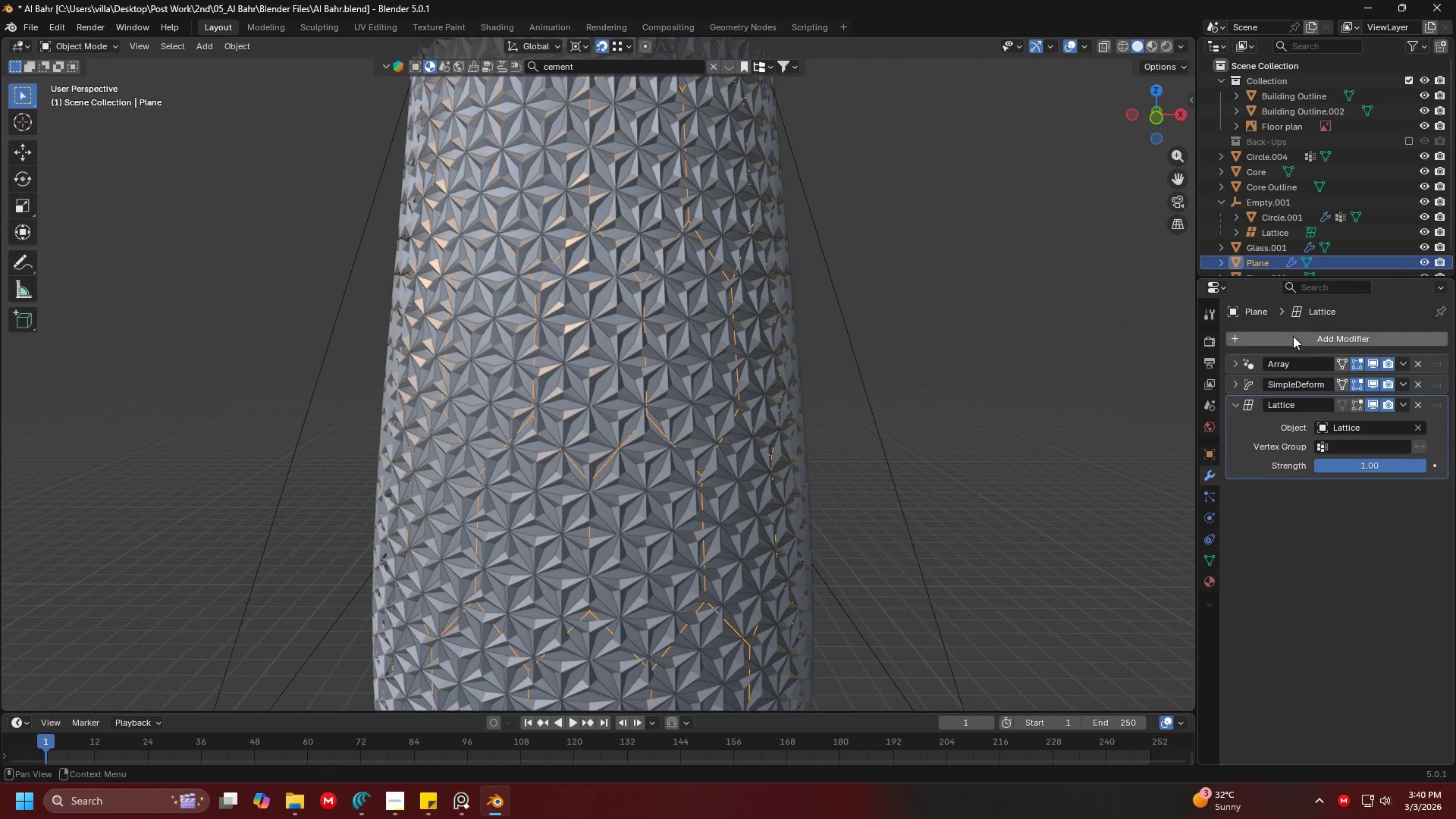 
triple_click([1293, 336])
 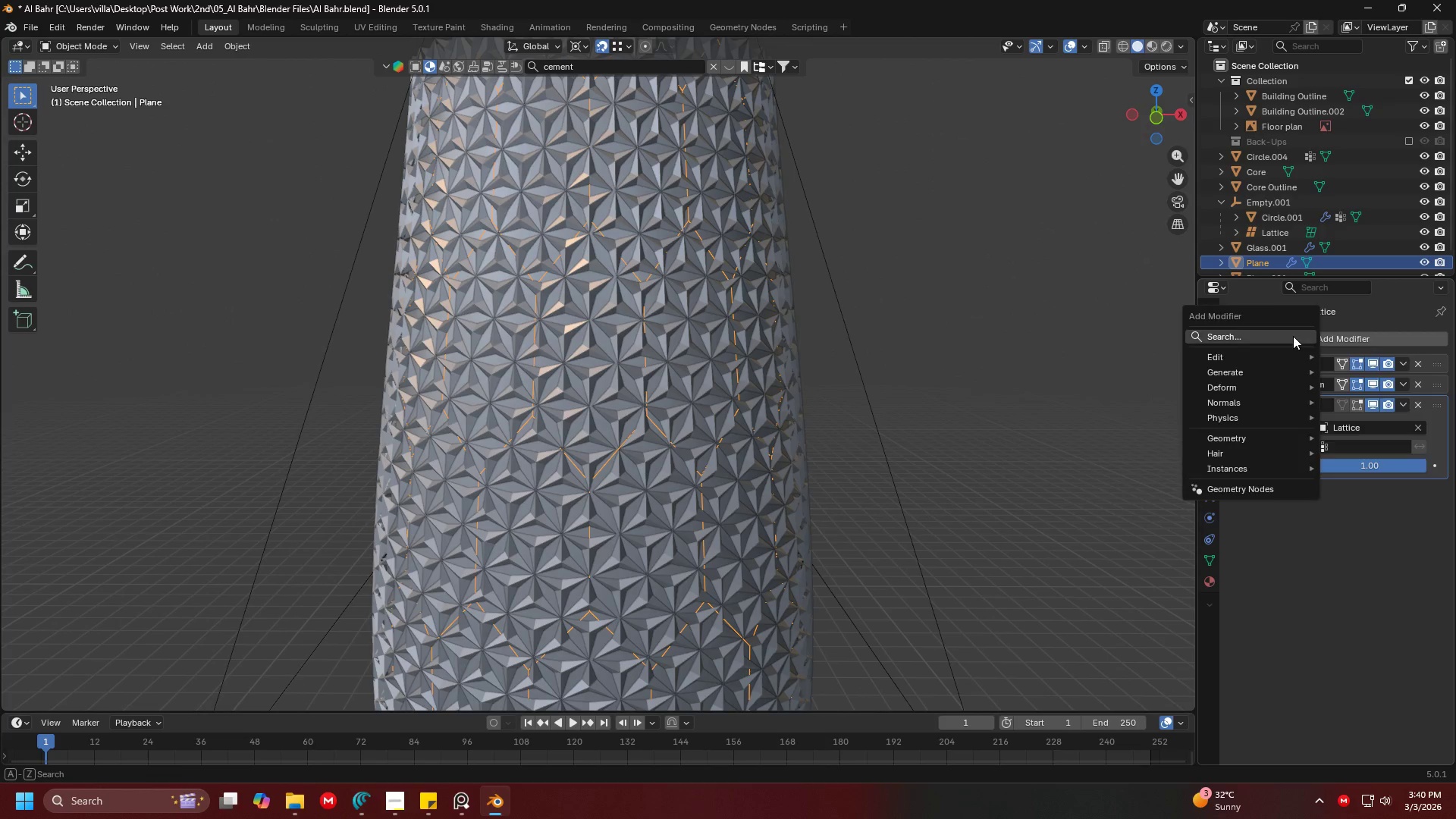 
triple_click([1293, 336])
 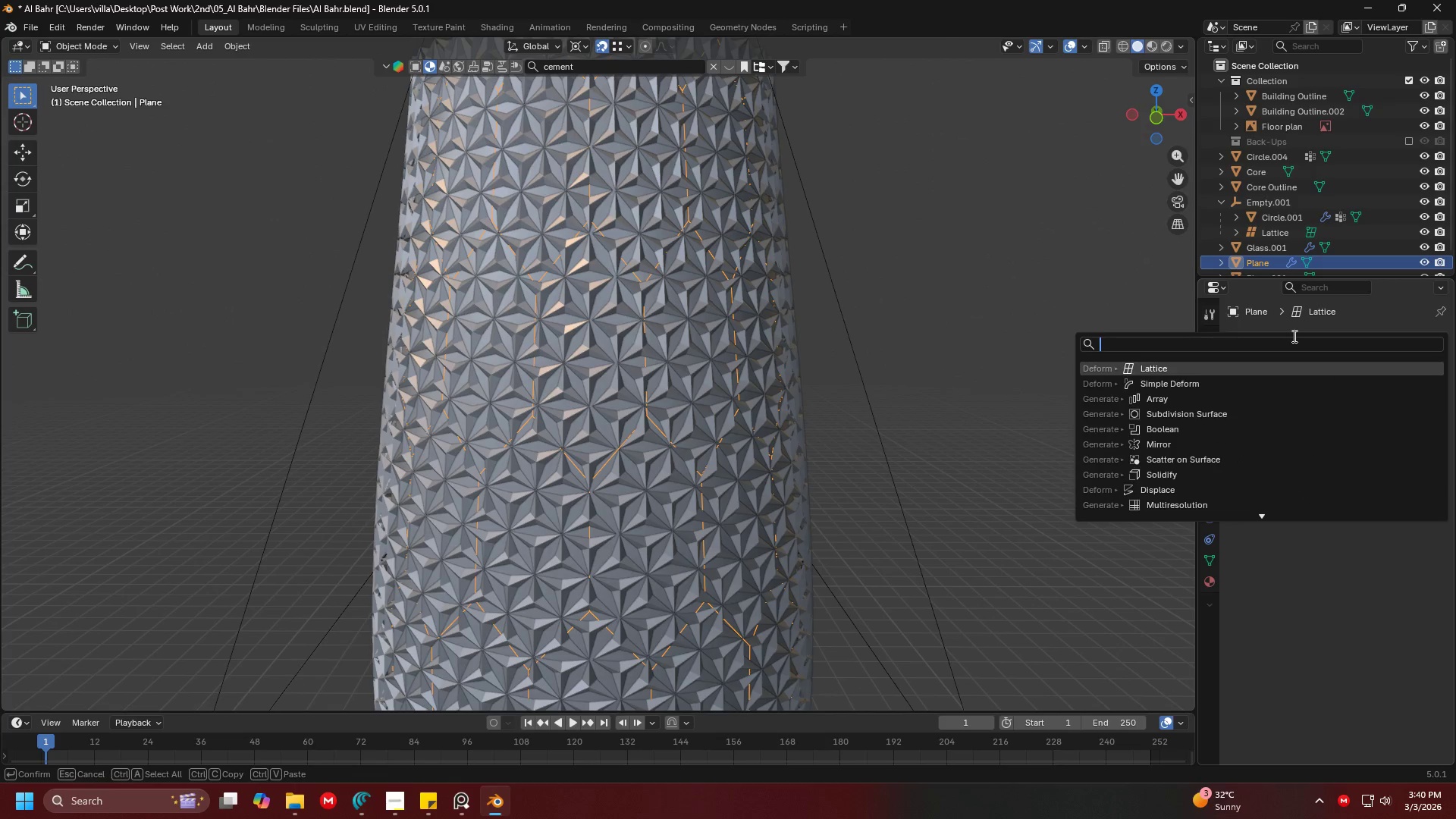 
type(wire)
 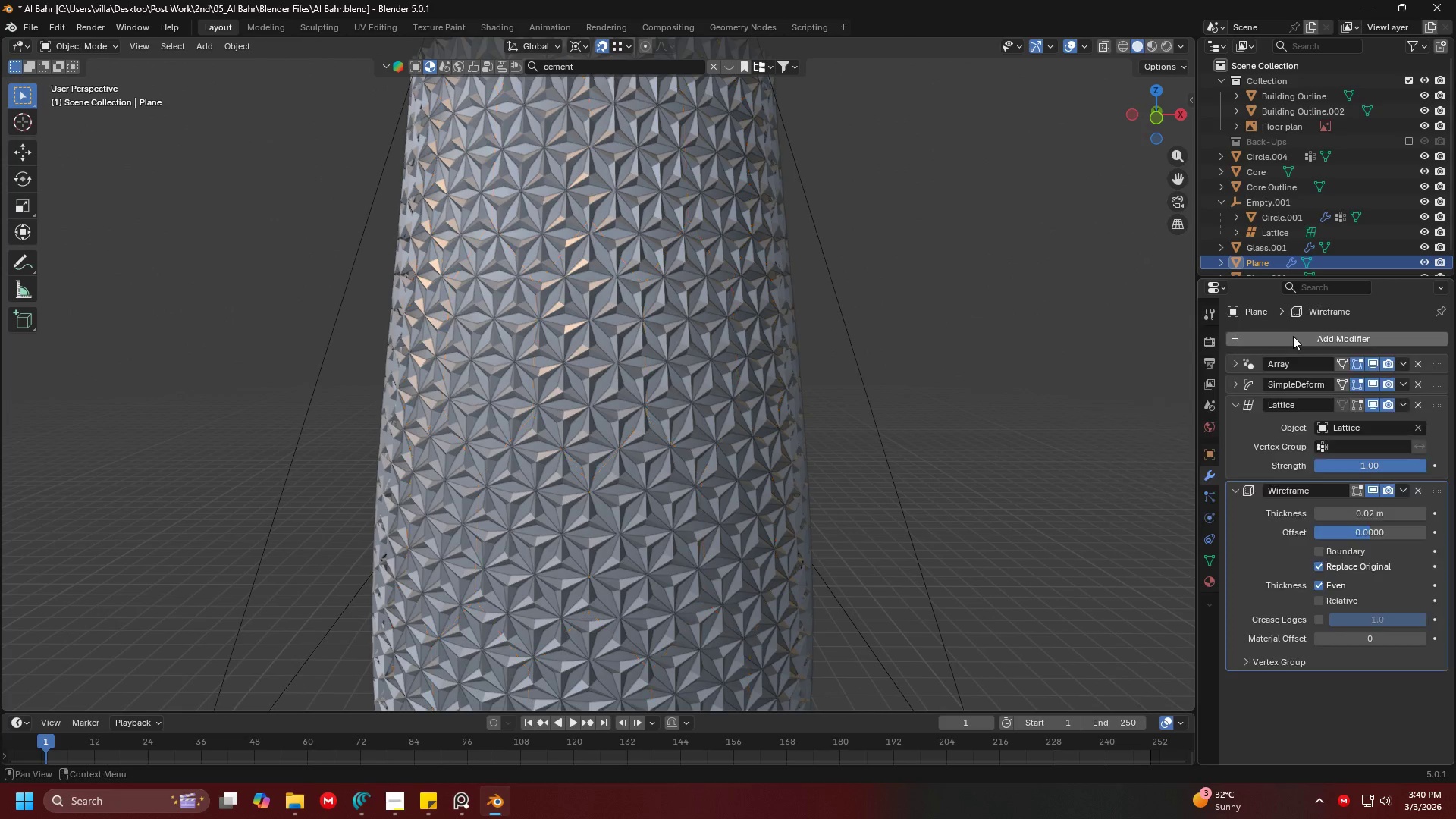 
key(Enter)
 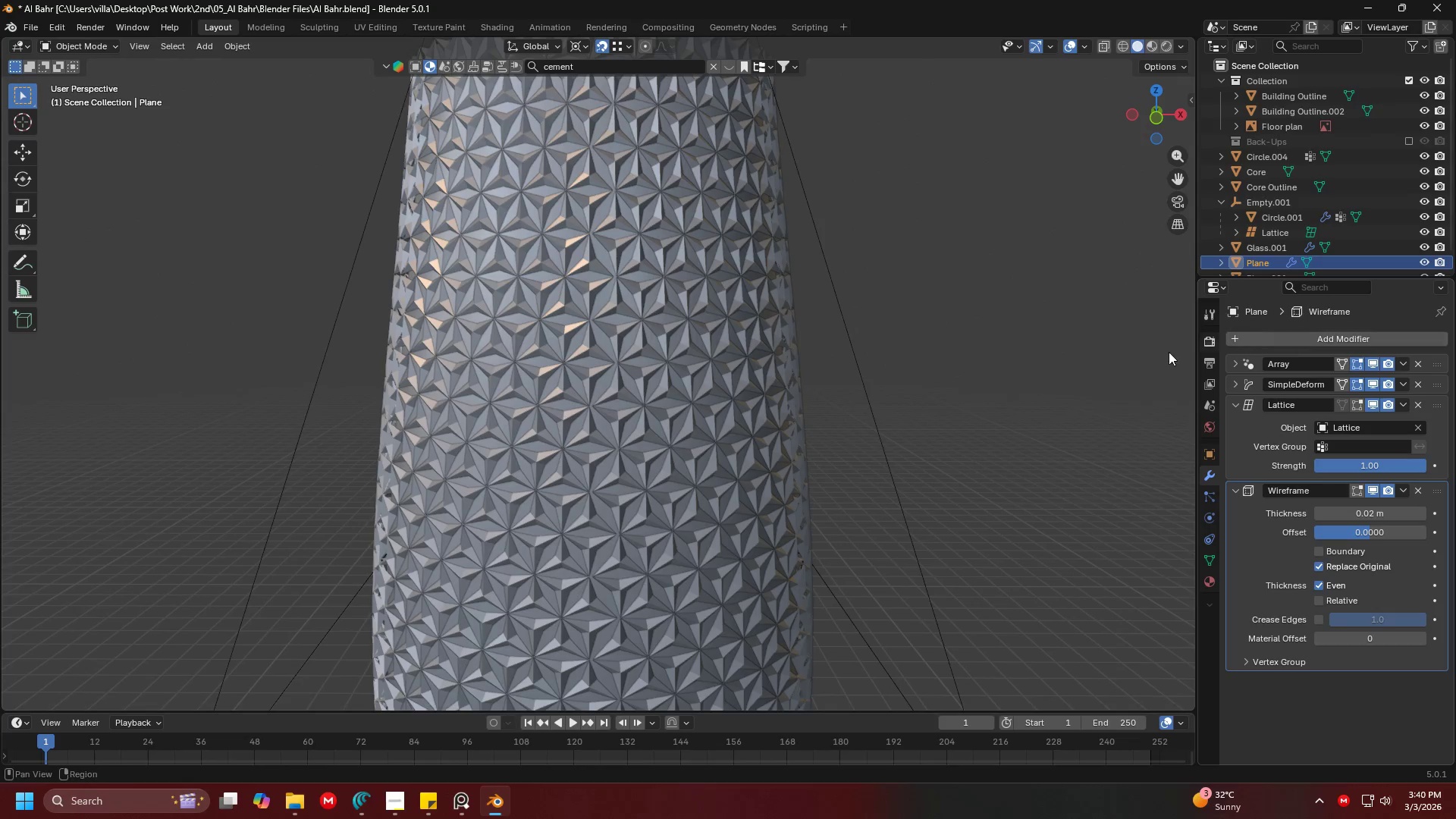 
key(Shift+ShiftLeft)
 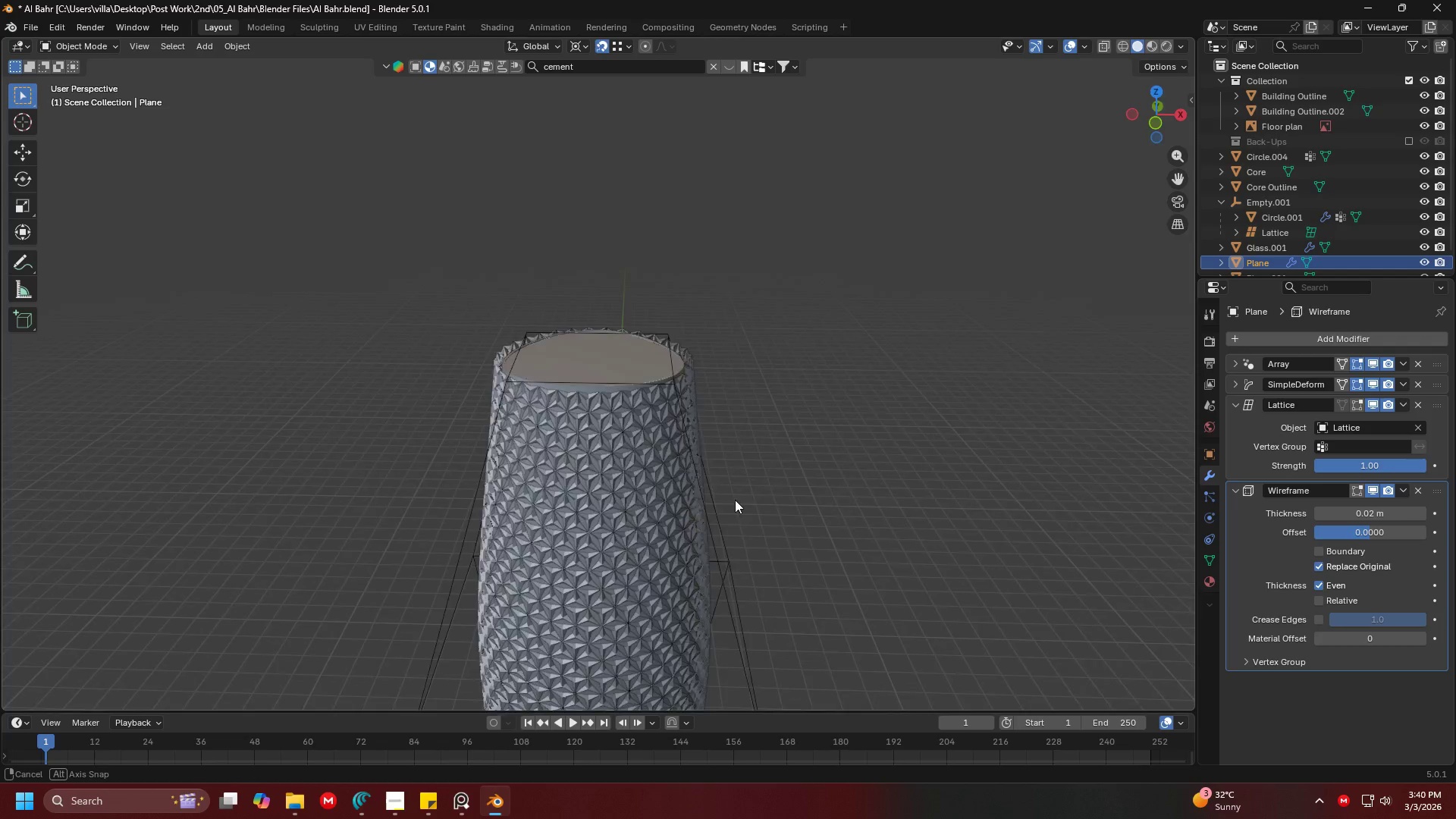 
scroll: coordinate [765, 356], scroll_direction: down, amount: 3.0
 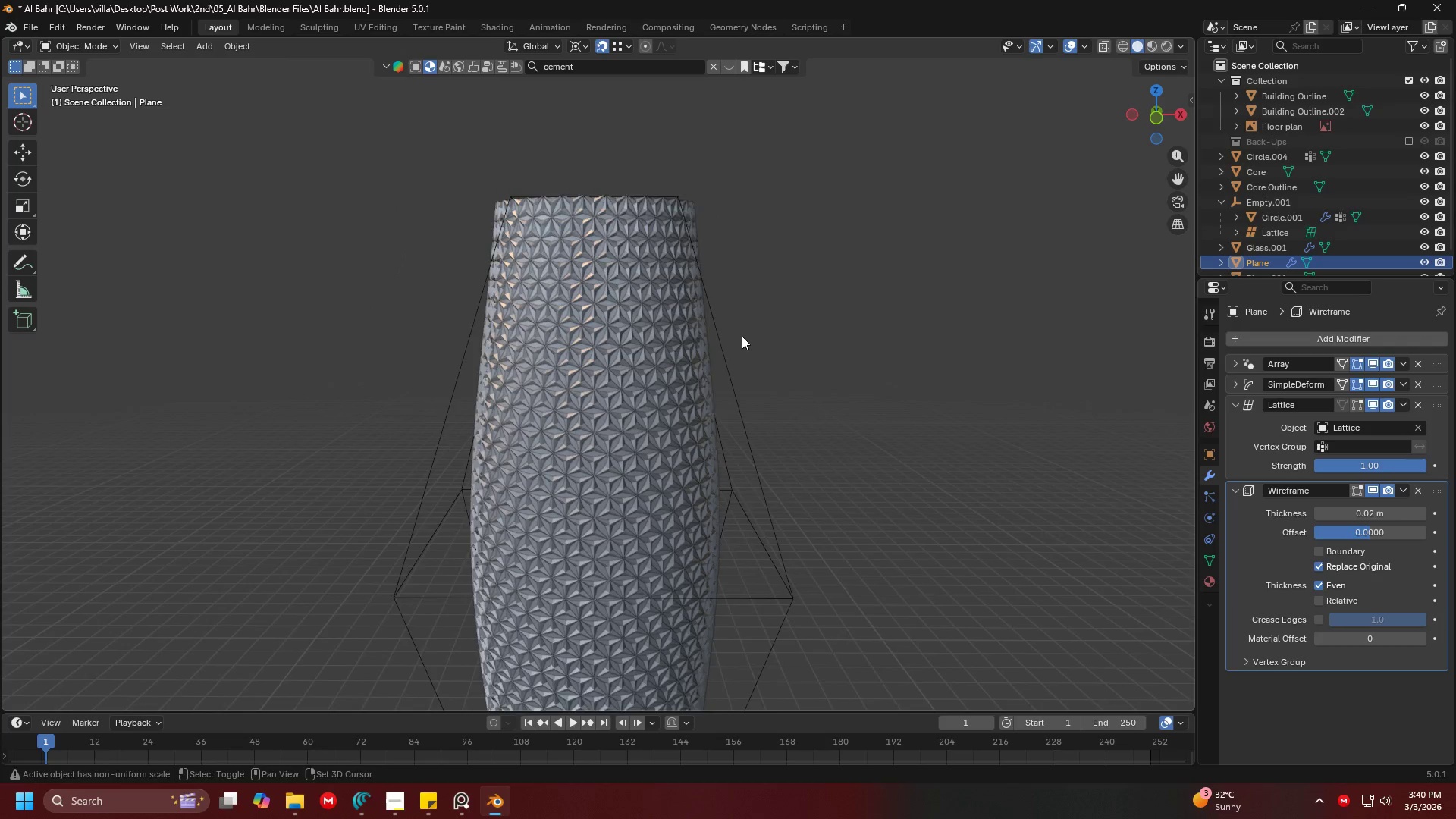 
key(Shift+ShiftLeft)
 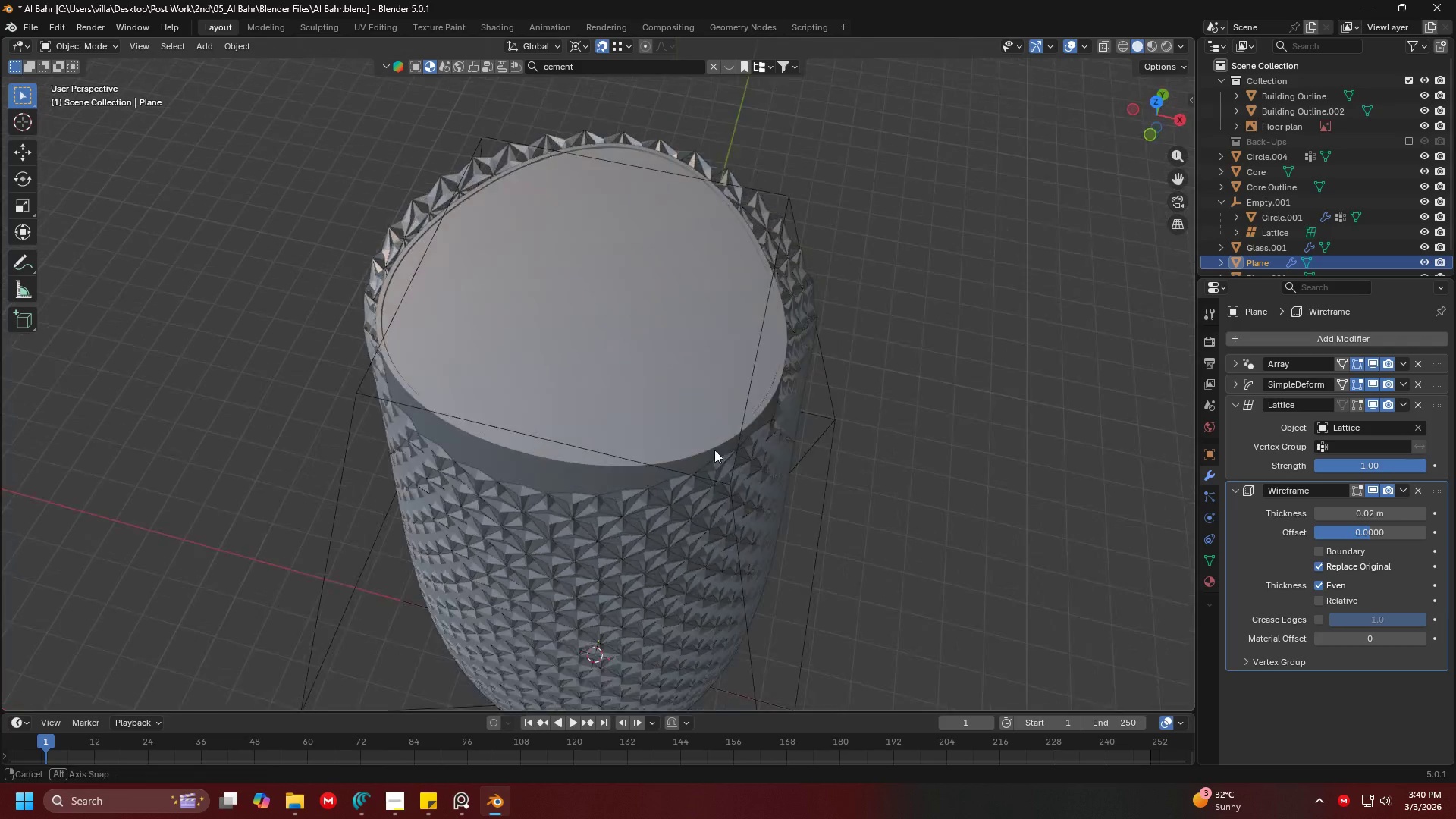 
scroll: coordinate [708, 461], scroll_direction: up, amount: 6.0
 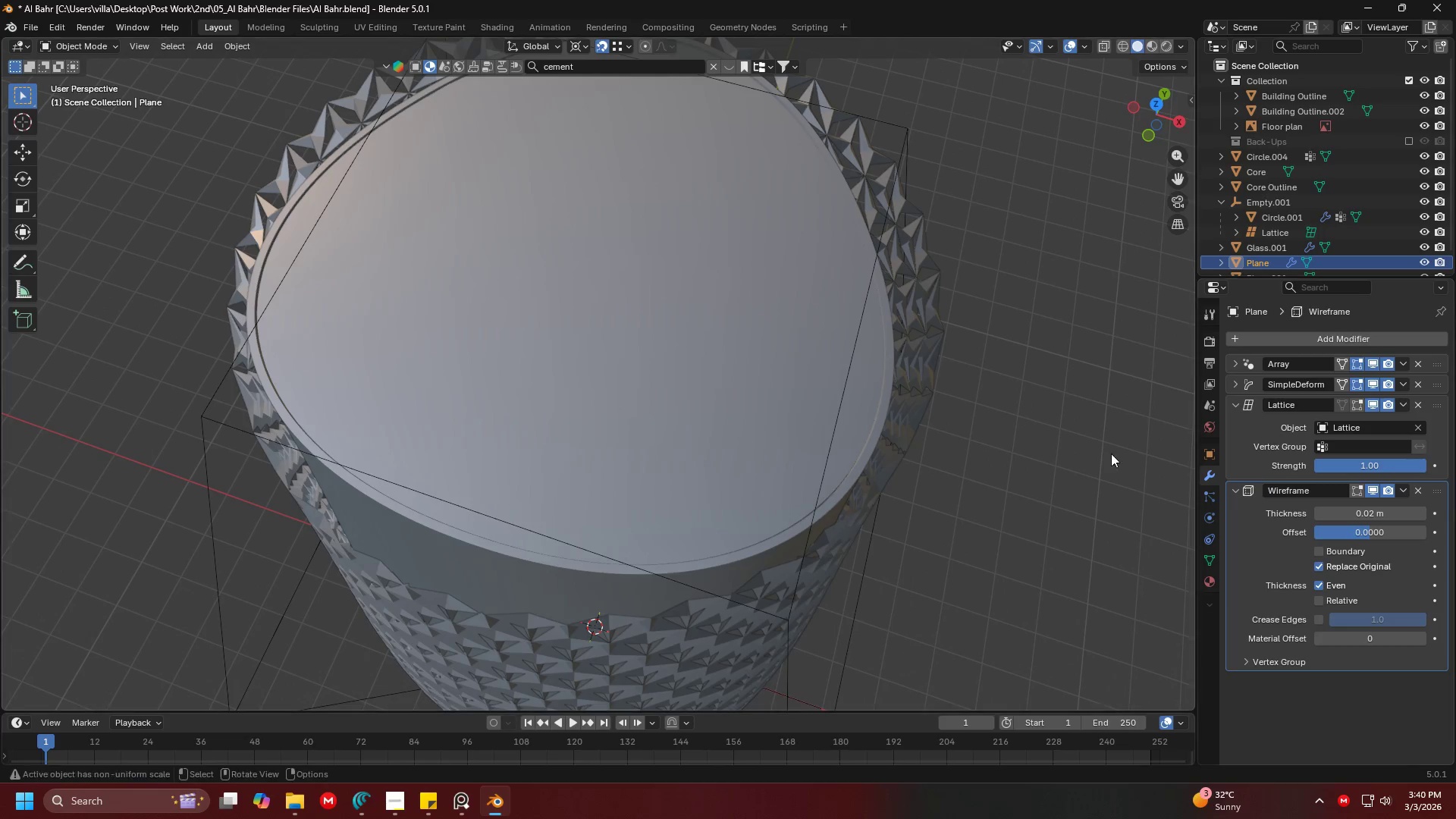 
scroll: coordinate [840, 447], scroll_direction: down, amount: 2.0
 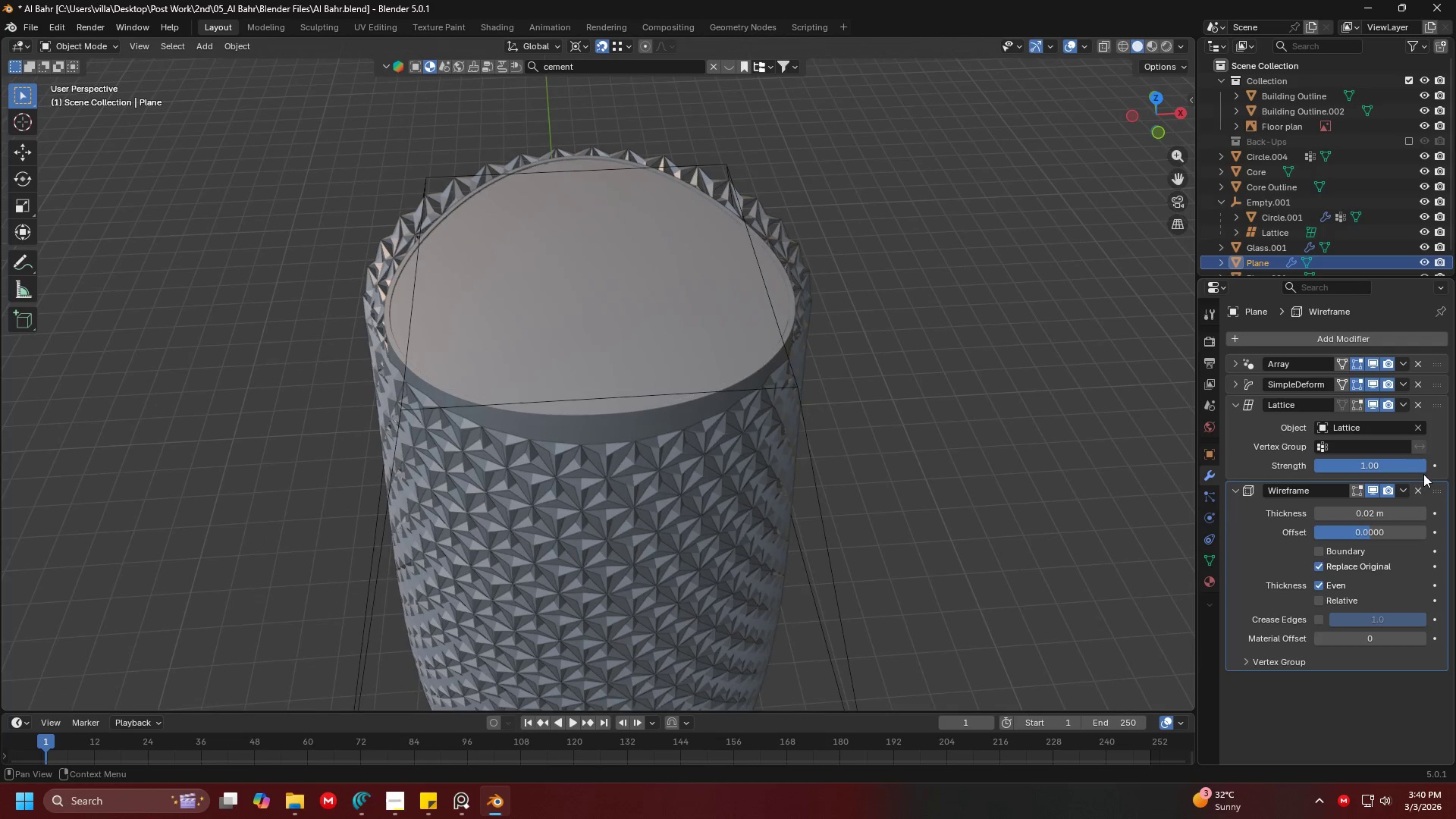 
left_click_drag(start_coordinate=[1436, 487], to_coordinate=[1422, 393])
 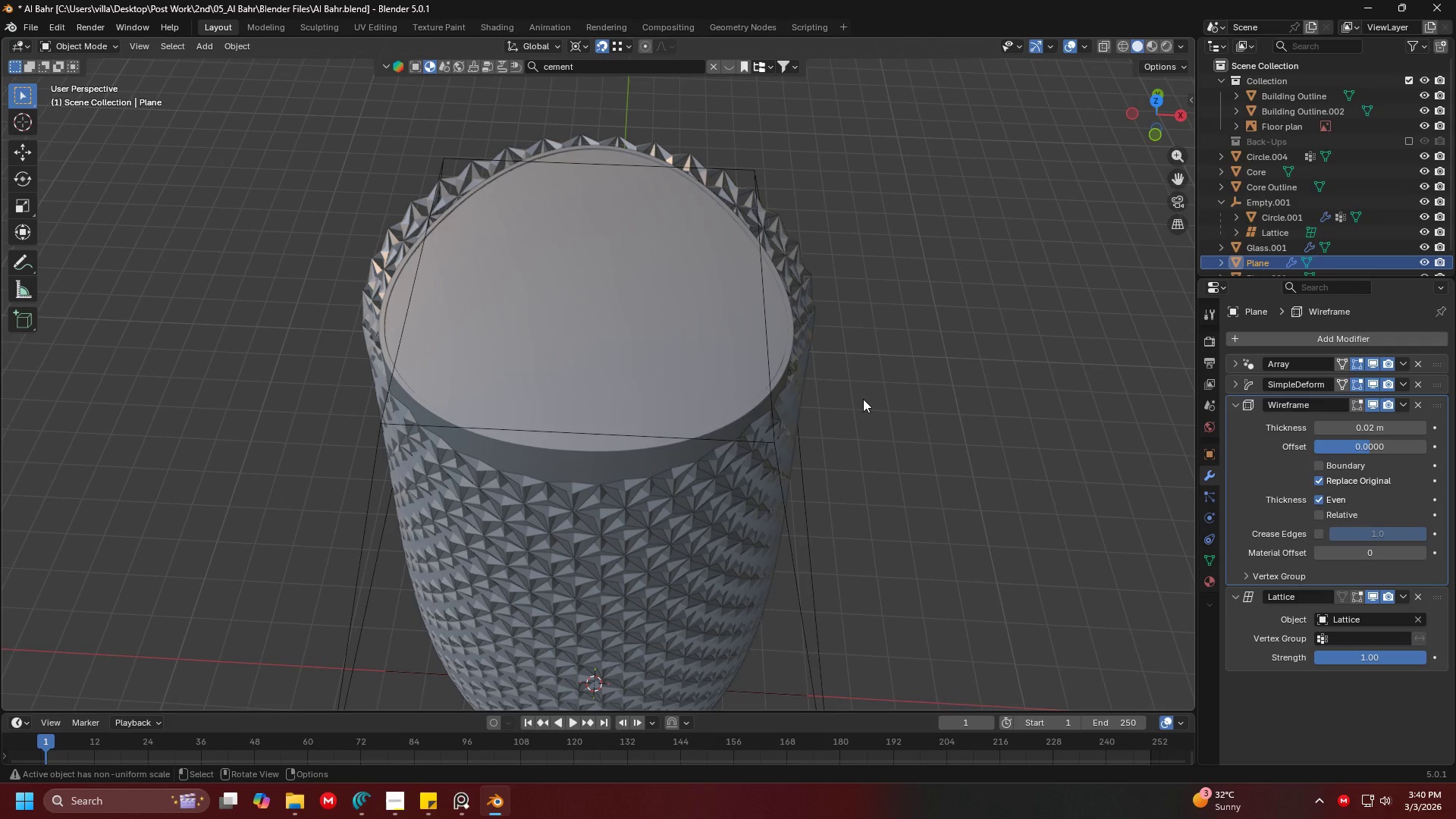 
key(Tab)
 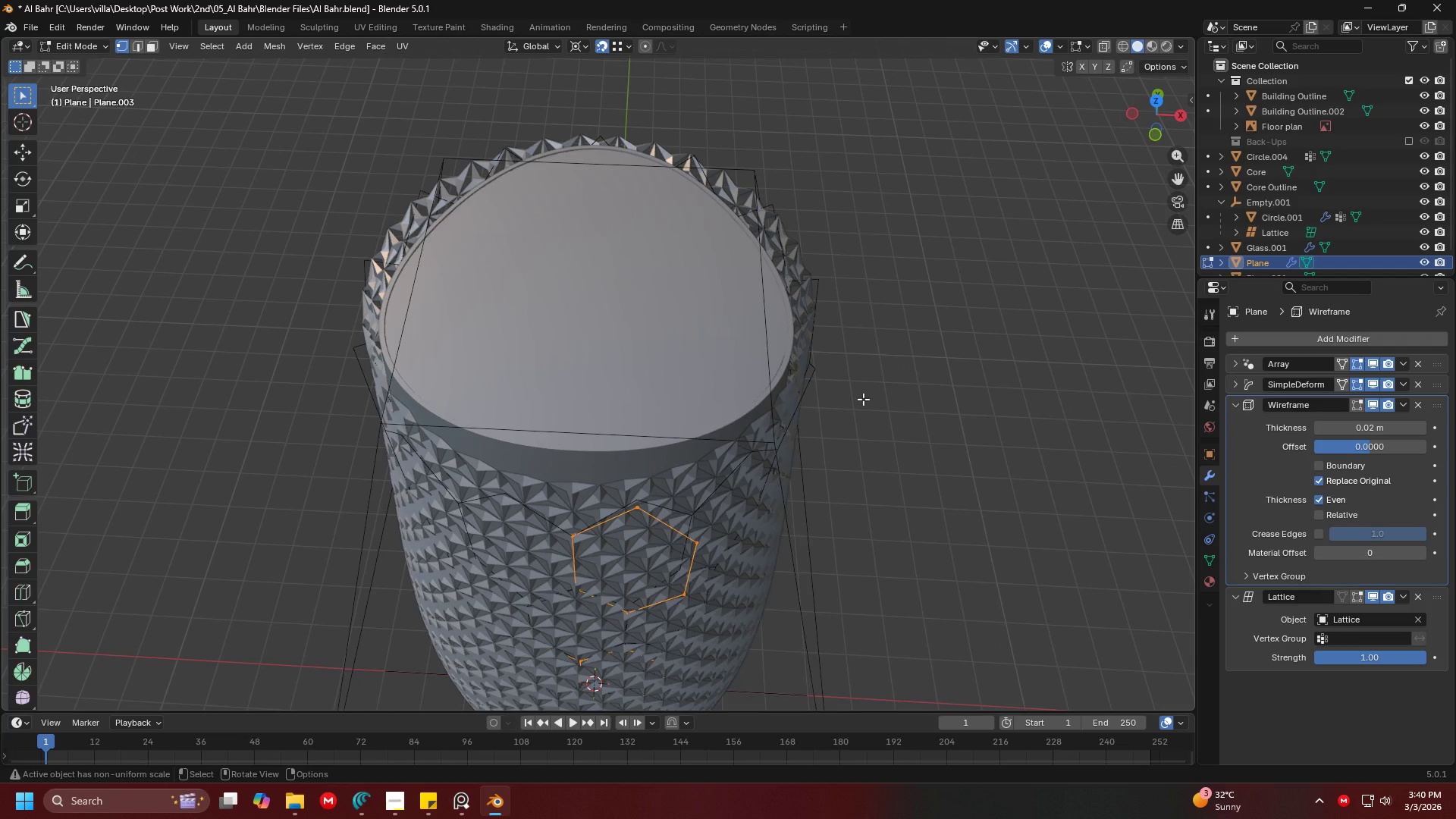 
key(Tab)
 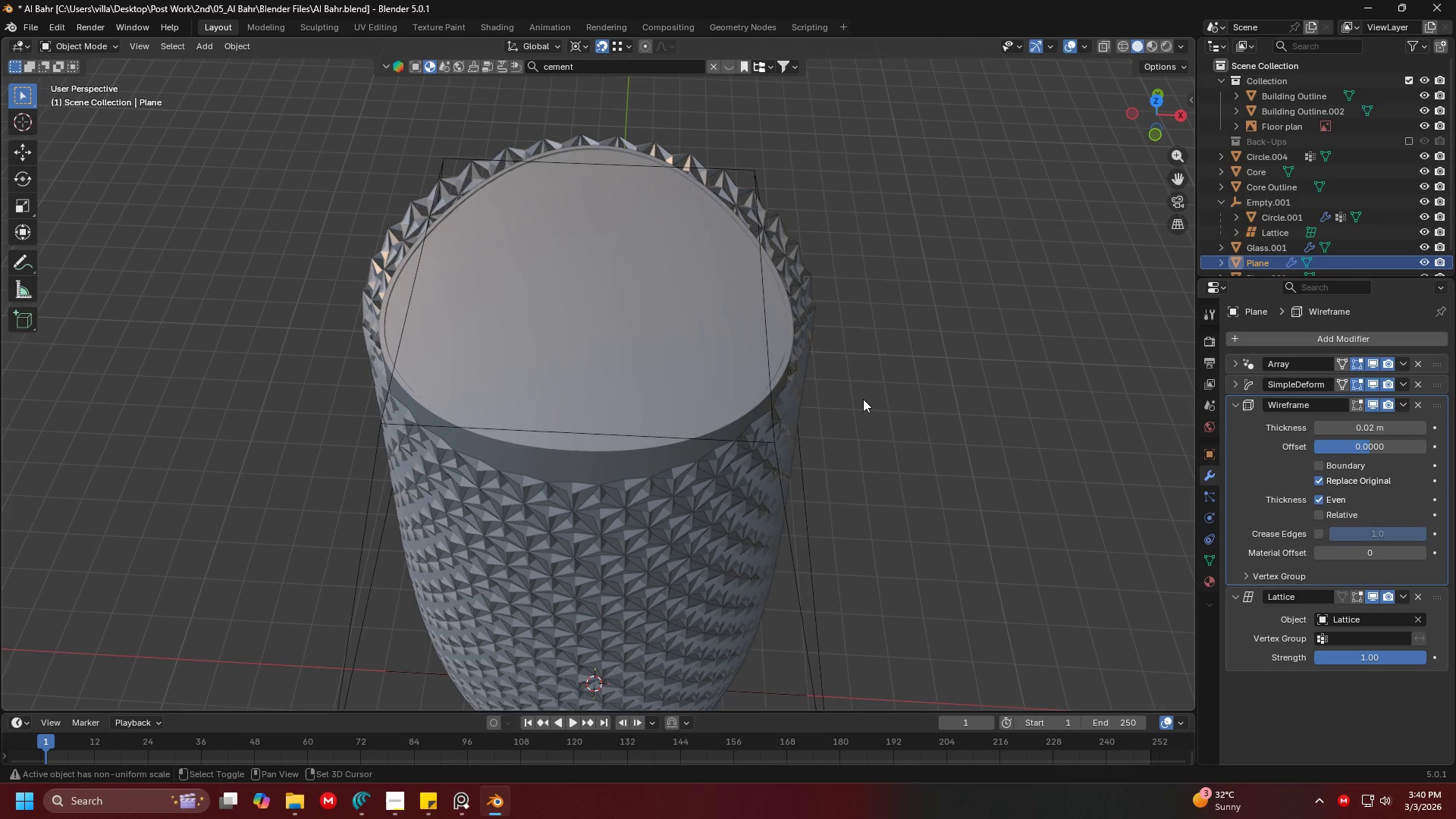 
key(Shift+H)
 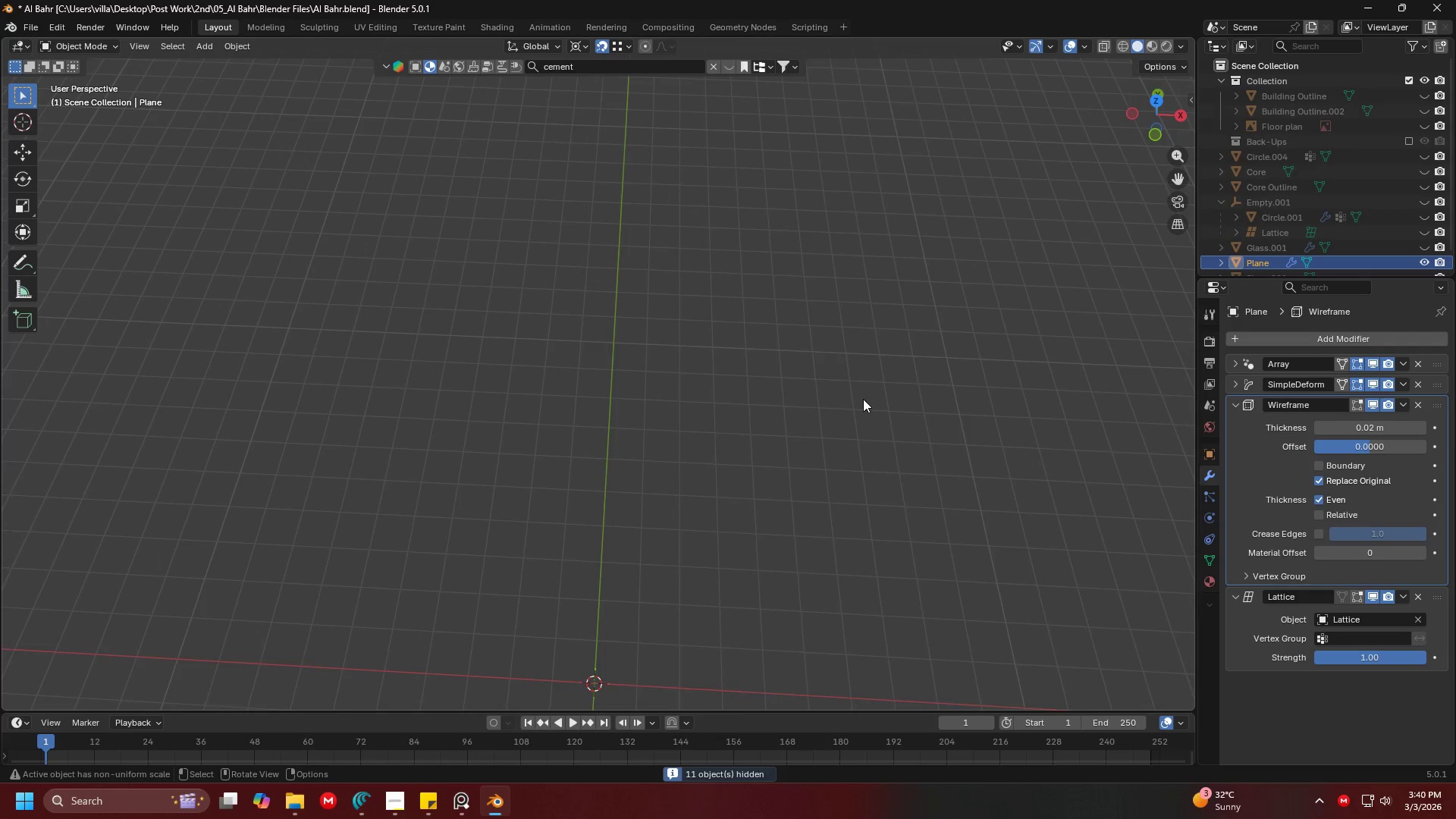 
key(Shift+ShiftLeft)
 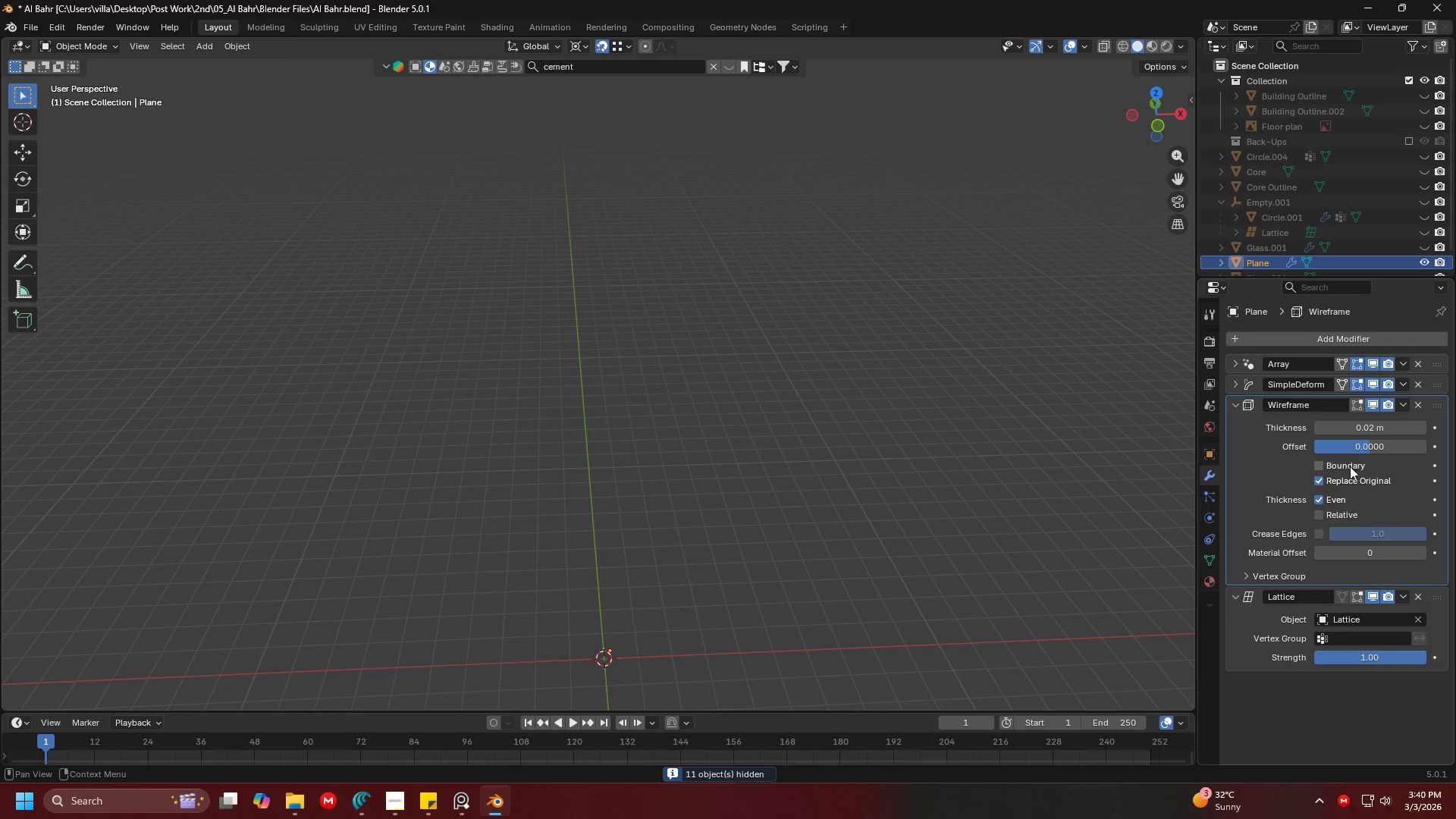 
scroll: coordinate [819, 367], scroll_direction: down, amount: 4.0
 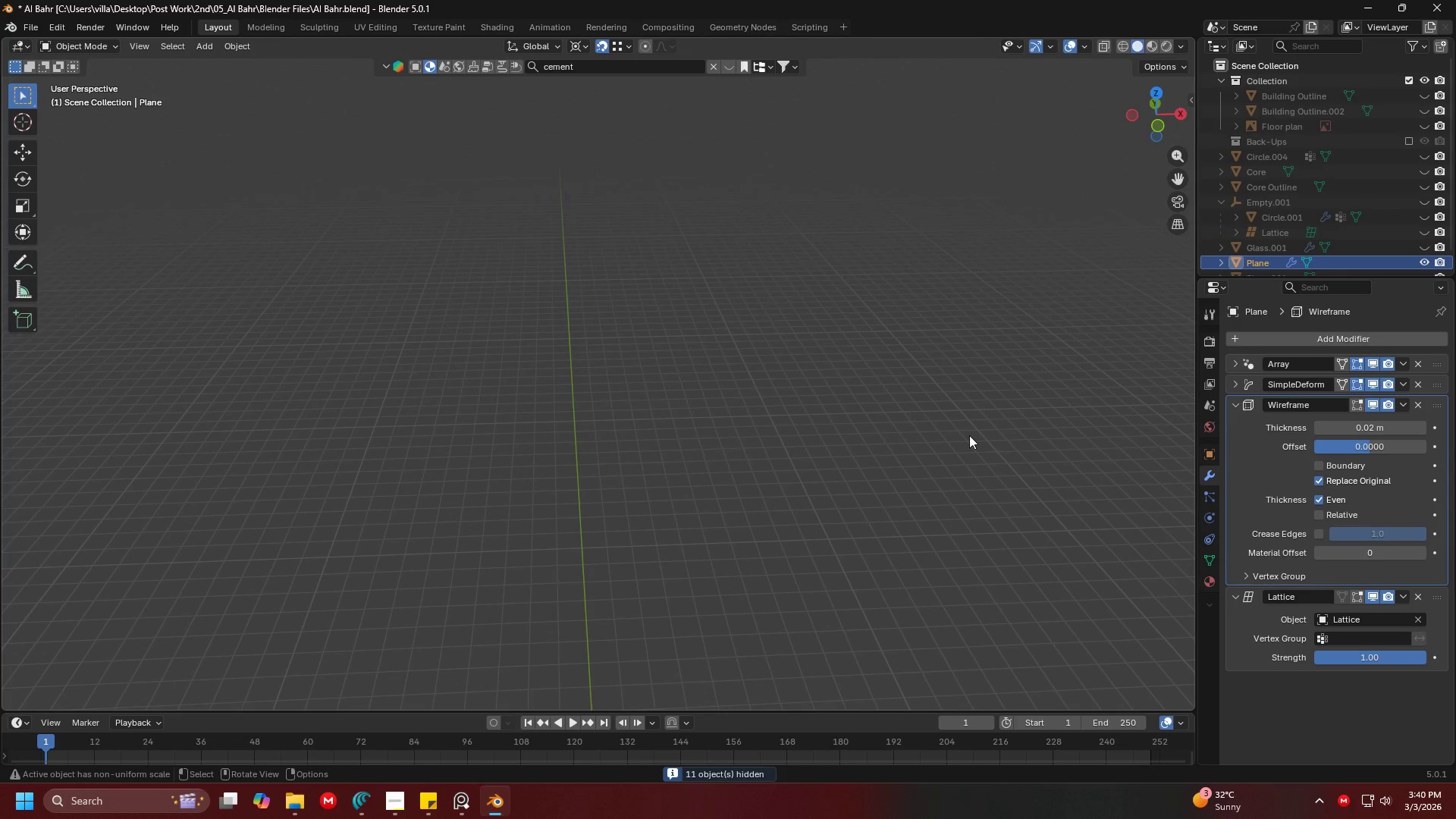 
left_click_drag(start_coordinate=[1351, 428], to_coordinate=[441, 425])
 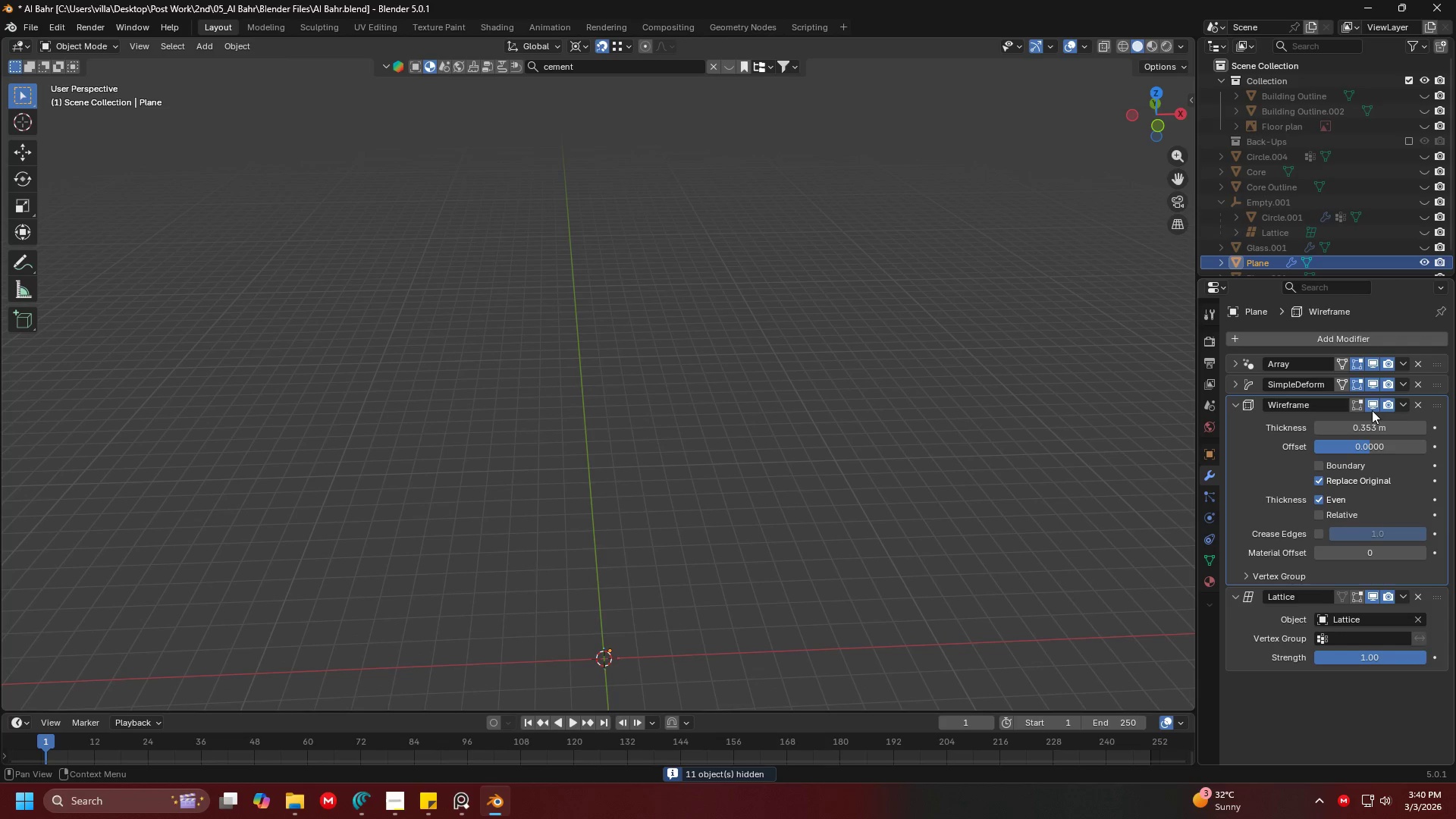 
left_click([1373, 407])
 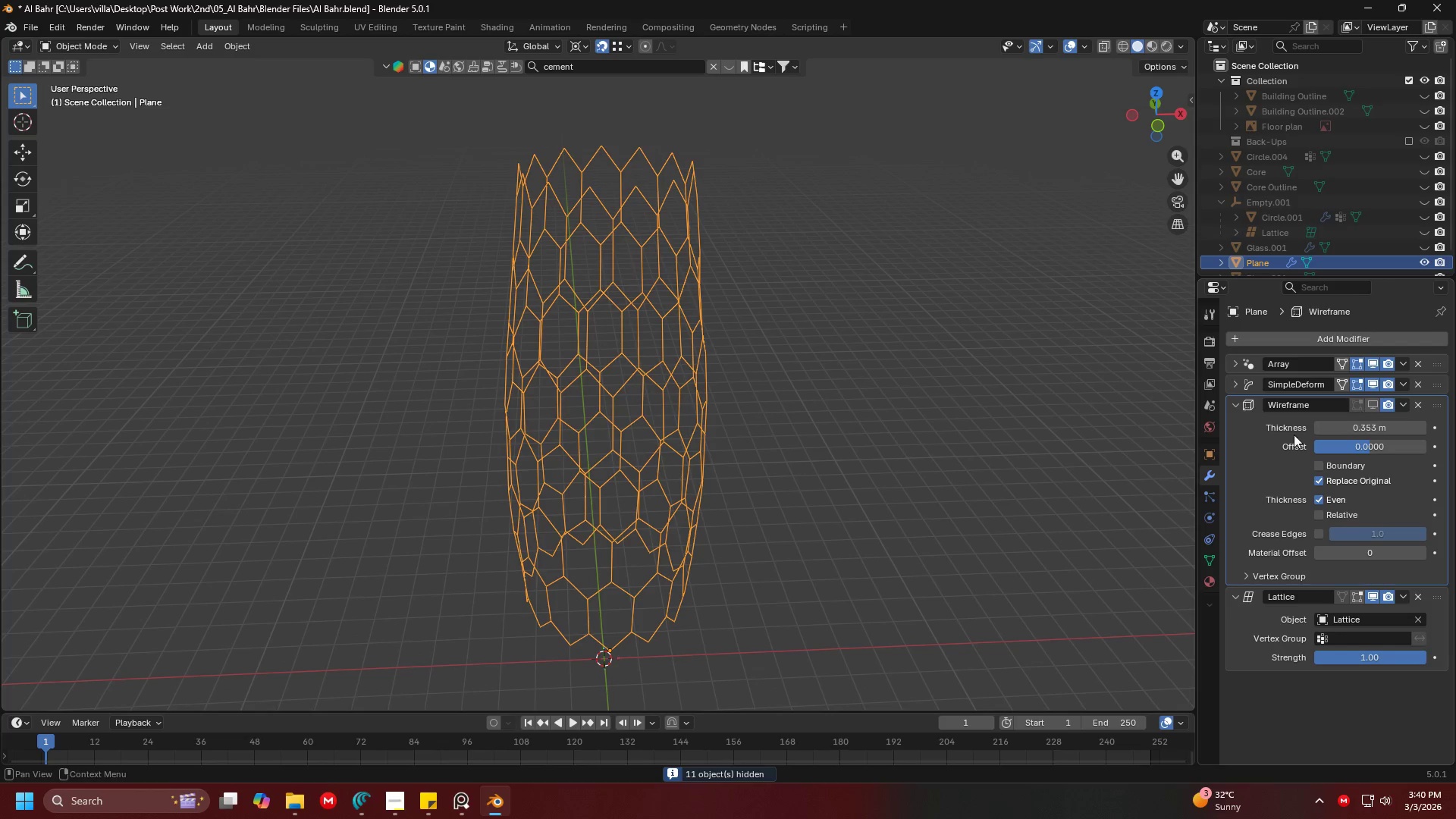 
key(Shift+ShiftLeft)
 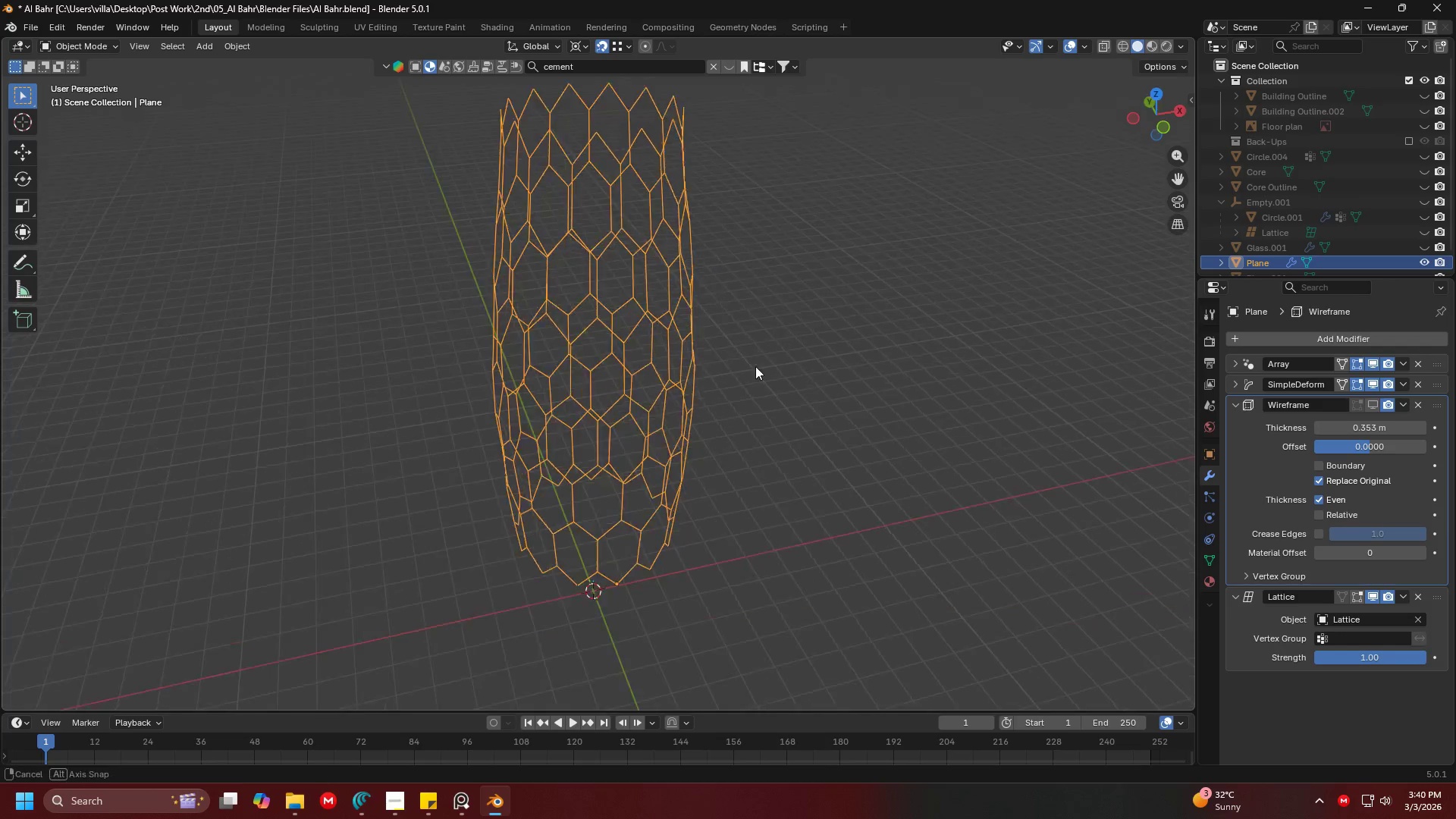 
key(Shift+ShiftLeft)
 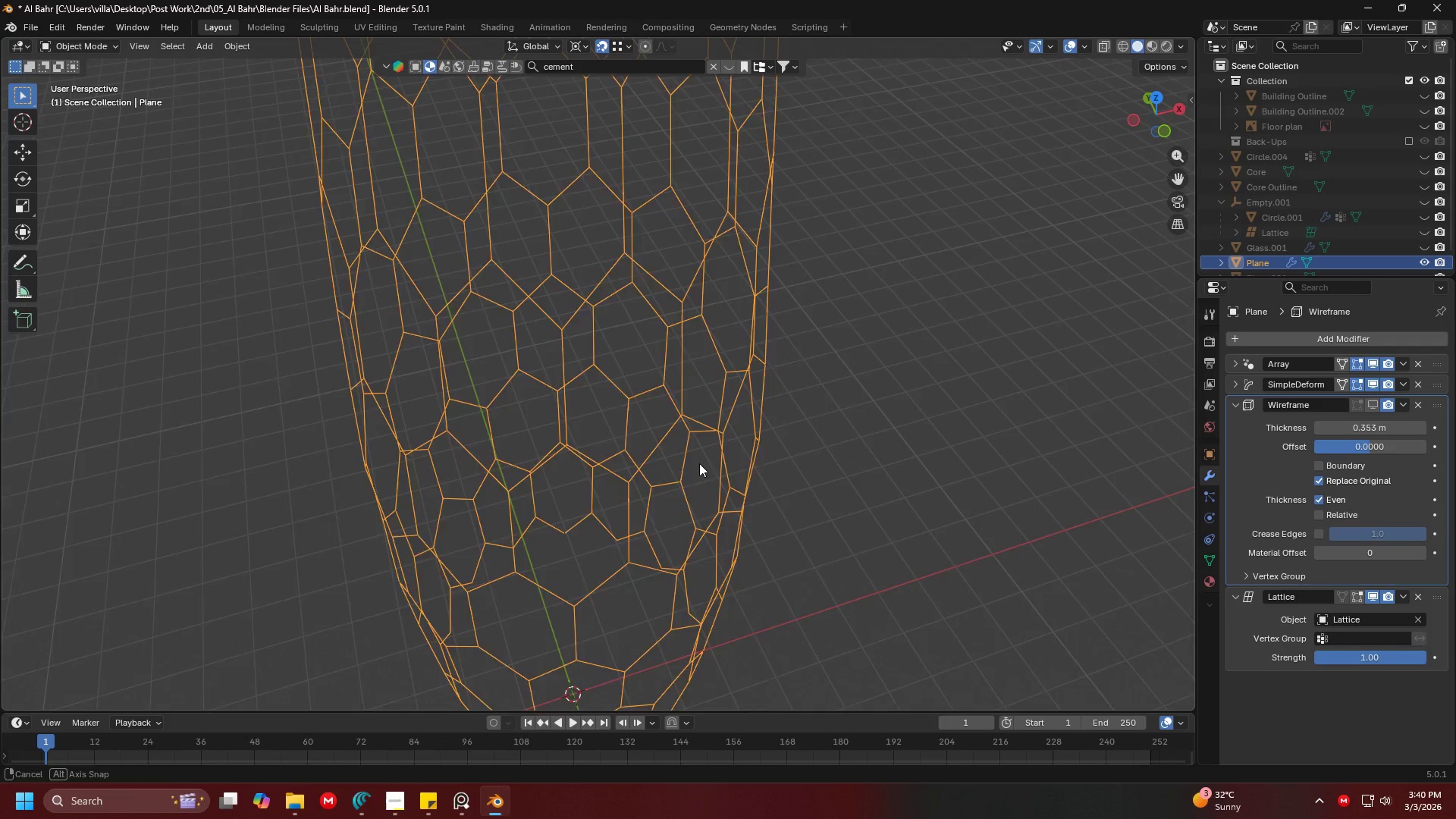 
scroll: coordinate [782, 399], scroll_direction: up, amount: 5.0
 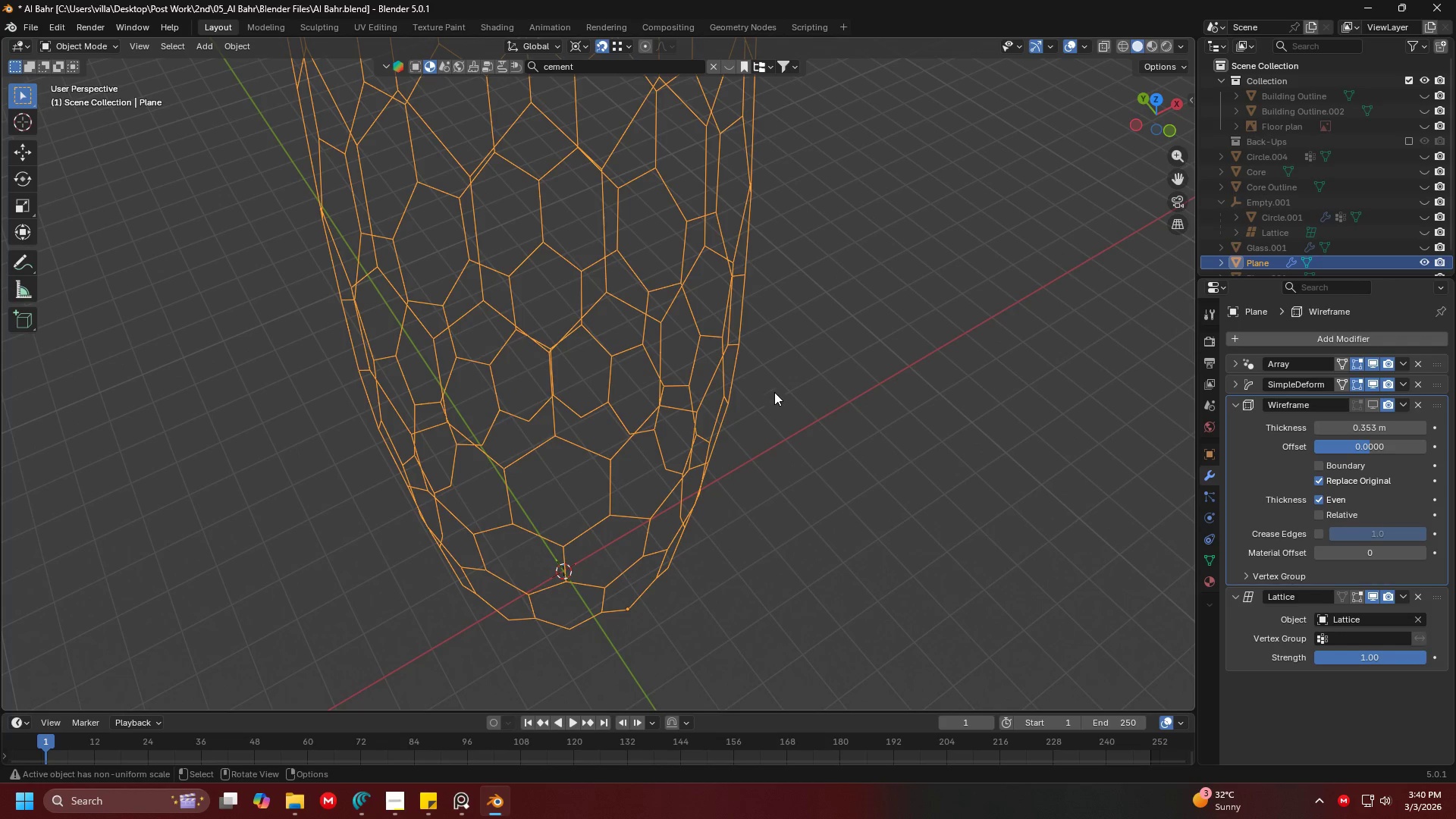 
key(Tab)
 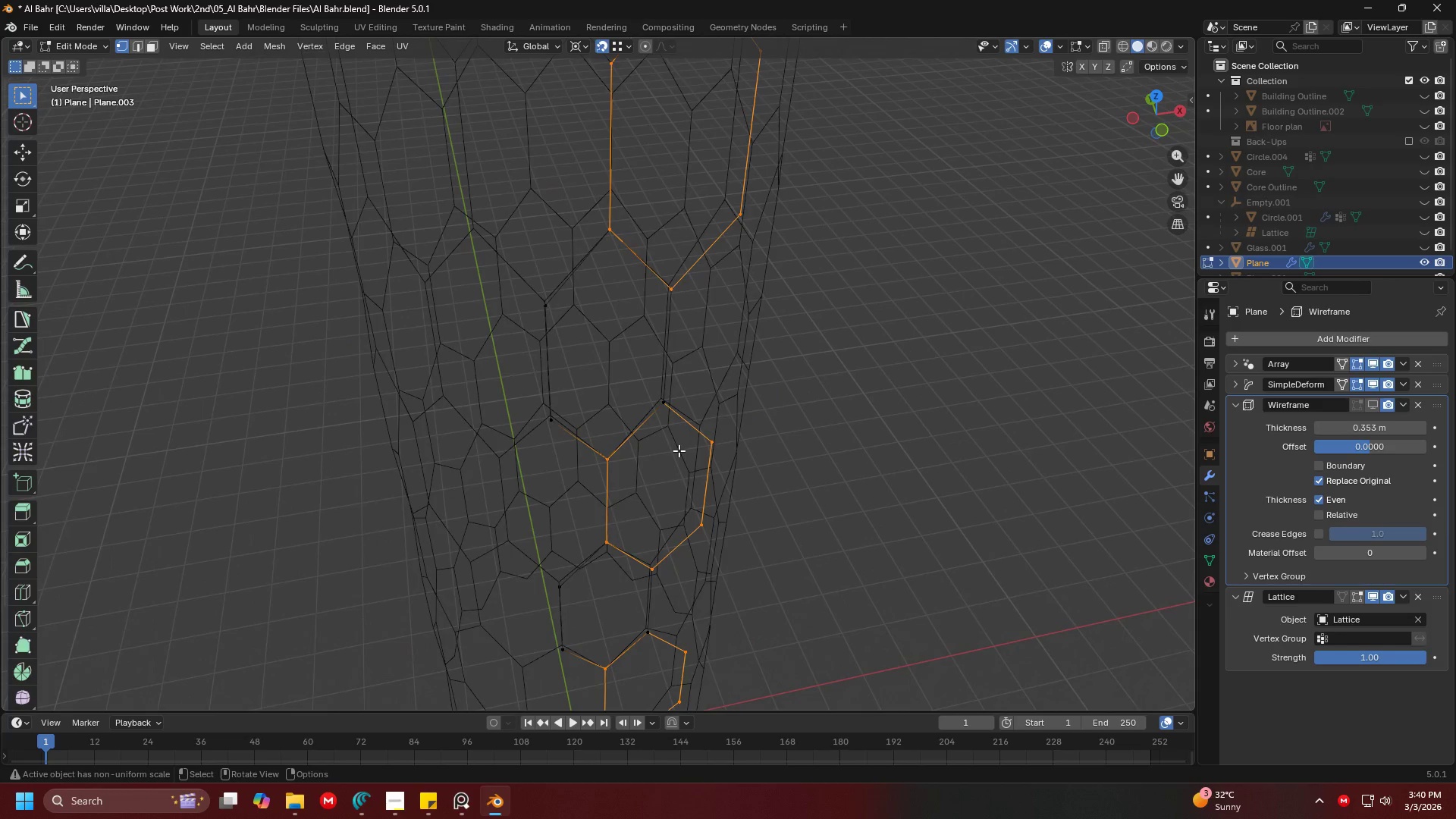 
key(A)
 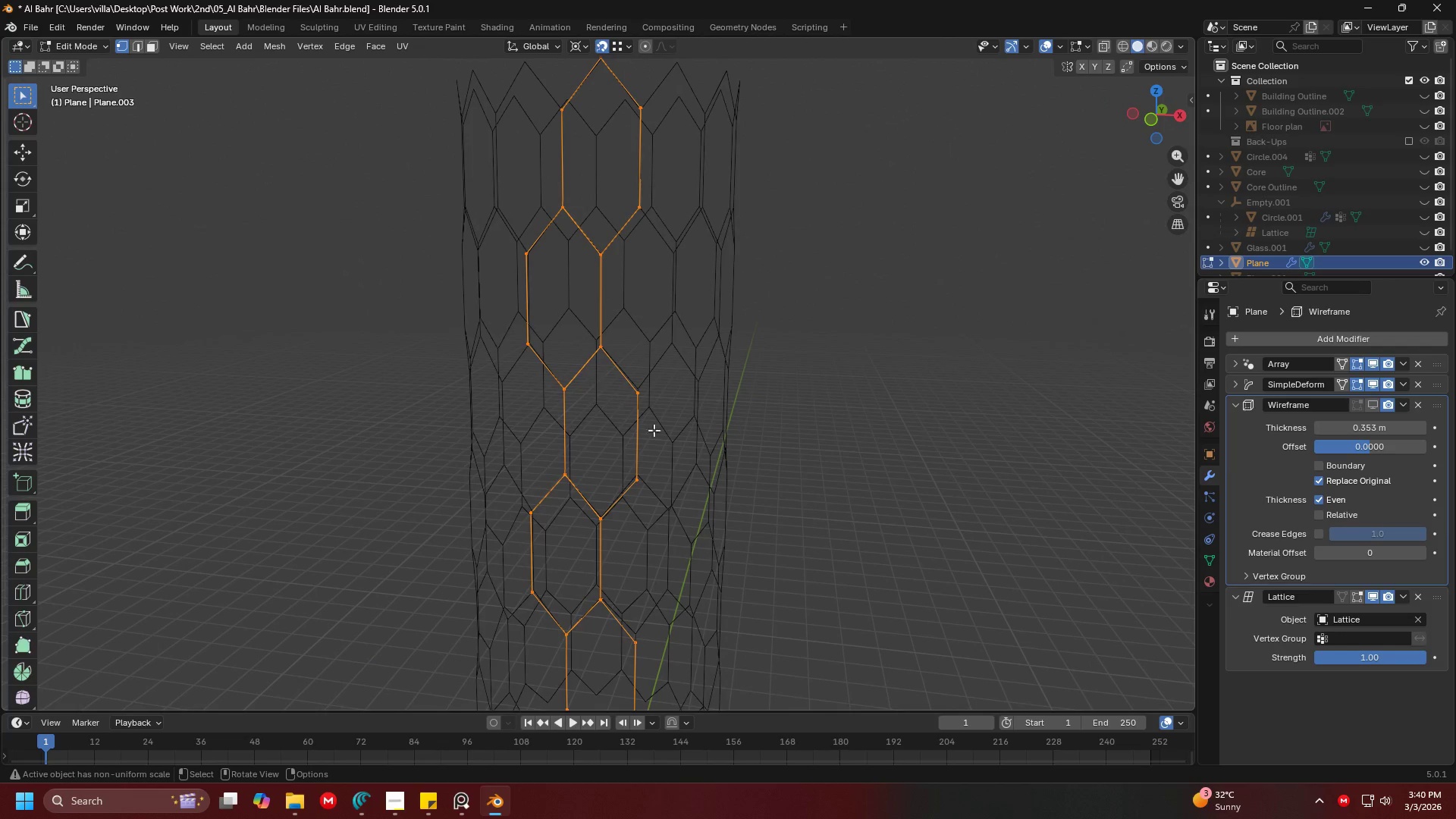 
key(Shift+ShiftLeft)
 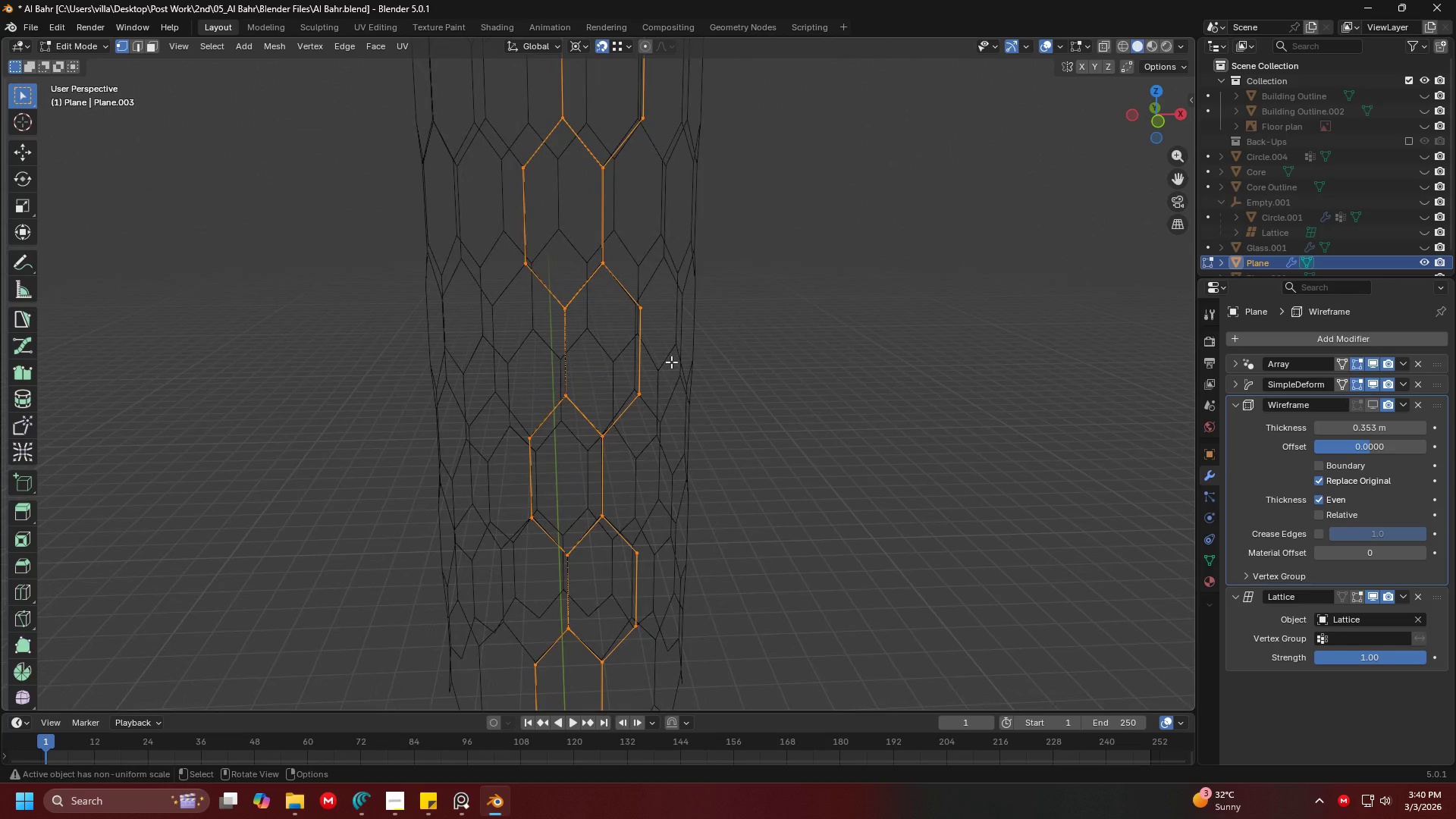 
scroll: coordinate [592, 379], scroll_direction: down, amount: 2.0
 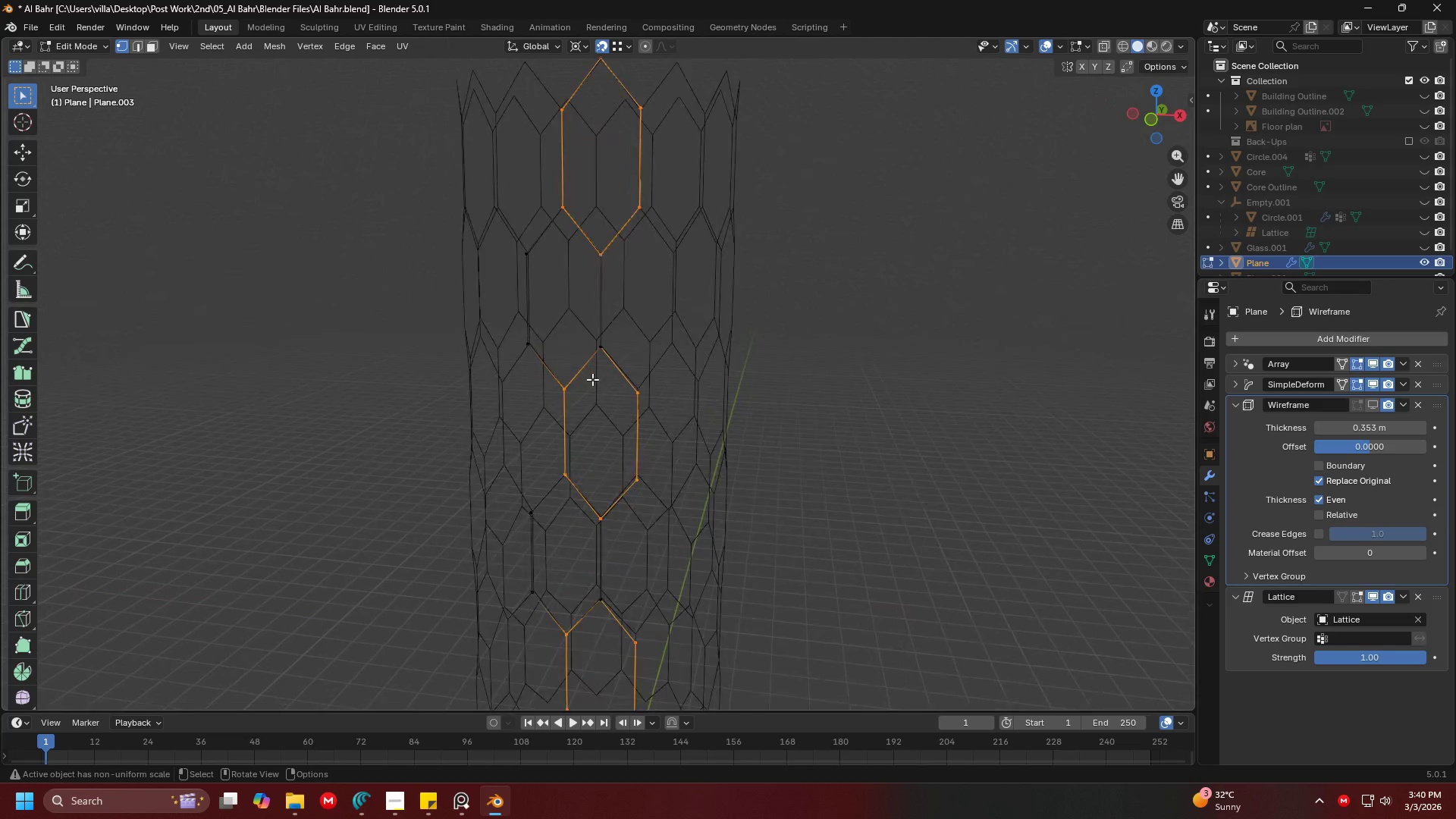 
key(M)
 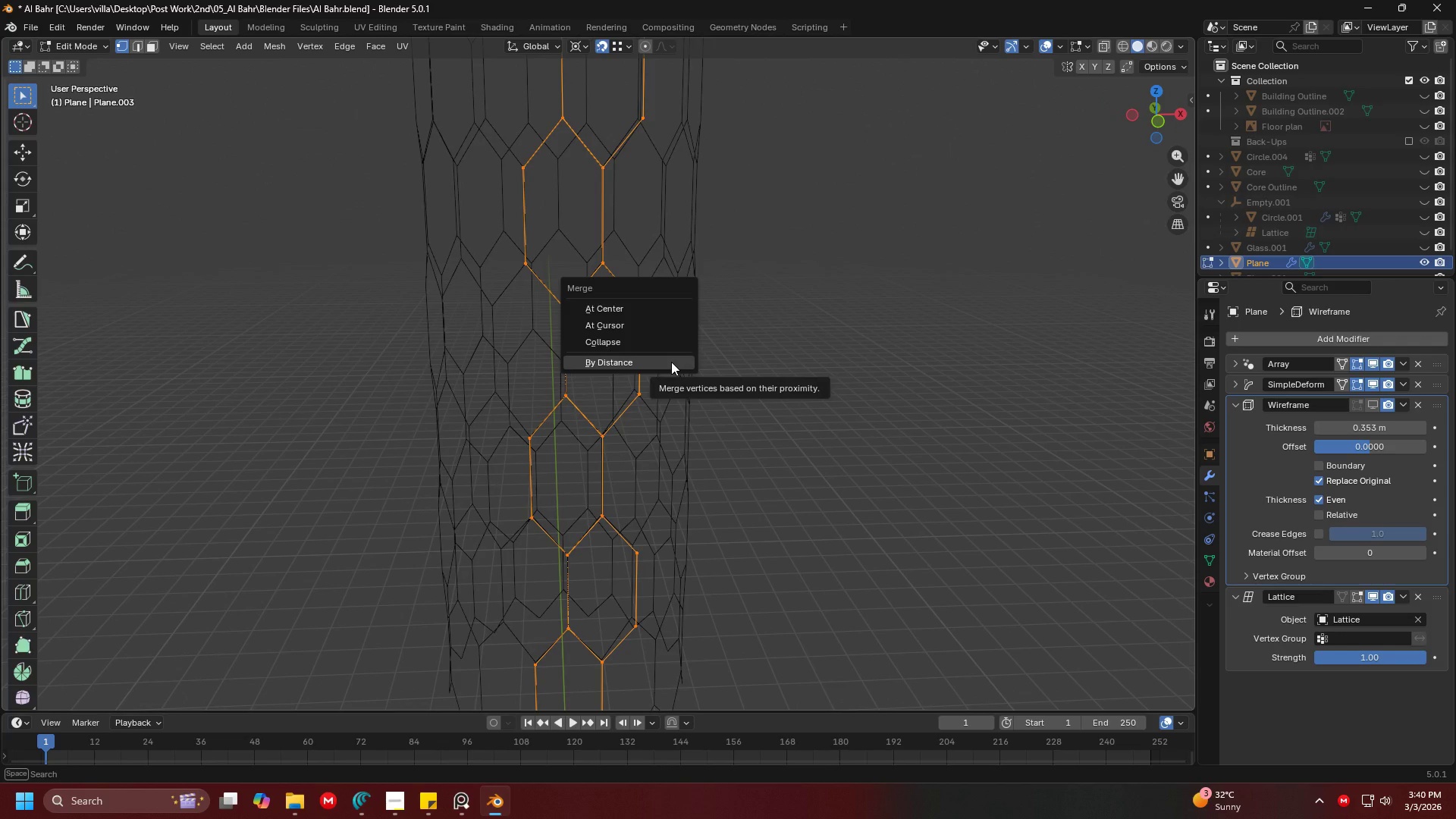 
left_click([671, 362])
 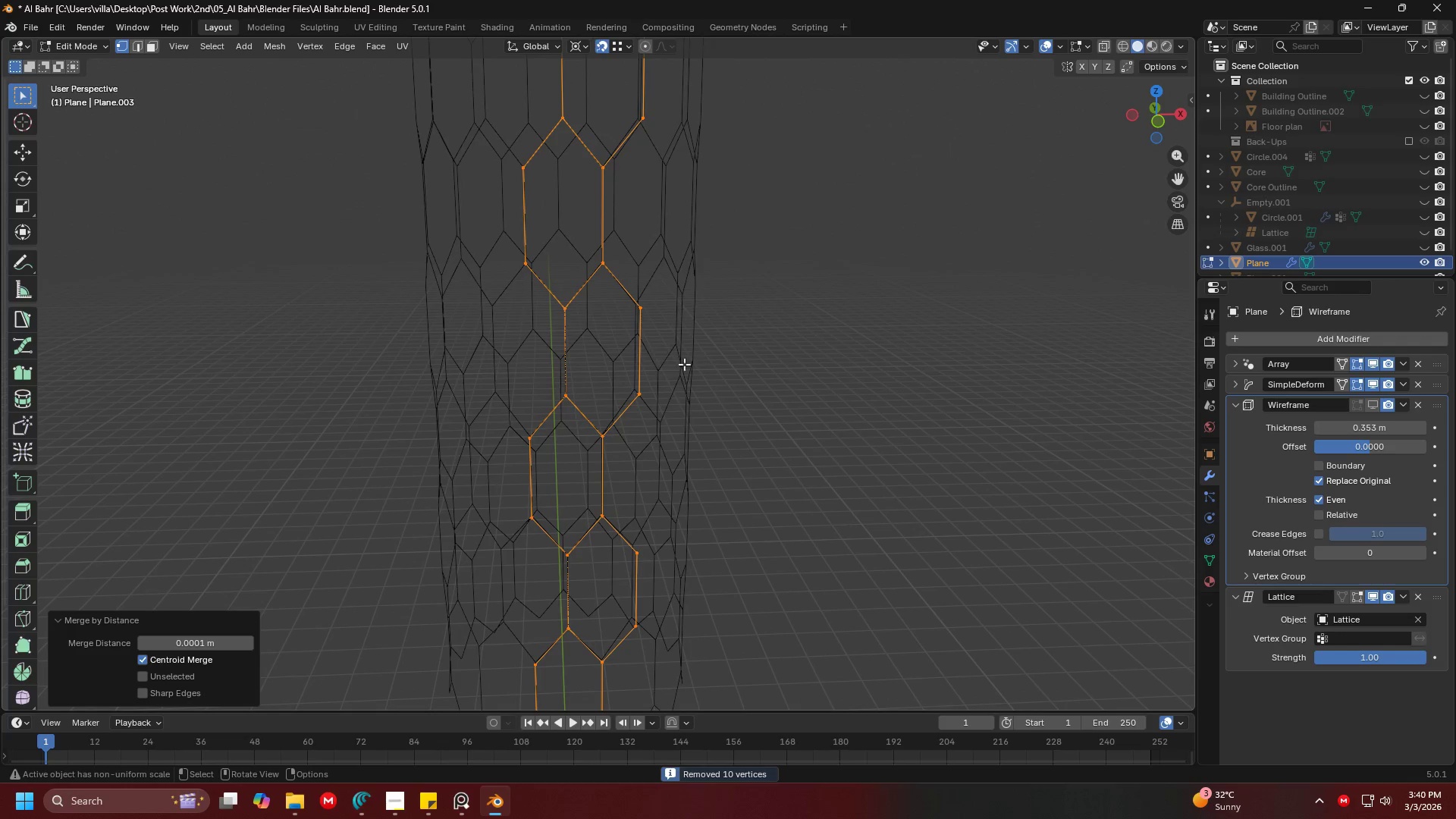 
key(Shift+ShiftLeft)
 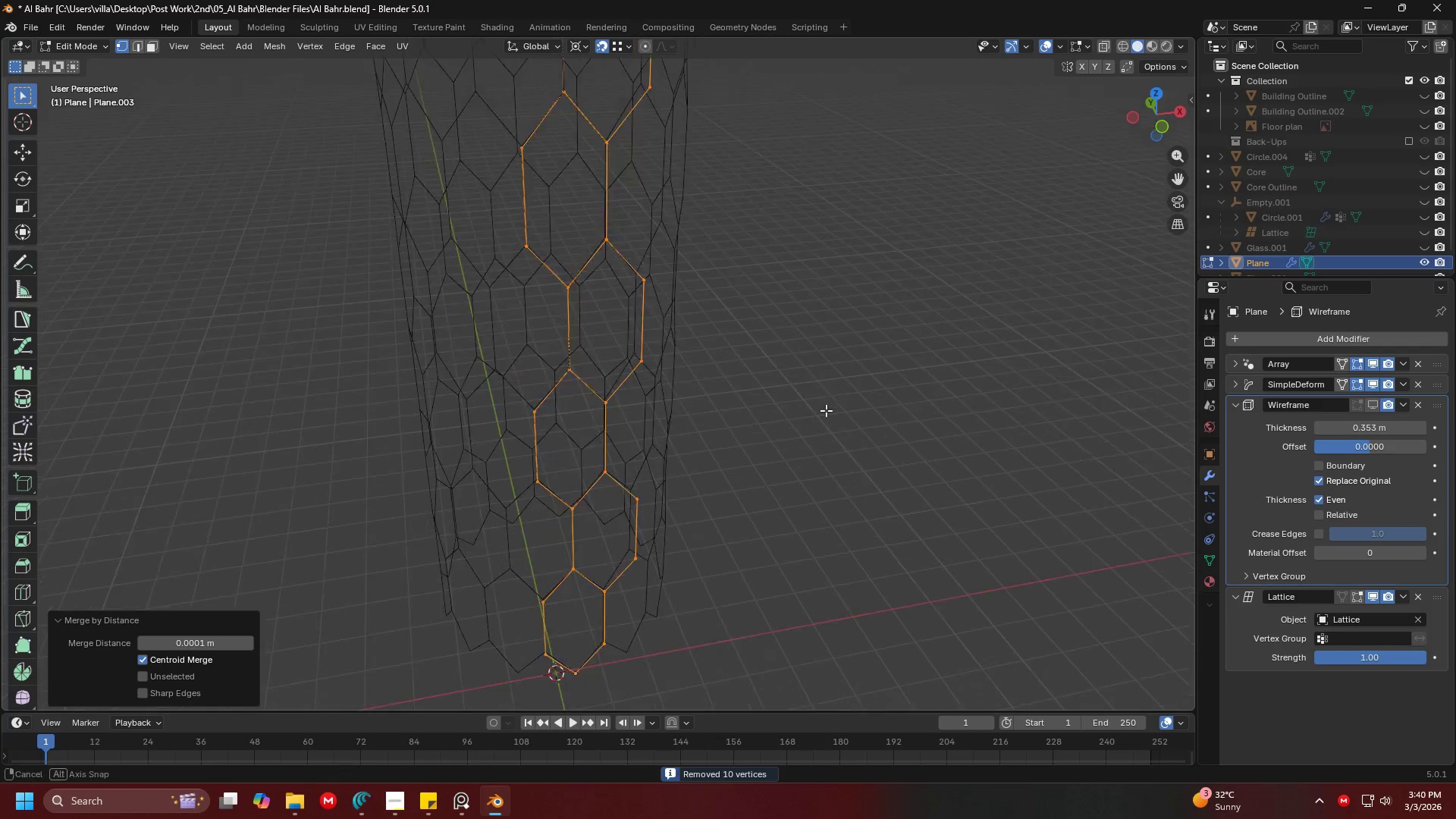 
key(Tab)
 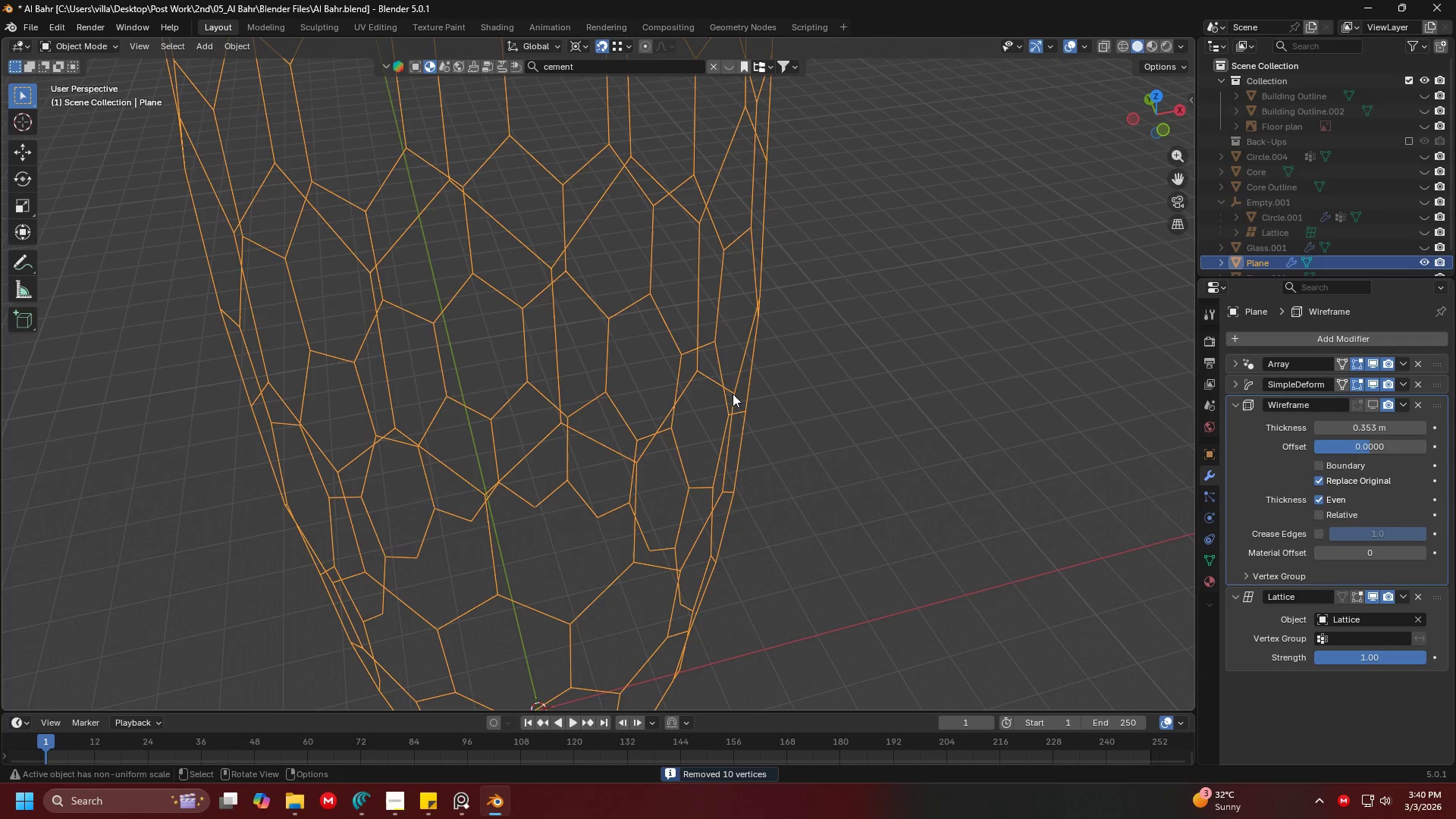 
scroll: coordinate [830, 428], scroll_direction: up, amount: 3.0
 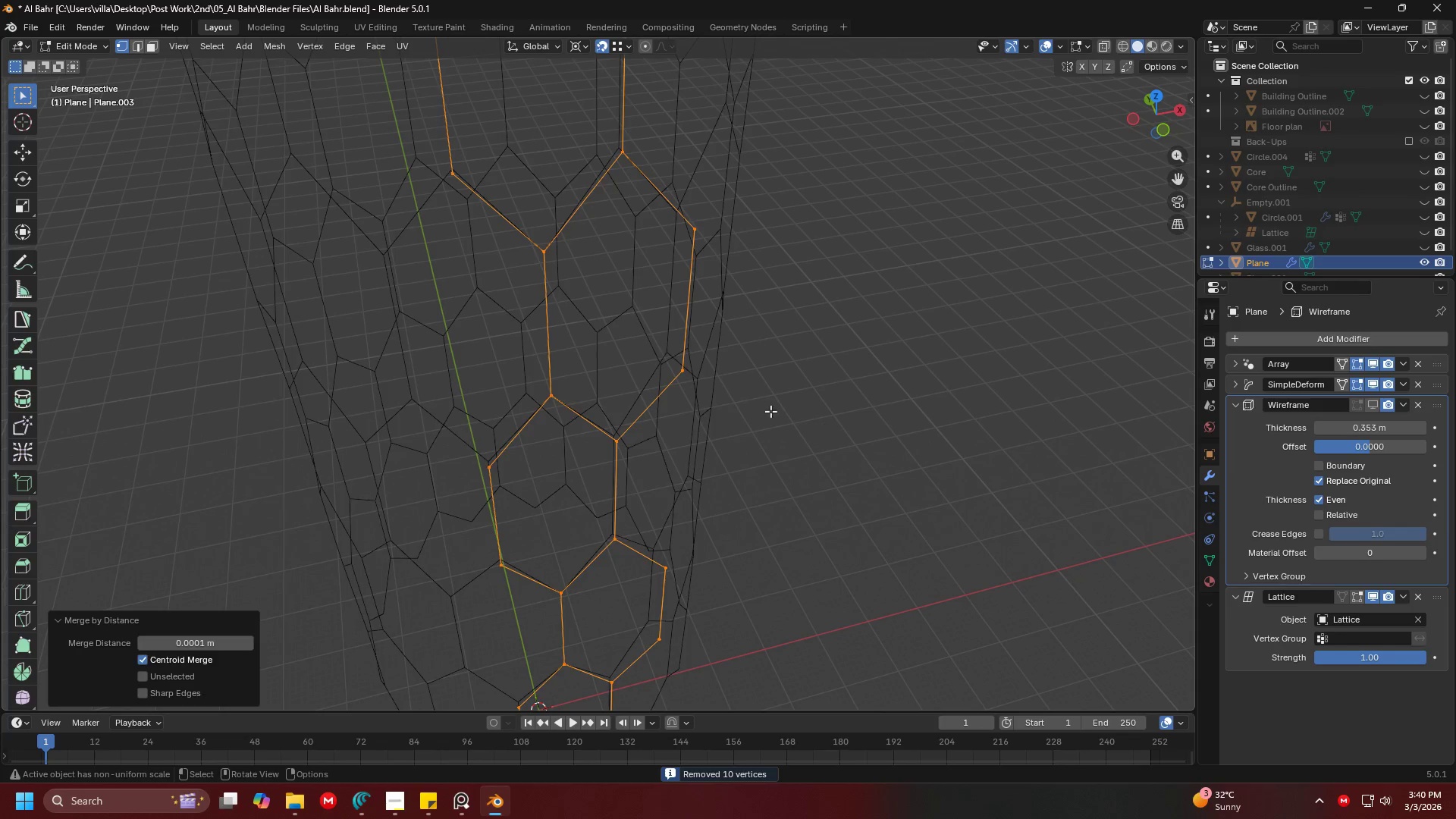 
key(Shift+ShiftLeft)
 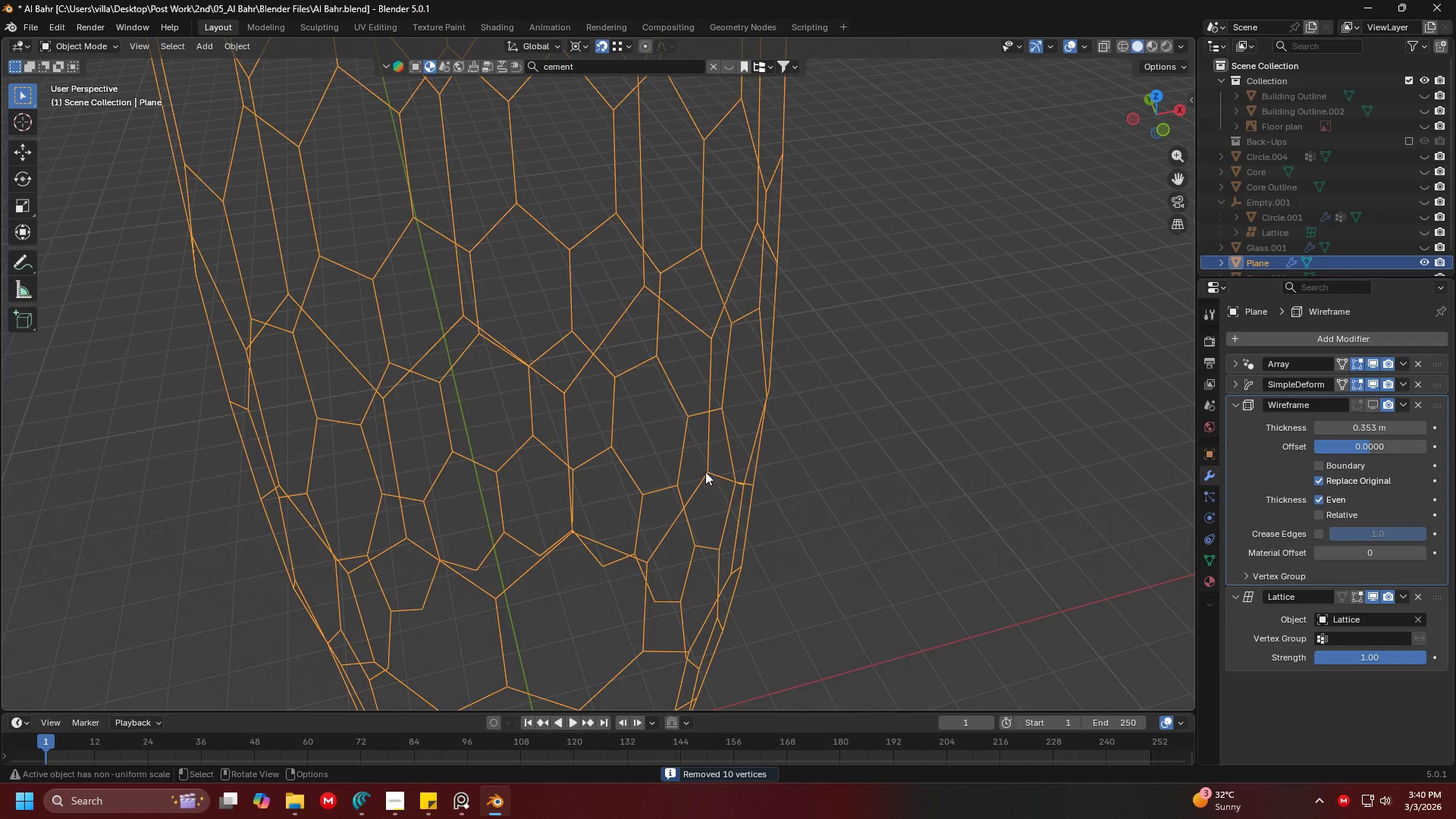 
scroll: coordinate [704, 471], scroll_direction: up, amount: 1.0
 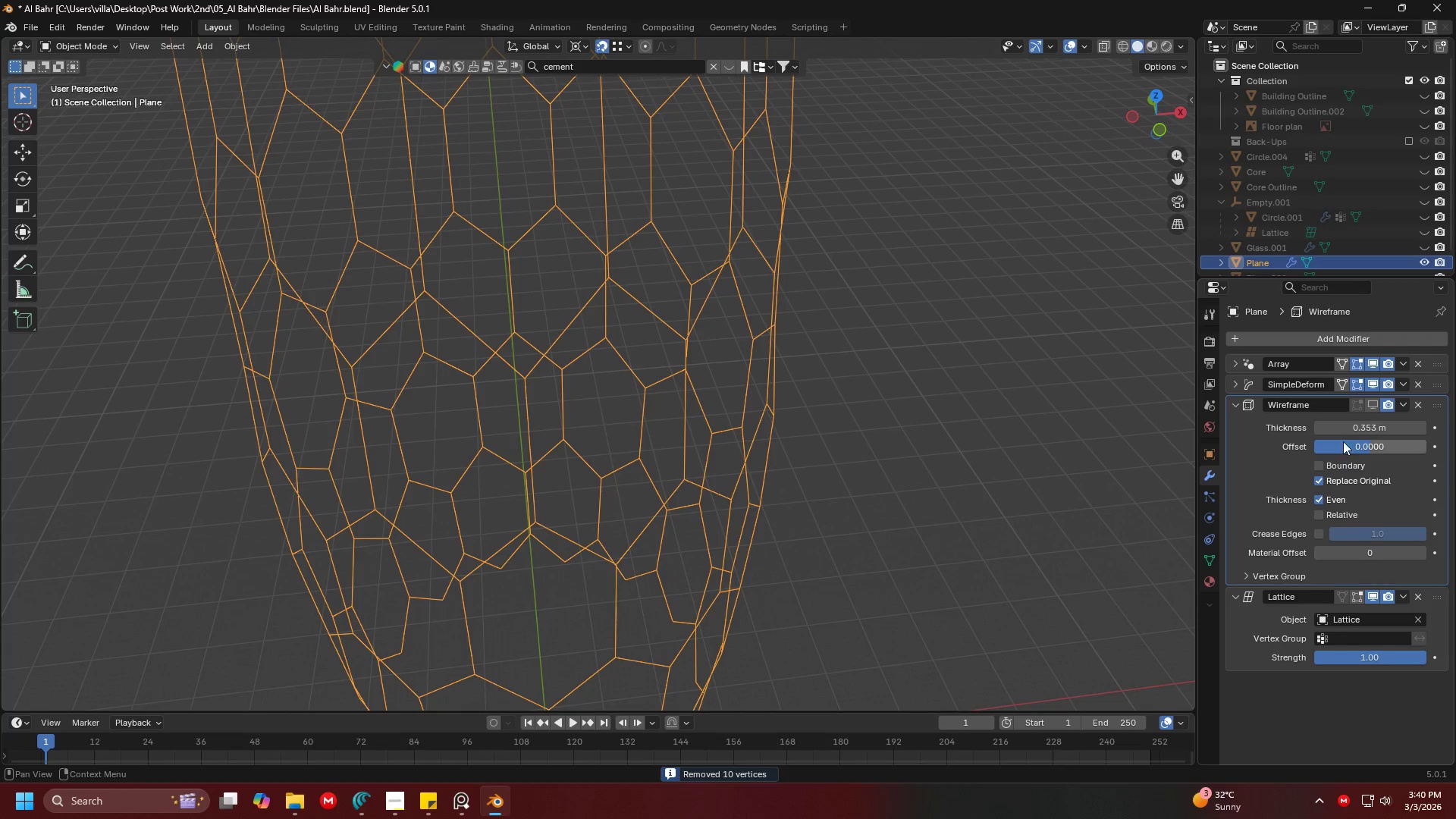 
left_click_drag(start_coordinate=[1345, 425], to_coordinate=[874, 420])
 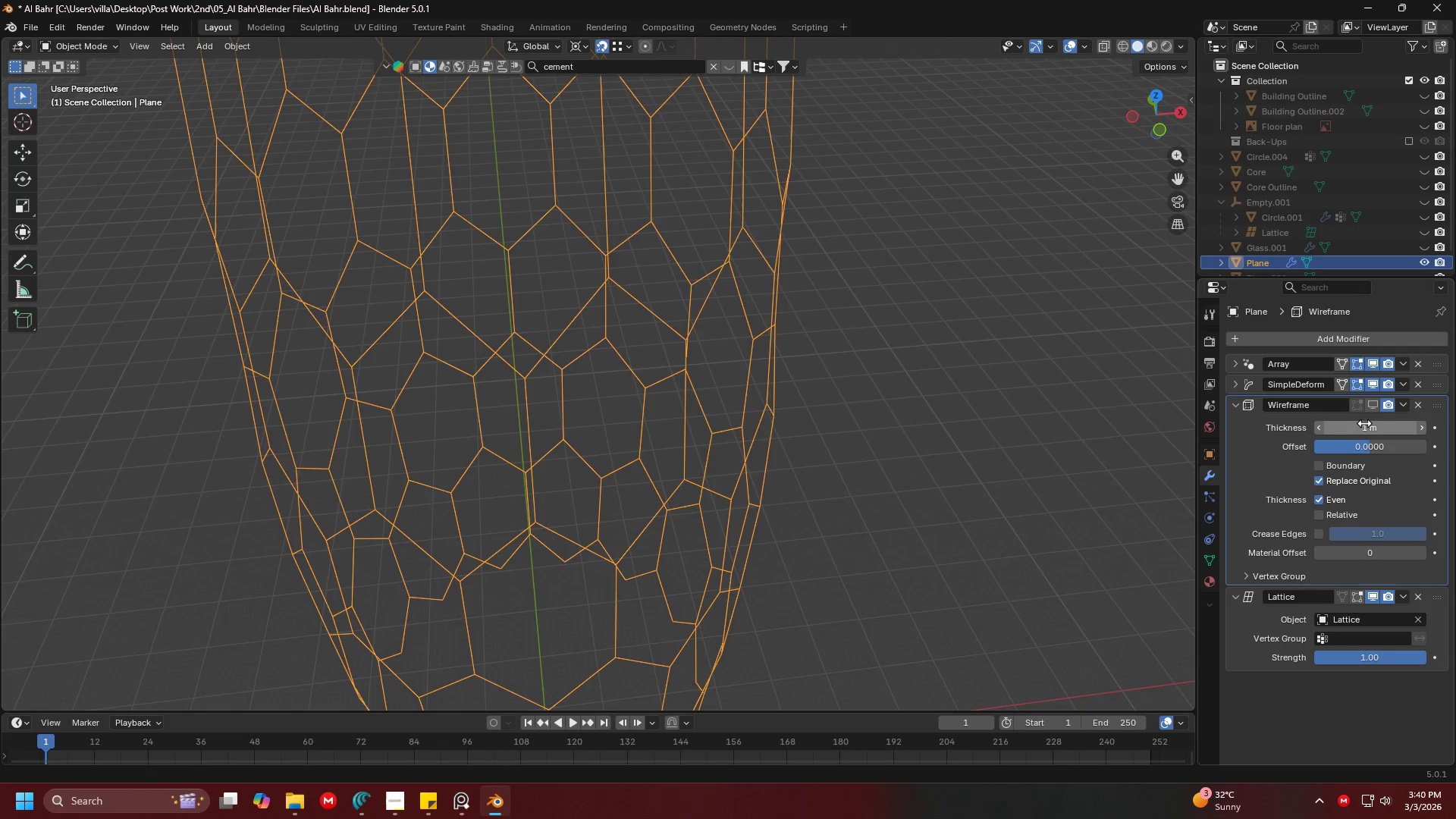 
left_click_drag(start_coordinate=[1370, 423], to_coordinate=[146, 430])
 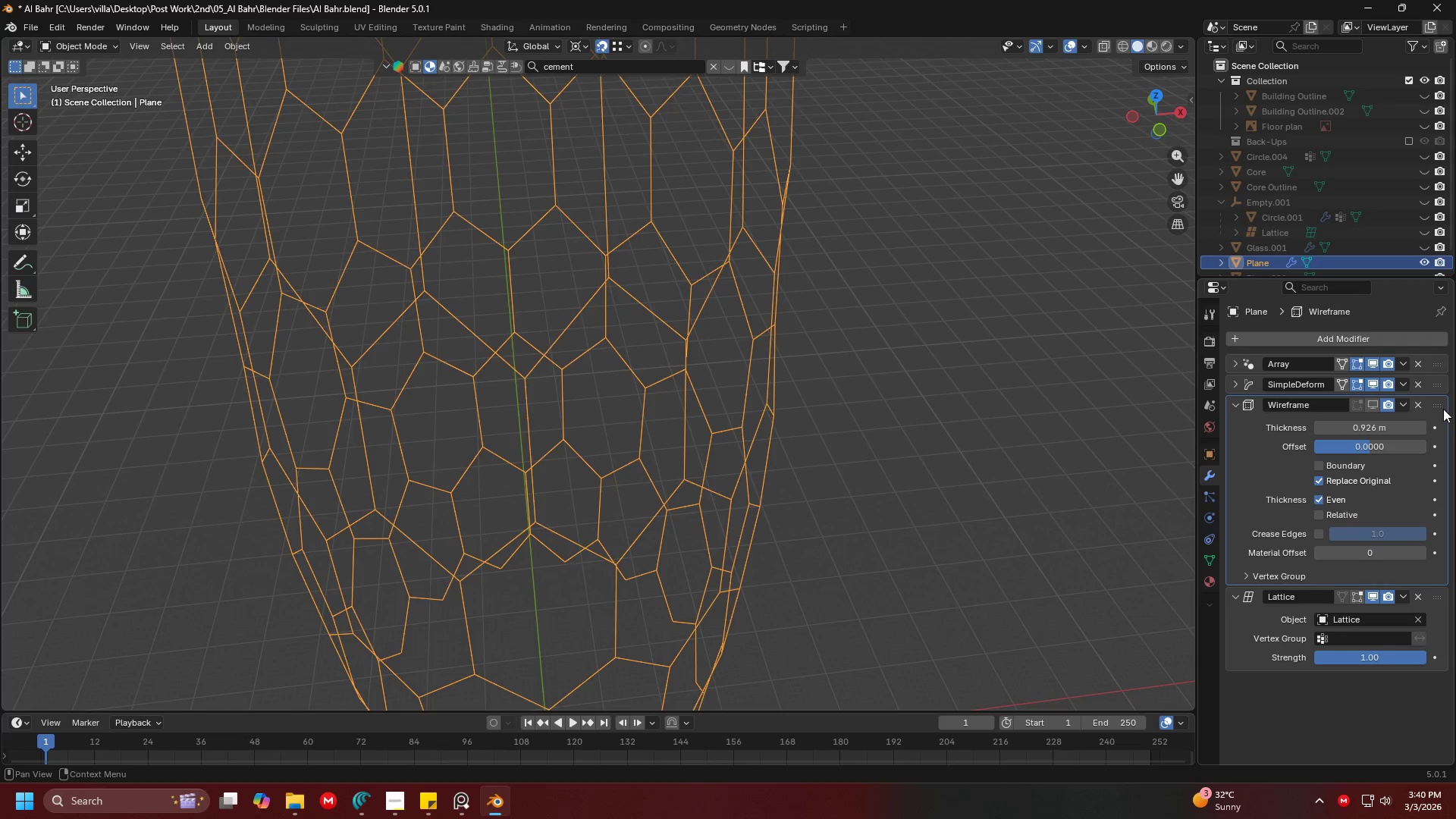 
left_click_drag(start_coordinate=[1442, 406], to_coordinate=[1426, 359])
 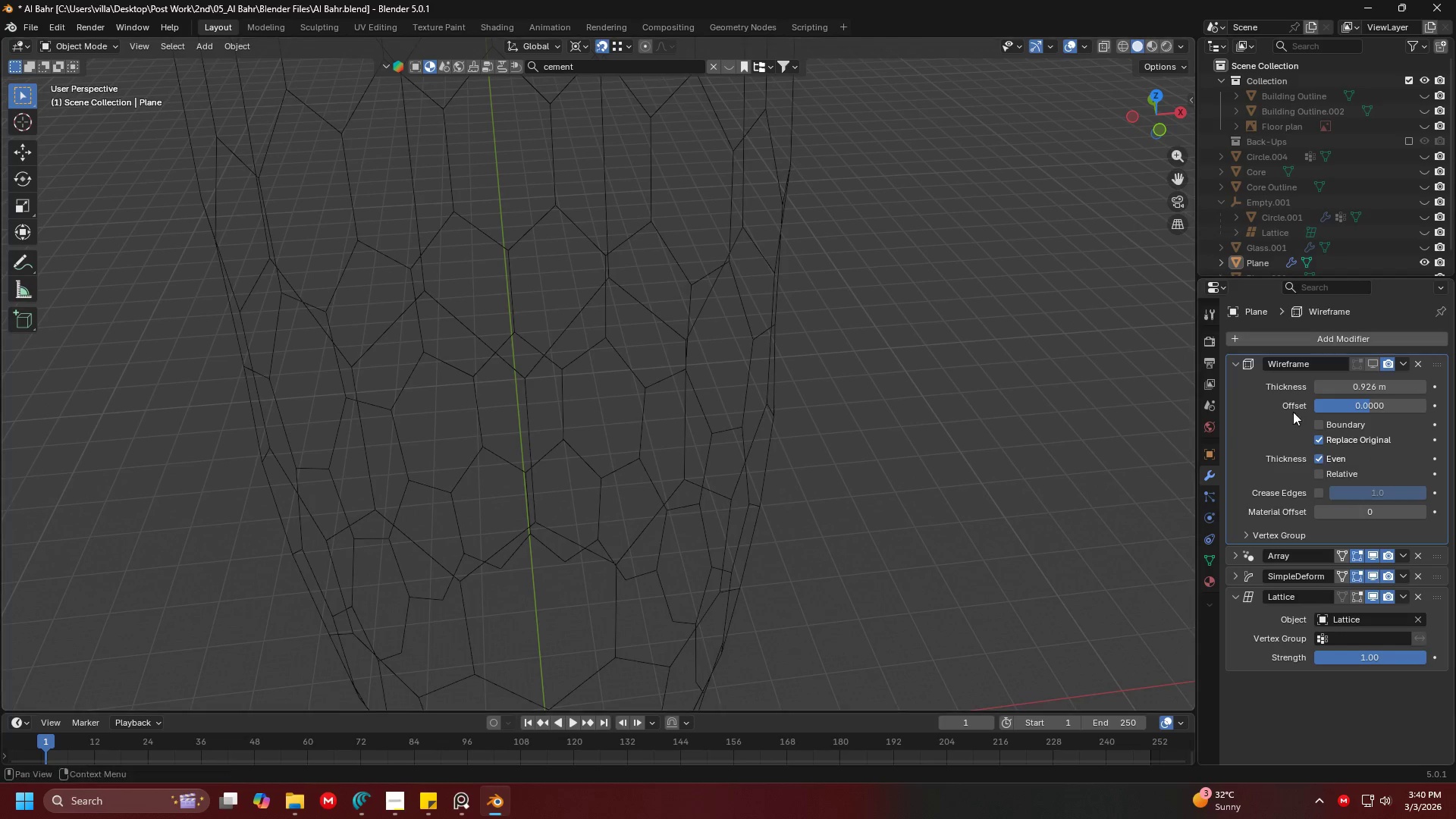 
left_click([1373, 360])
 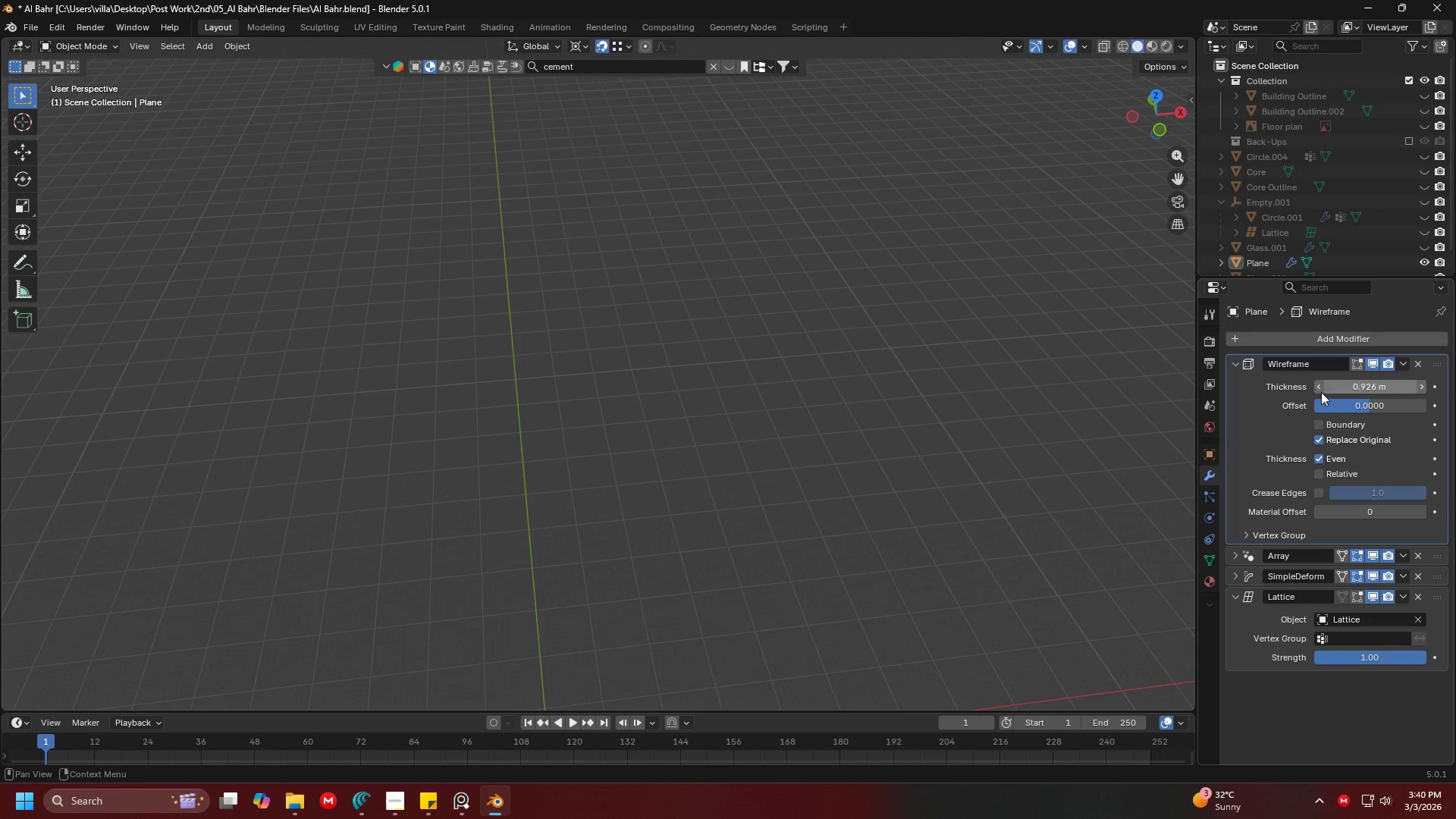 
left_click([1265, 441])
 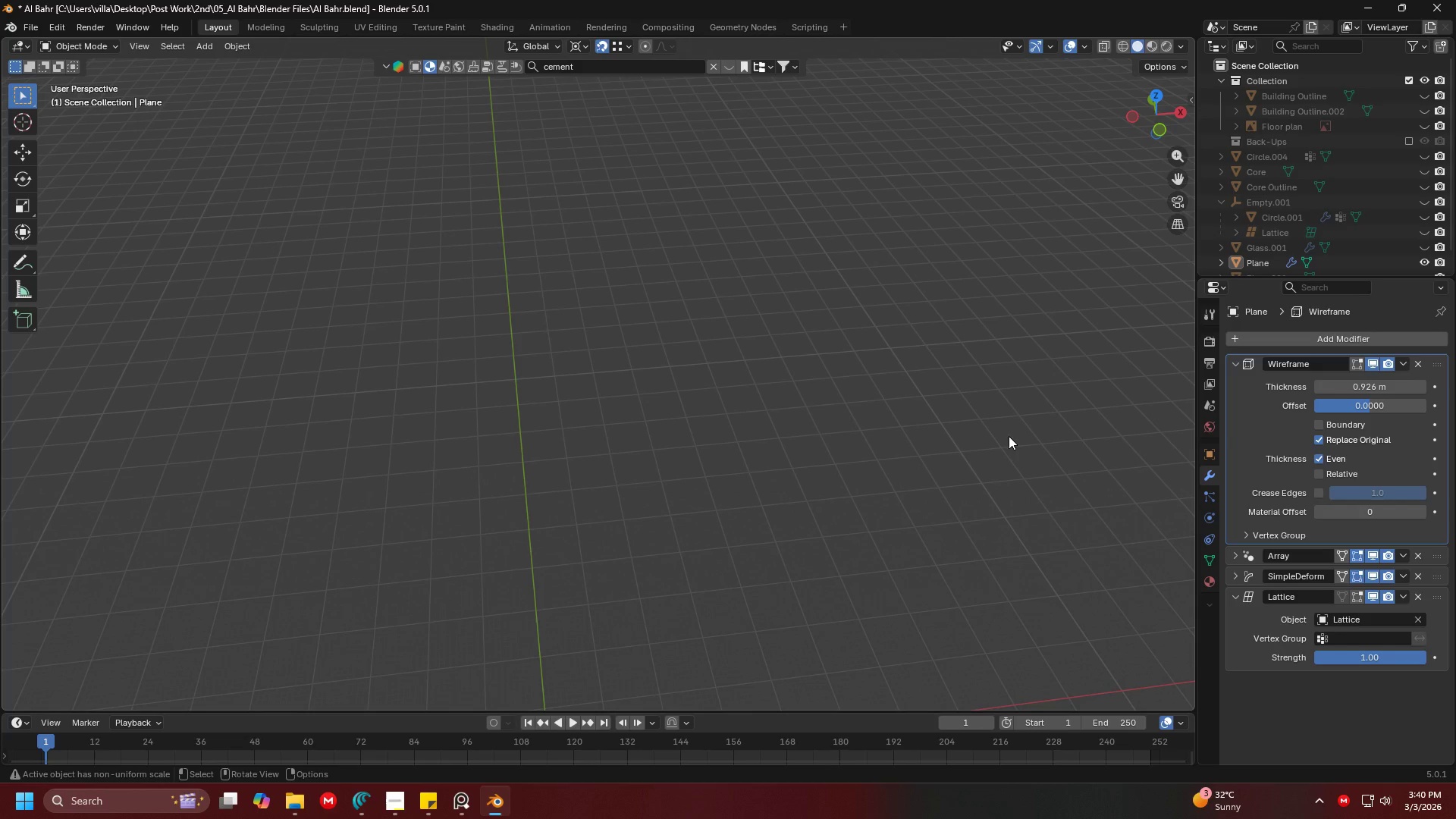 
hold_key(key=ShiftLeft, duration=0.44)
 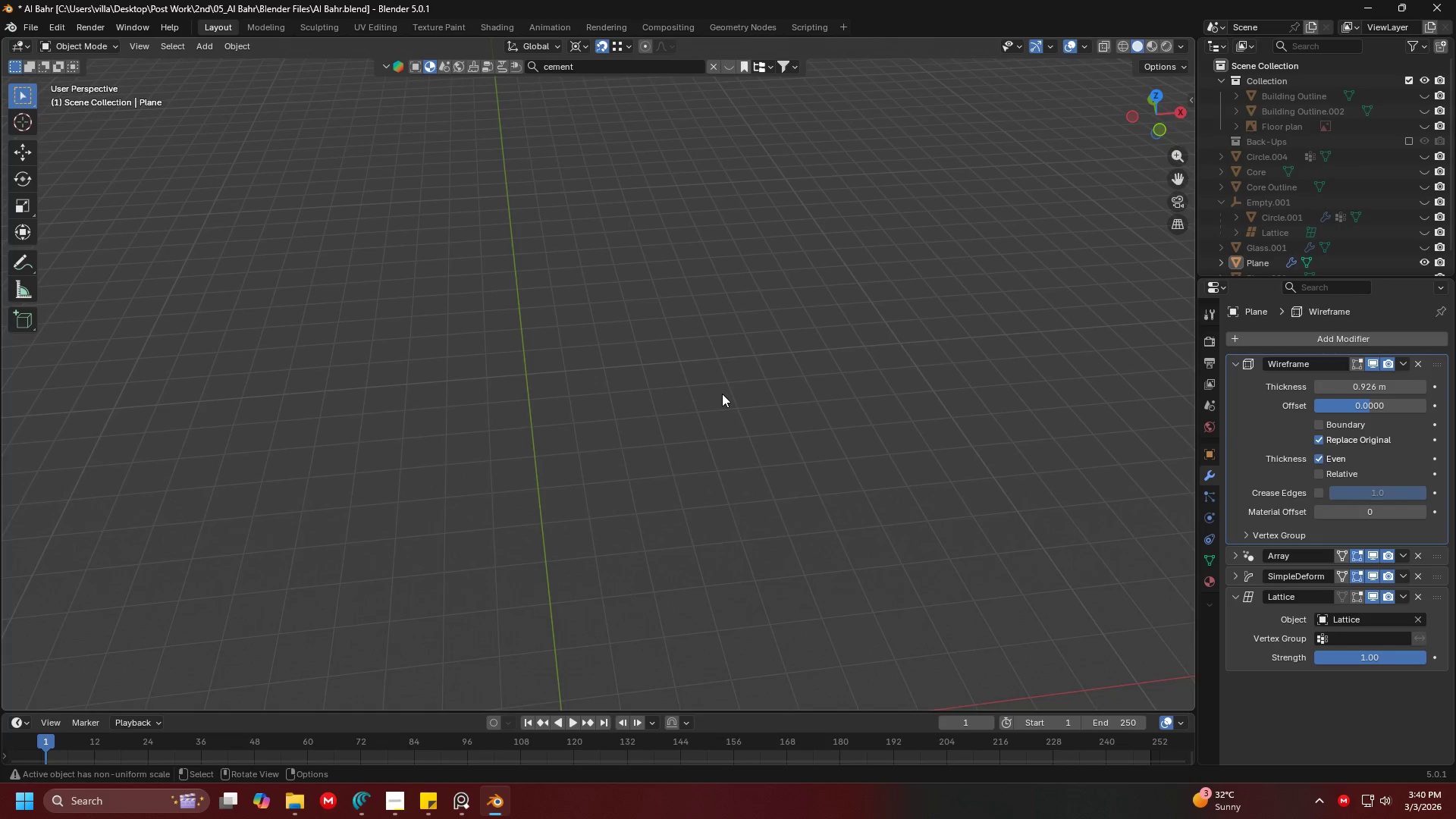 
scroll: coordinate [722, 394], scroll_direction: down, amount: 2.0
 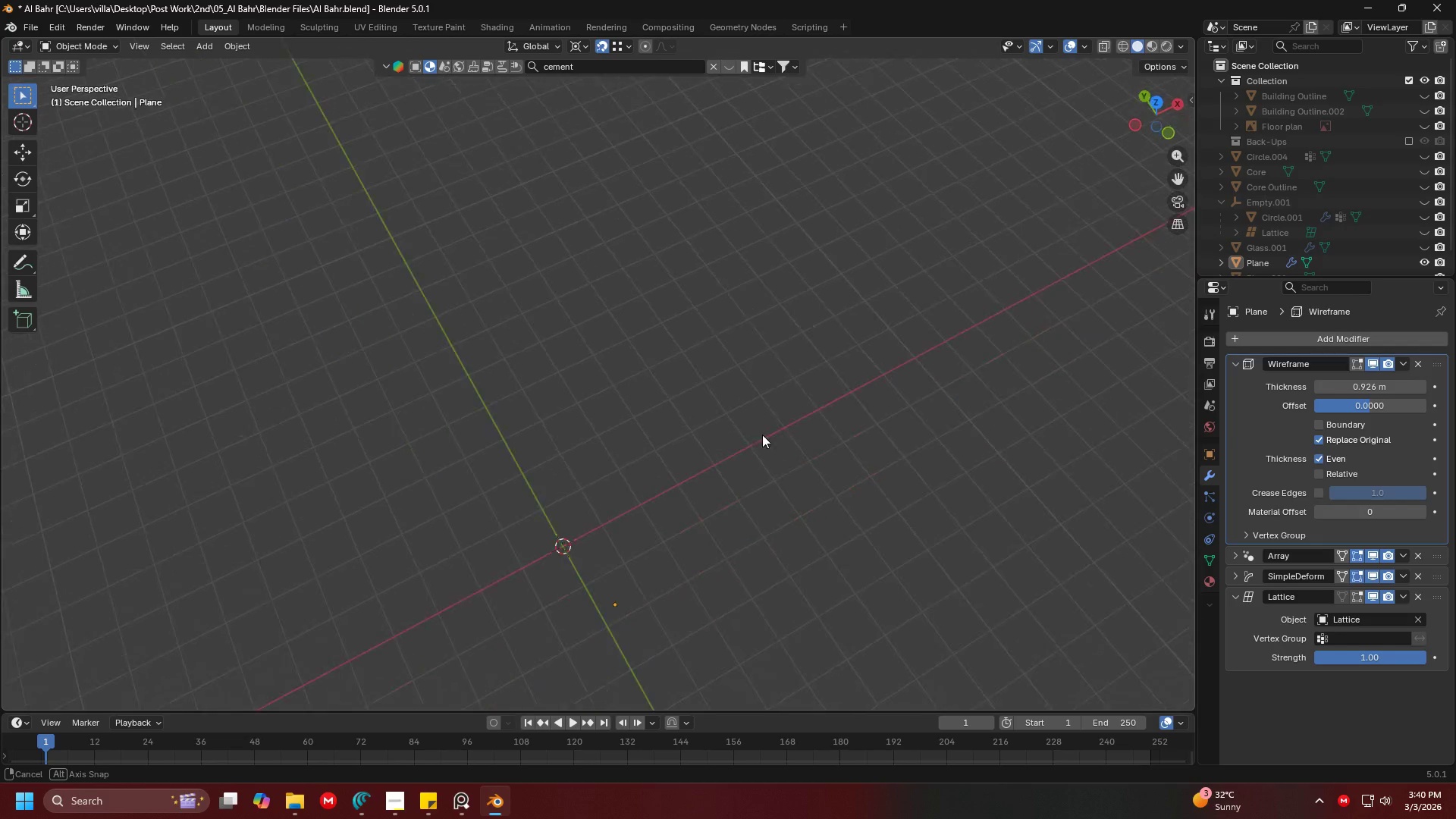 
hold_key(key=ShiftLeft, duration=0.38)
 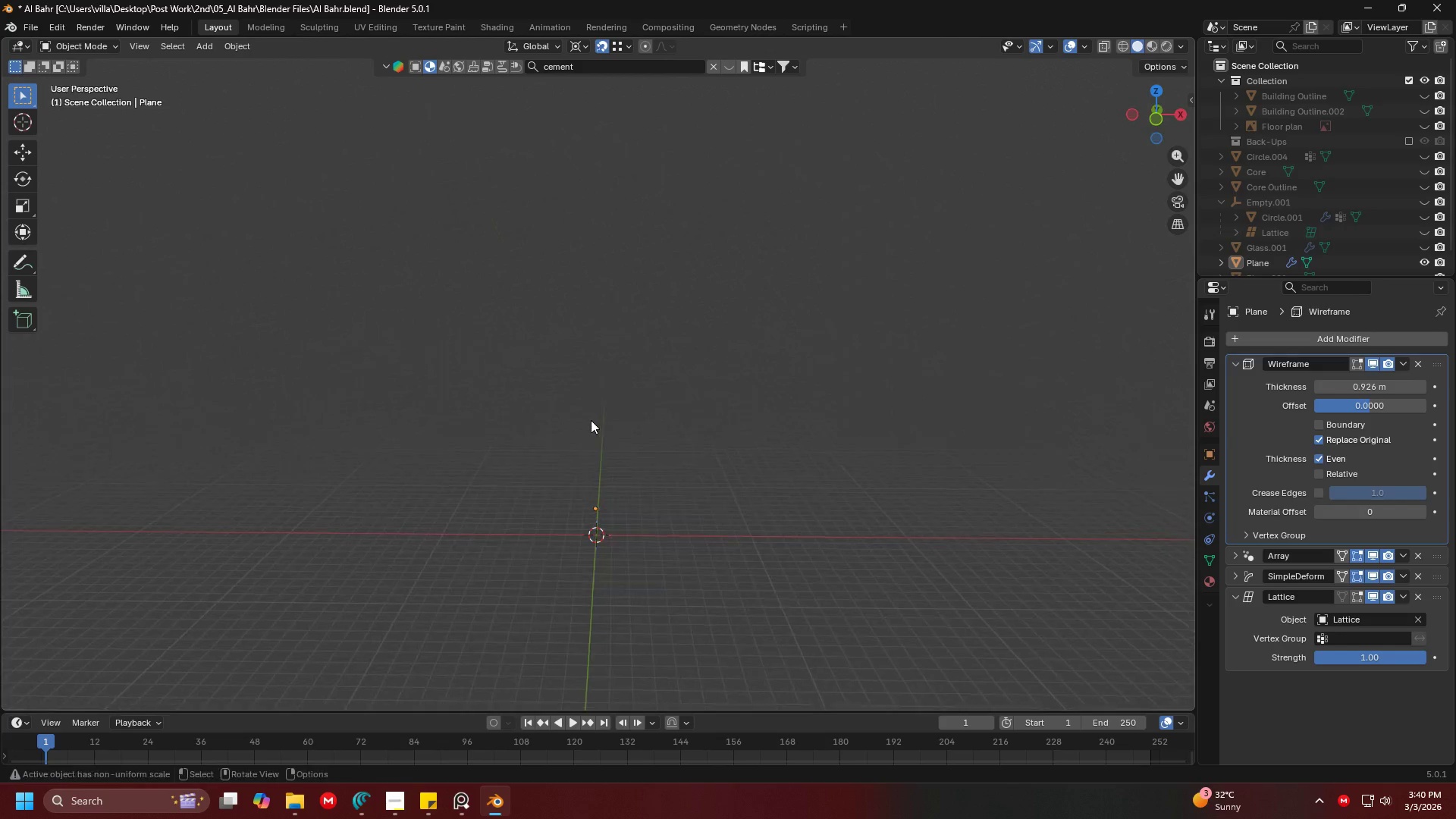 
key(Shift+ShiftLeft)
 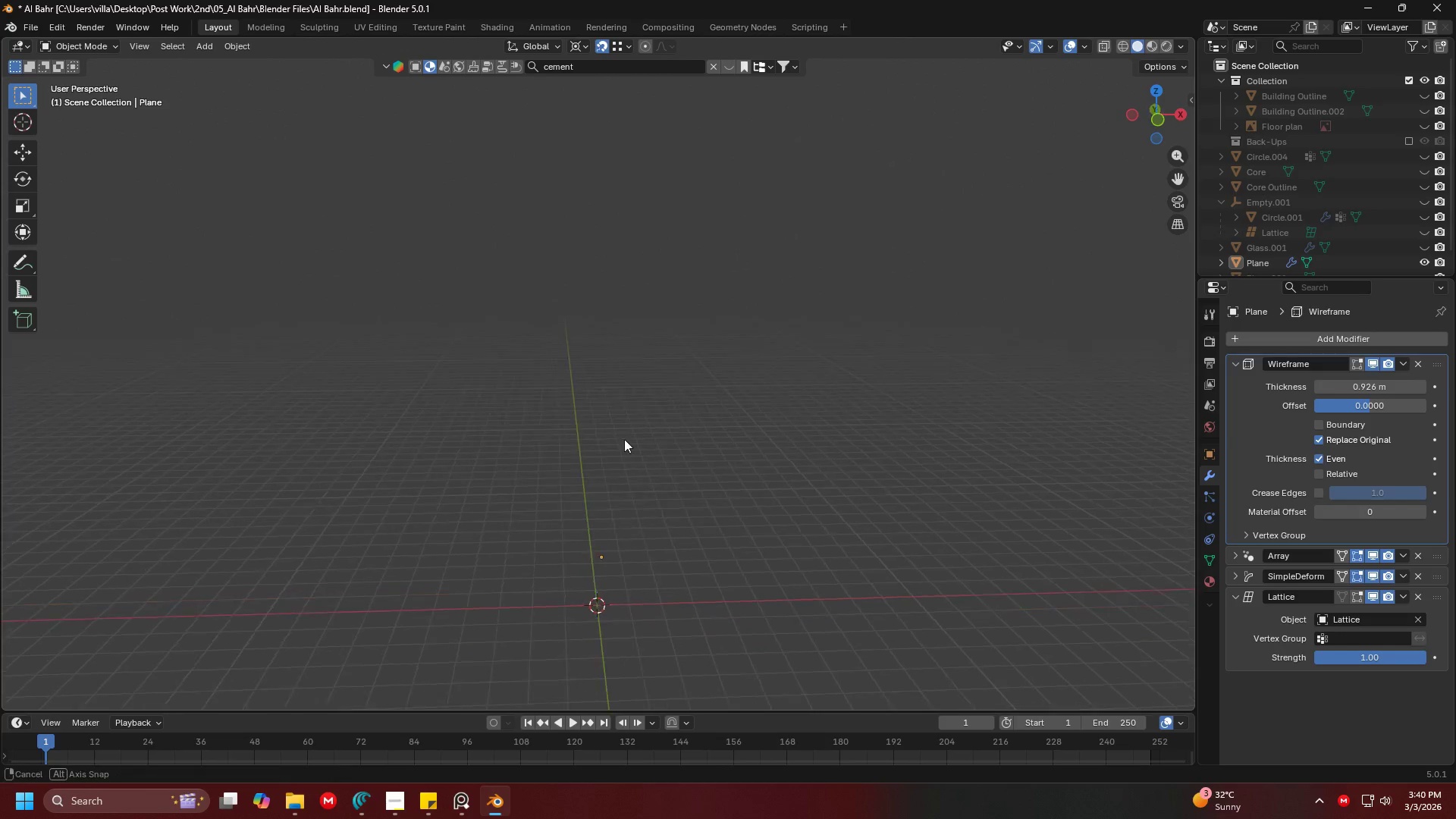 
scroll: coordinate [591, 420], scroll_direction: down, amount: 6.0
 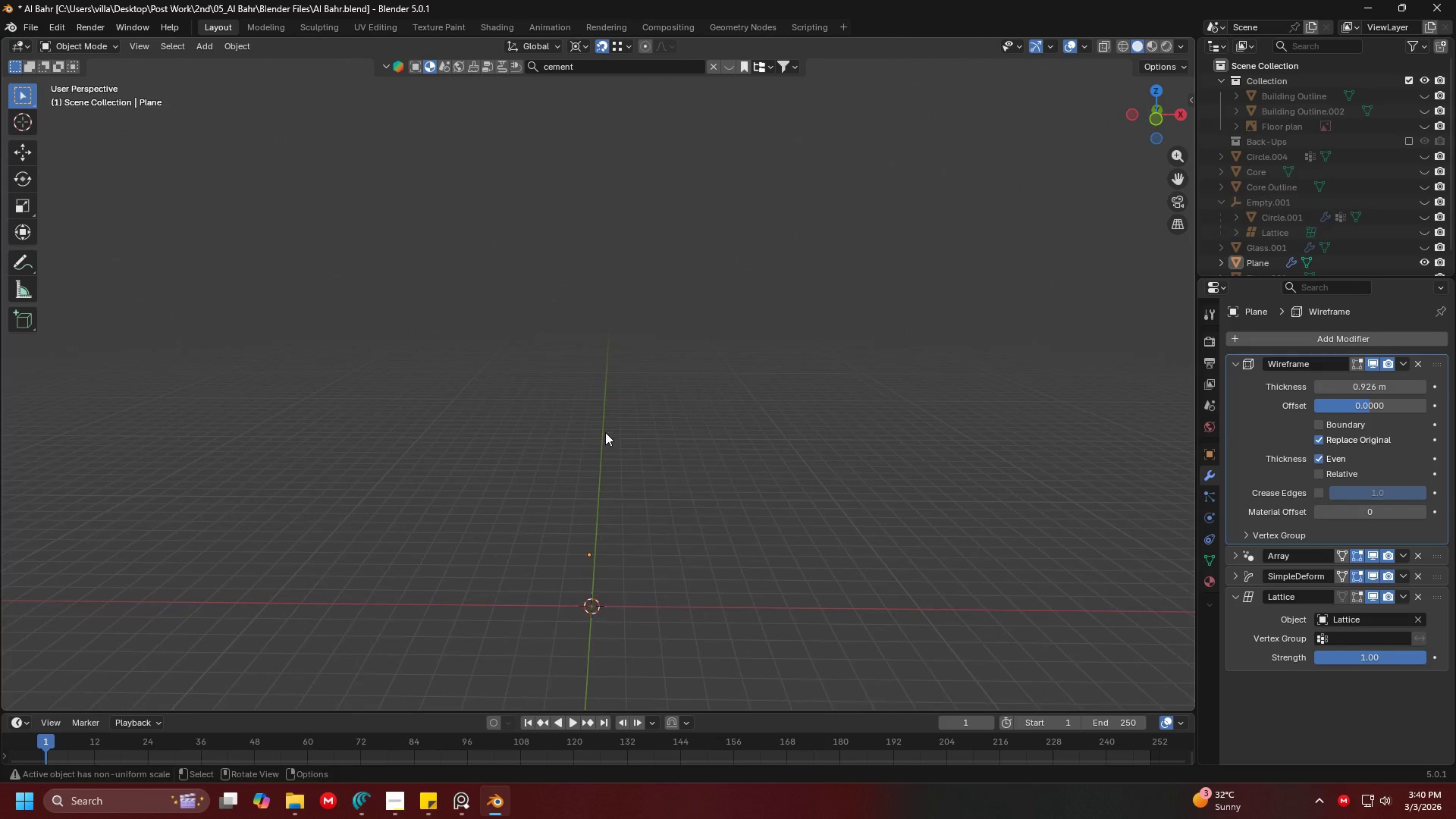 
key(Shift+ShiftLeft)
 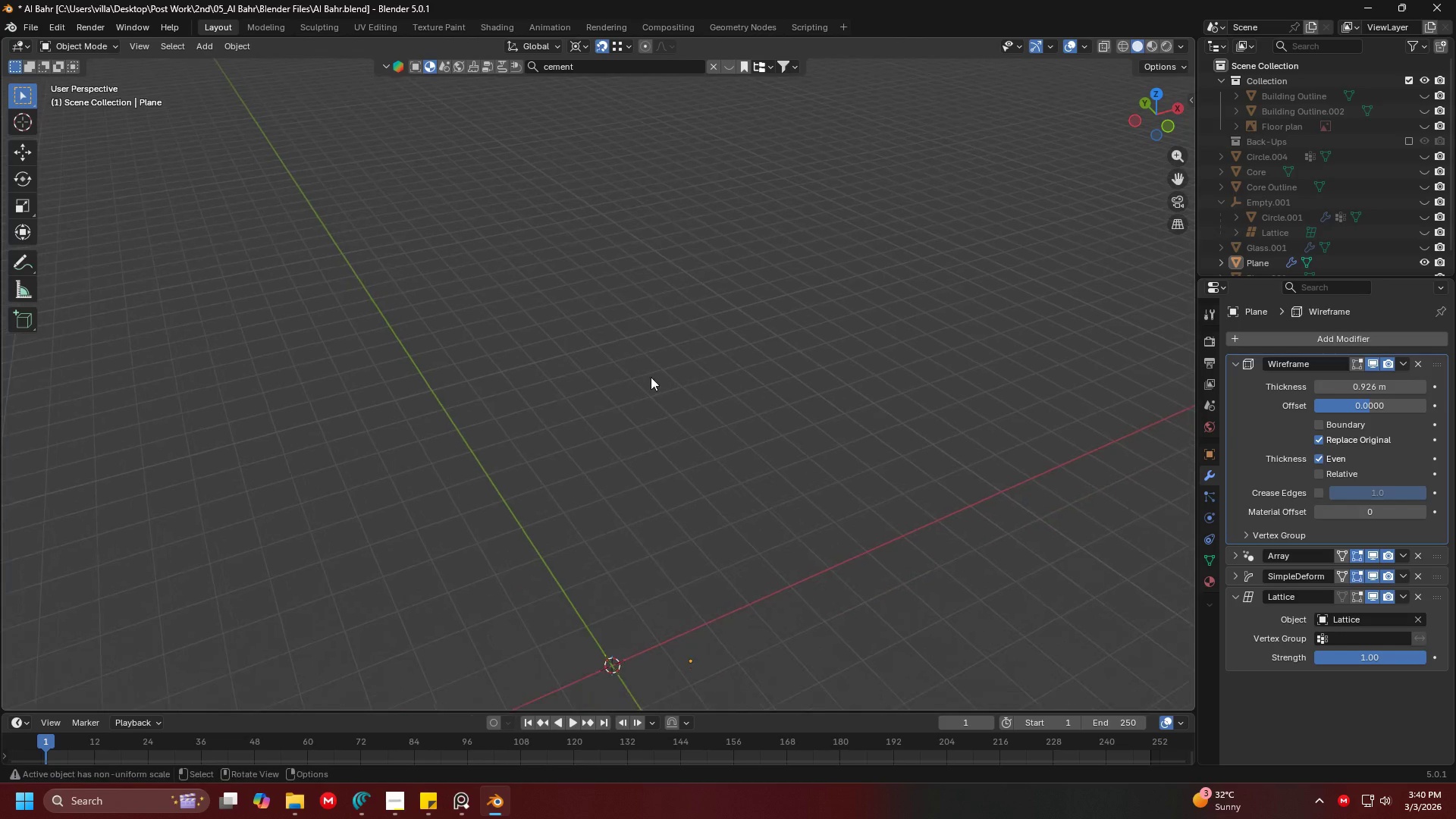 
scroll: coordinate [667, 475], scroll_direction: up, amount: 4.0
 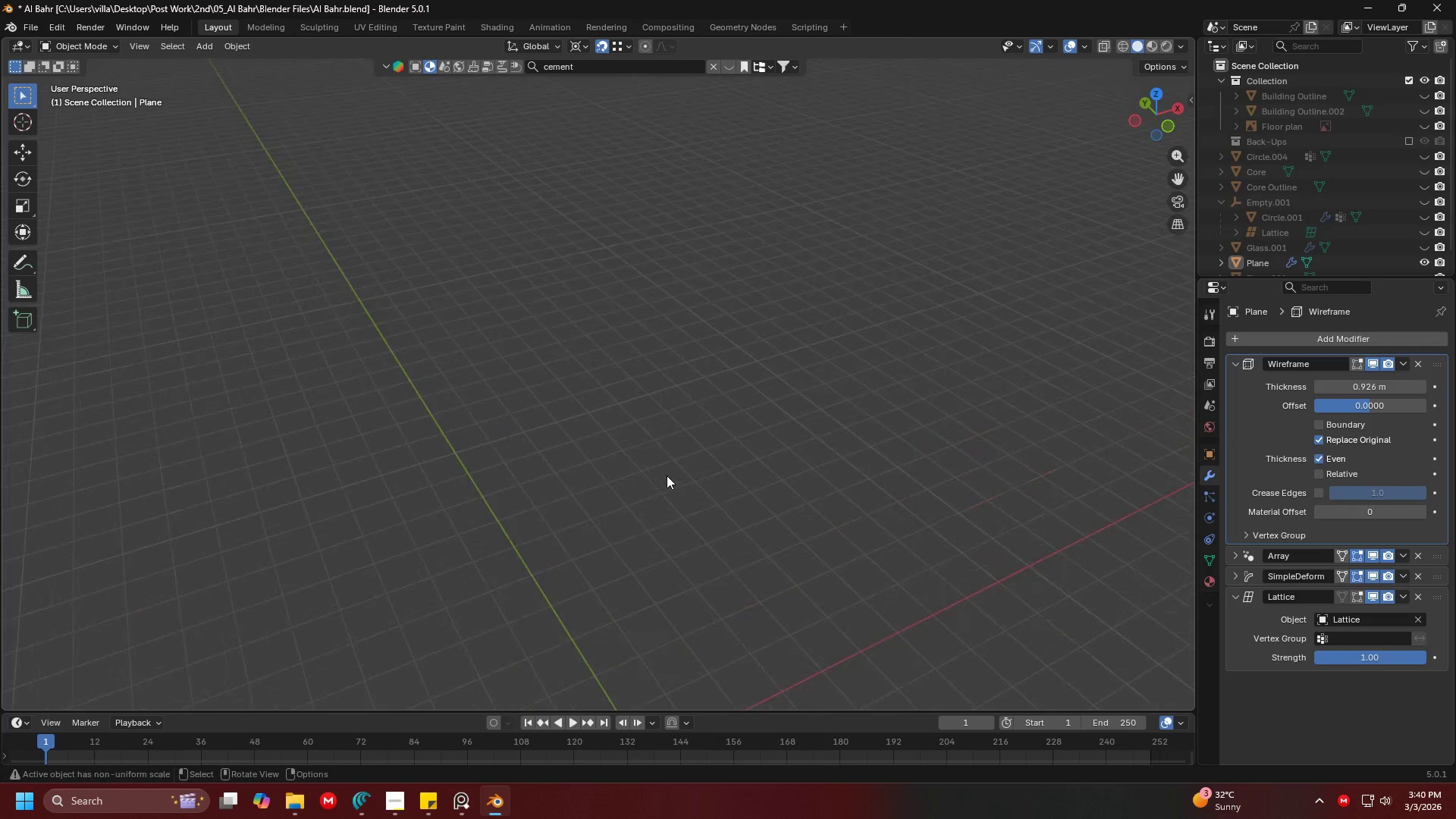 
hold_key(key=ShiftLeft, duration=0.61)
 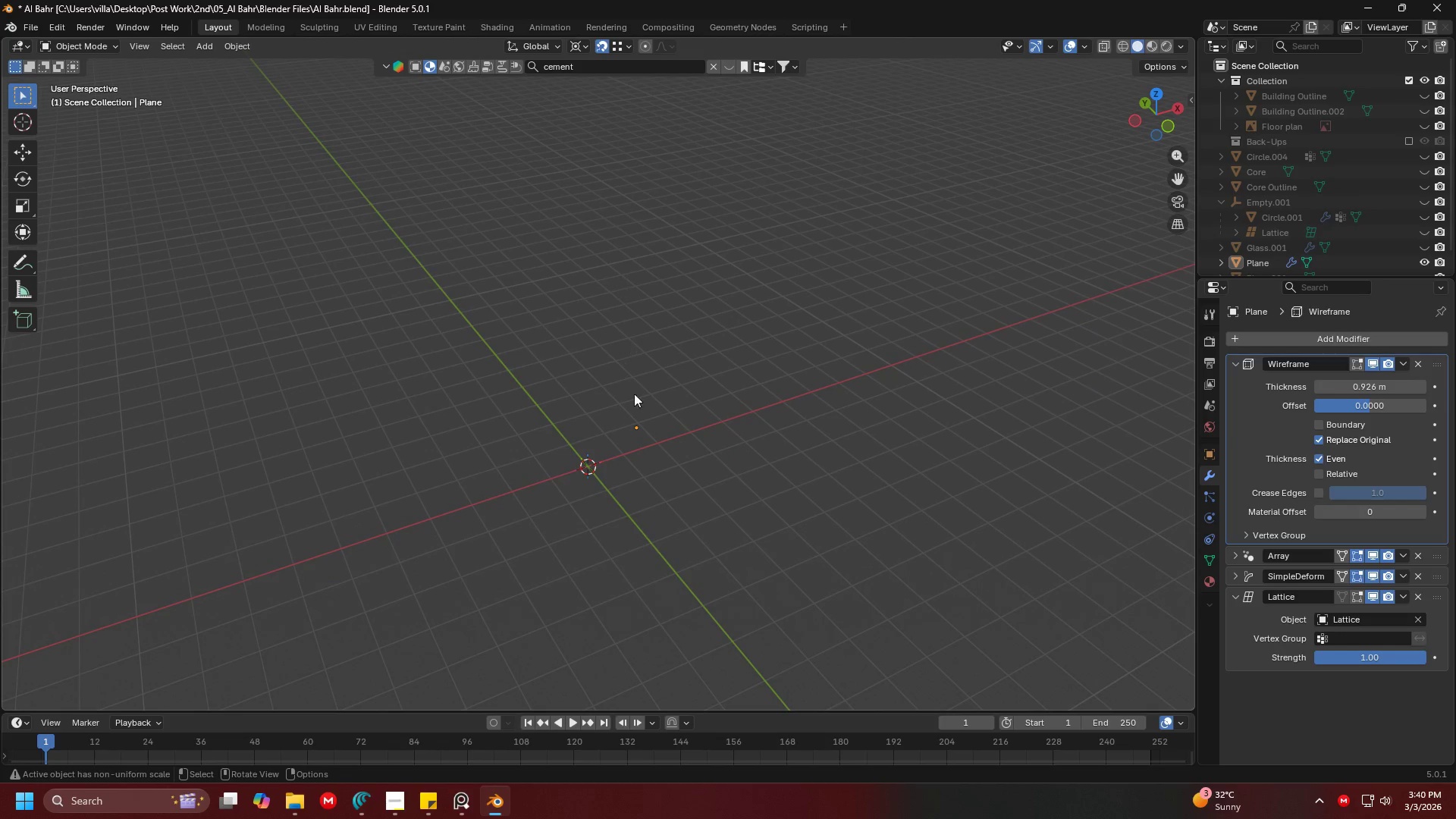 
scroll: coordinate [651, 382], scroll_direction: down, amount: 2.0
 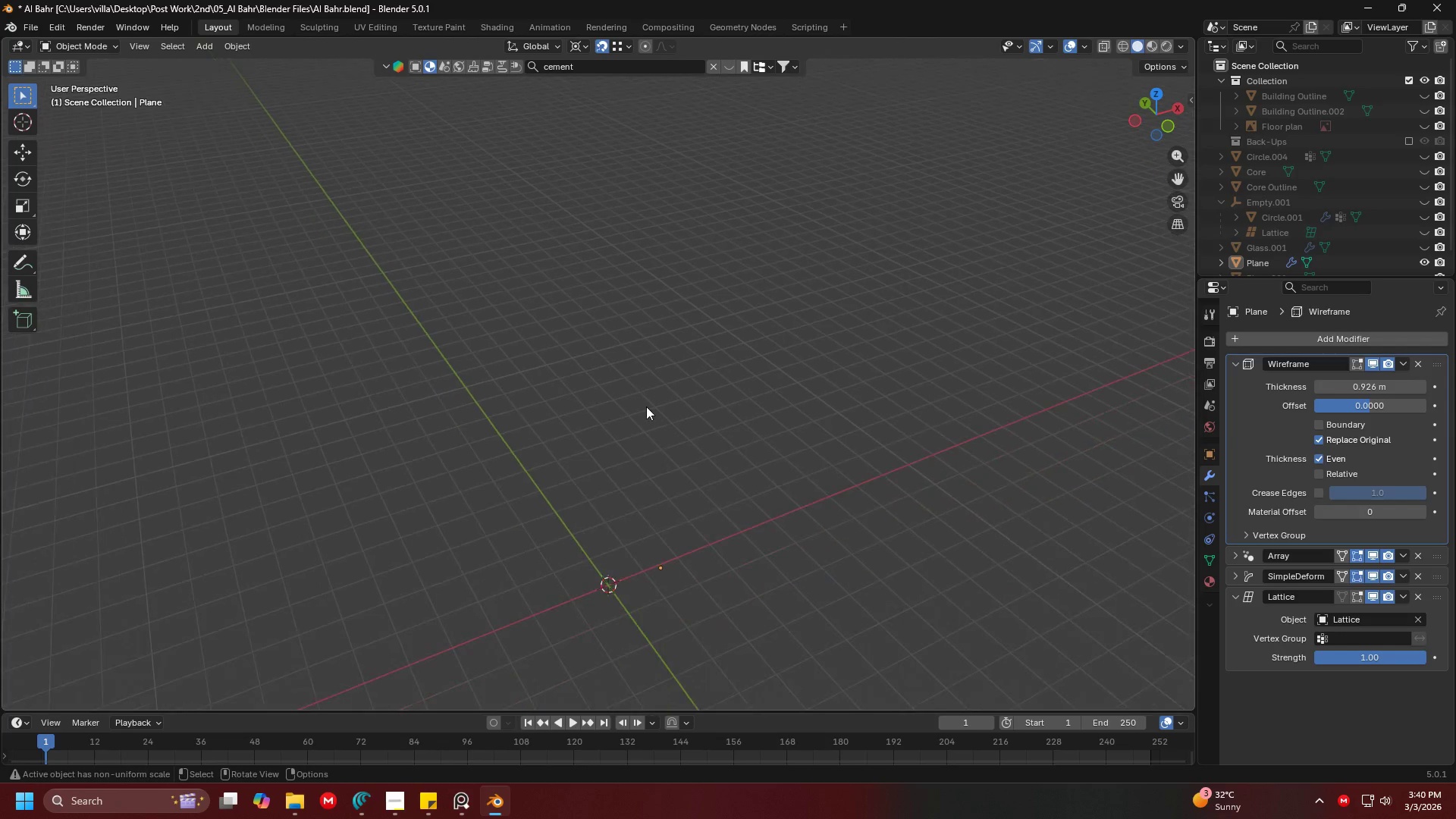 
hold_key(key=ShiftLeft, duration=1.5)
 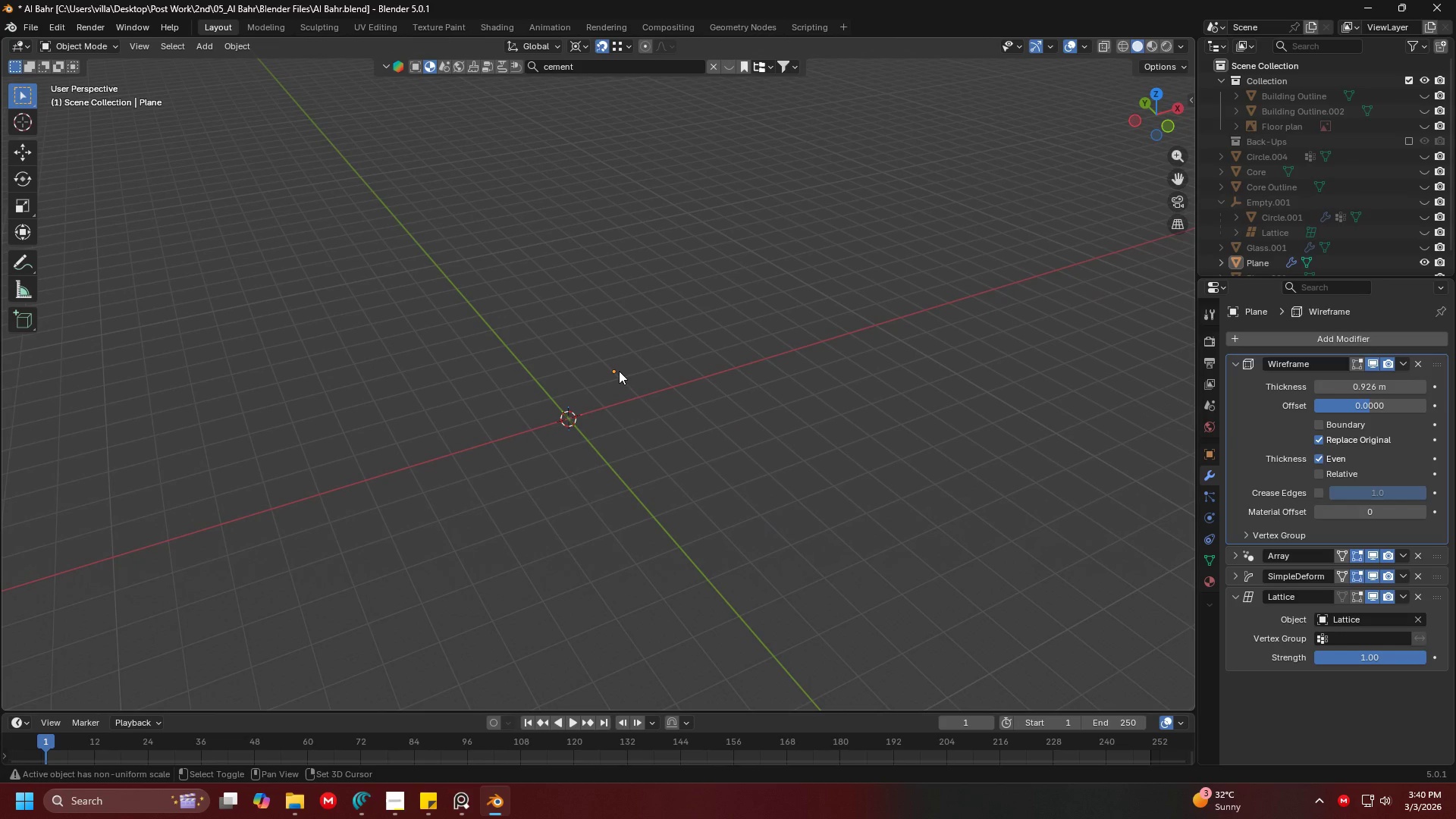 
hold_key(key=ShiftLeft, duration=1.52)
 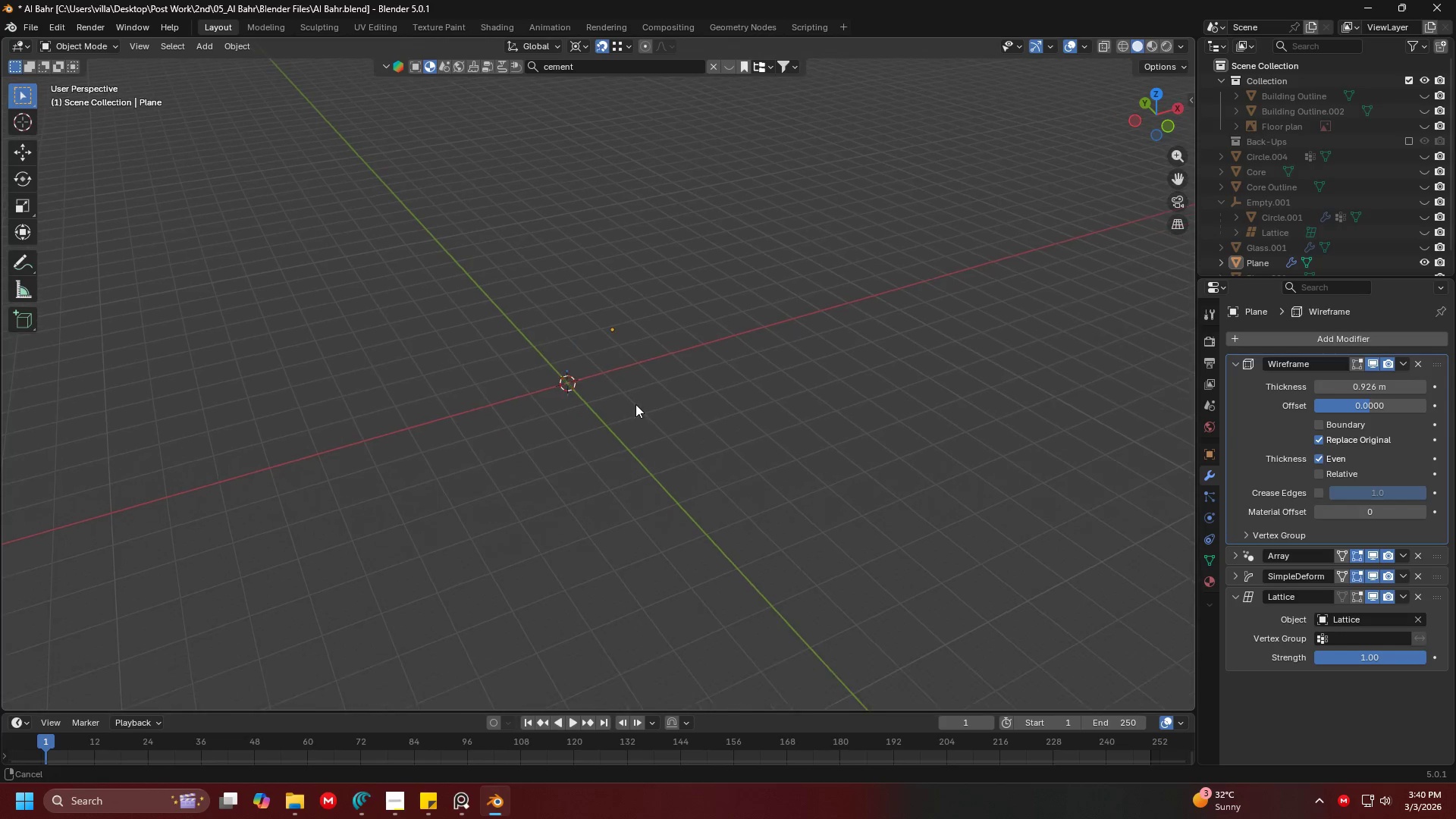 
hold_key(key=ShiftLeft, duration=0.7)
 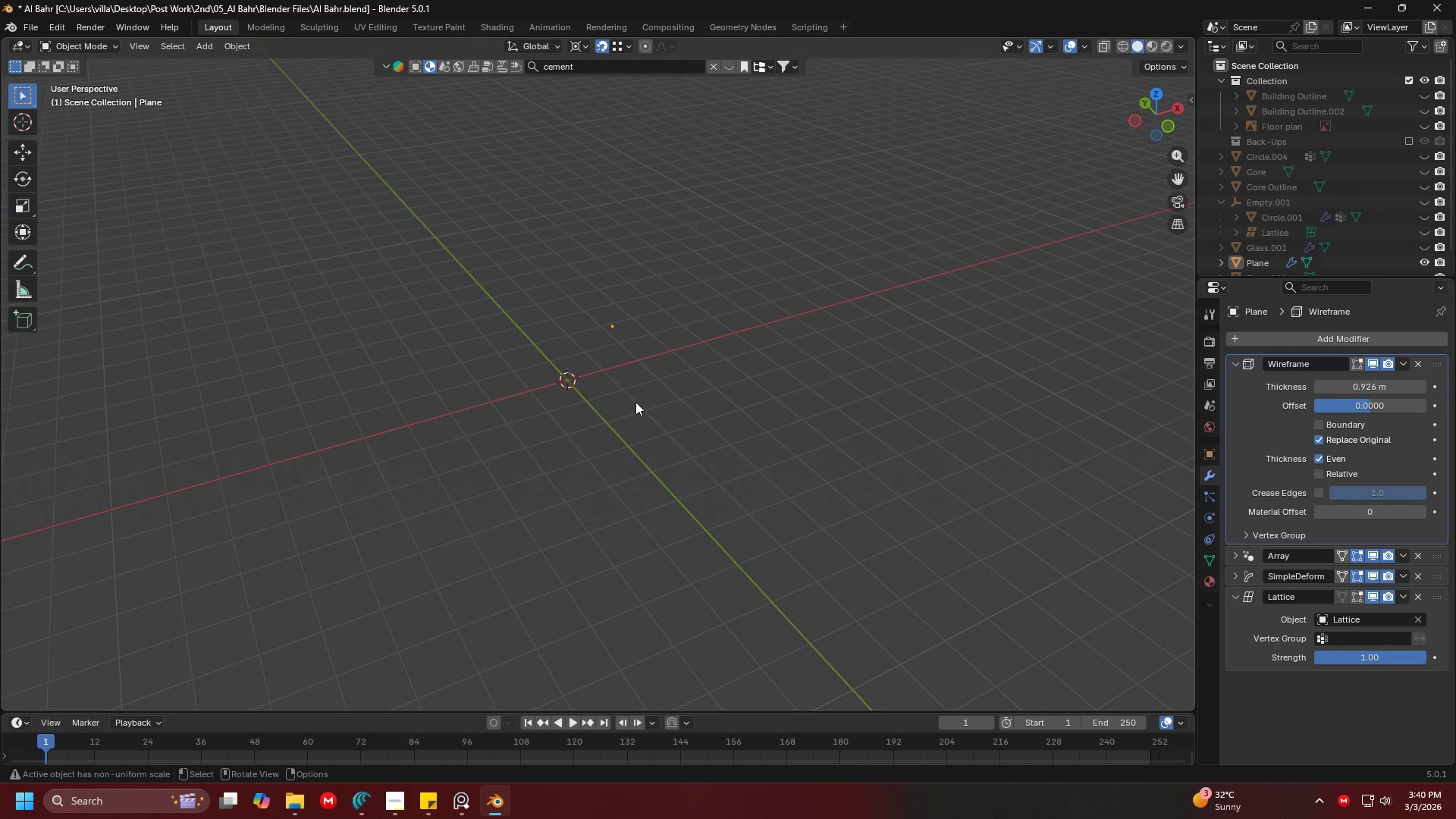 
scroll: coordinate [635, 402], scroll_direction: up, amount: 1.0
 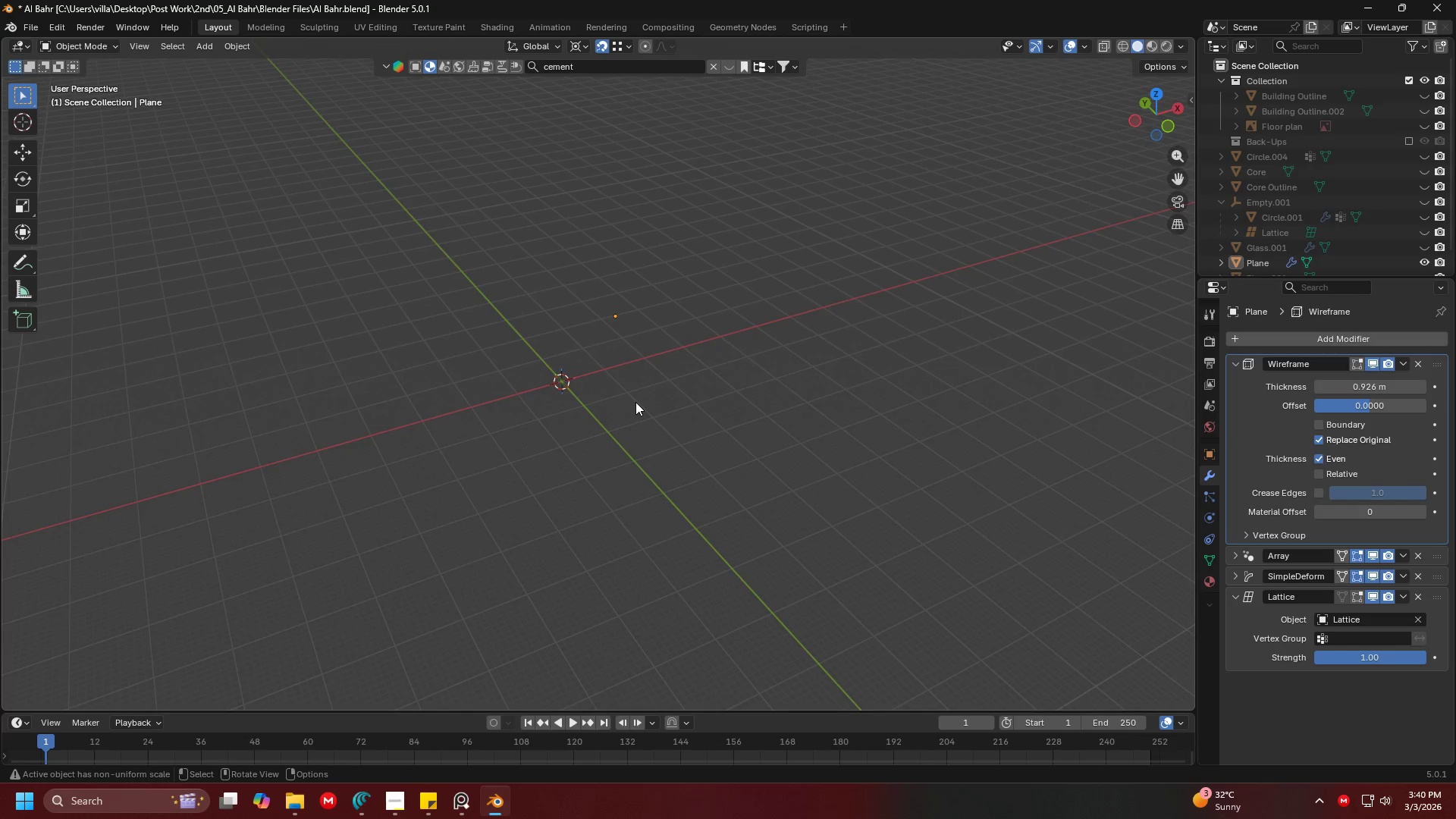 
hold_key(key=ShiftLeft, duration=0.61)
 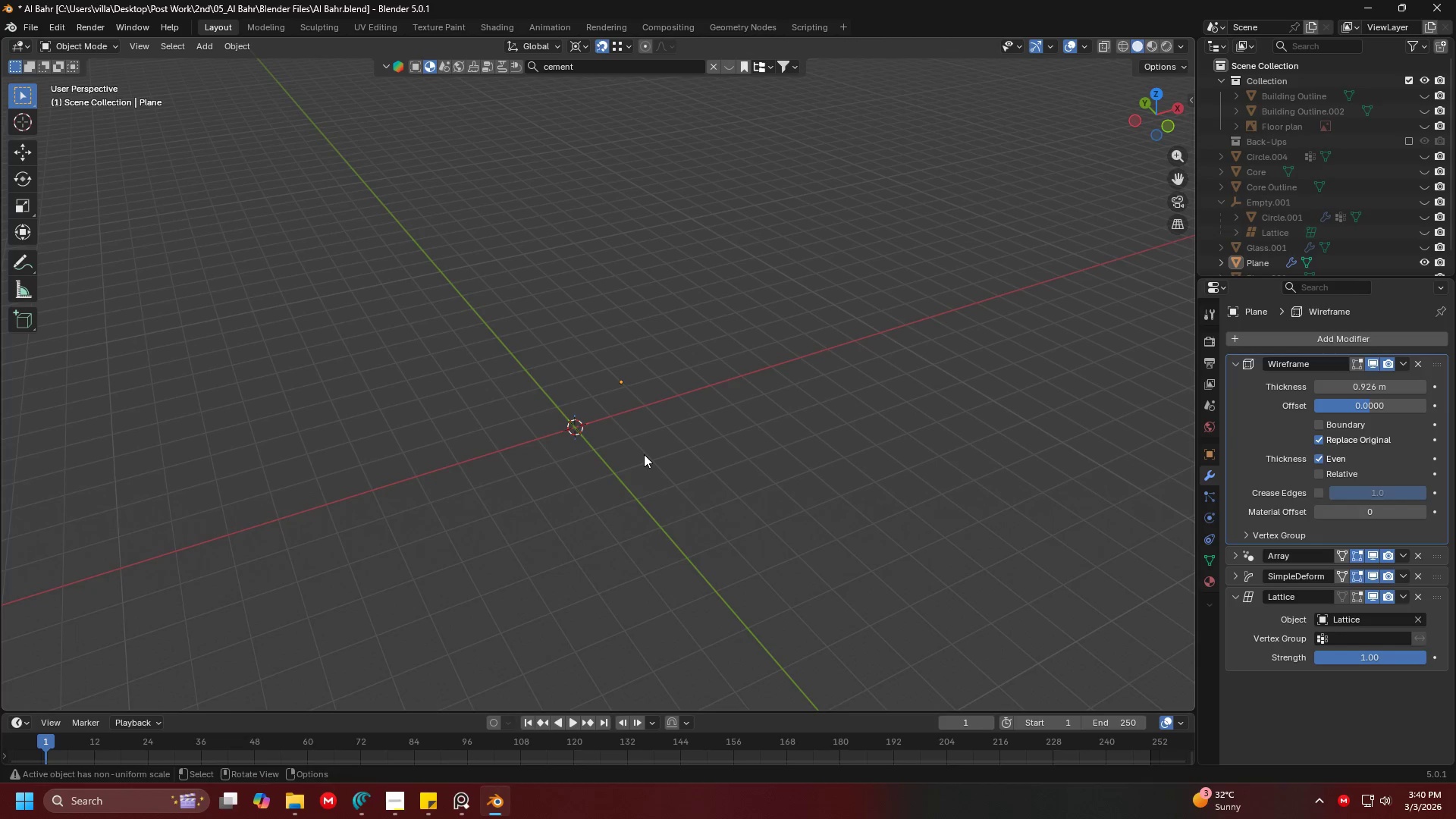 
scroll: coordinate [635, 402], scroll_direction: down, amount: 1.0
 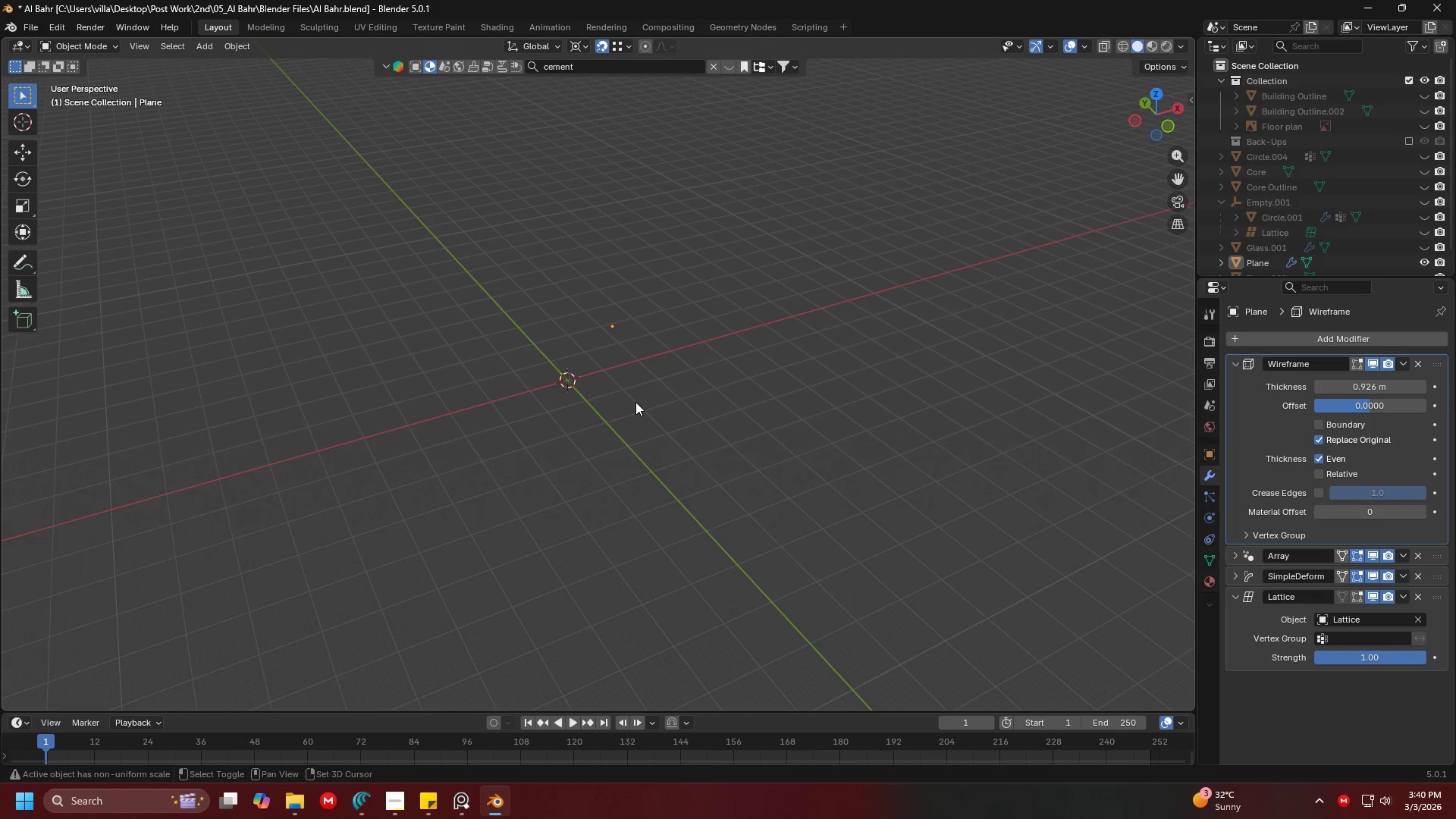 
hold_key(key=ShiftLeft, duration=0.45)
 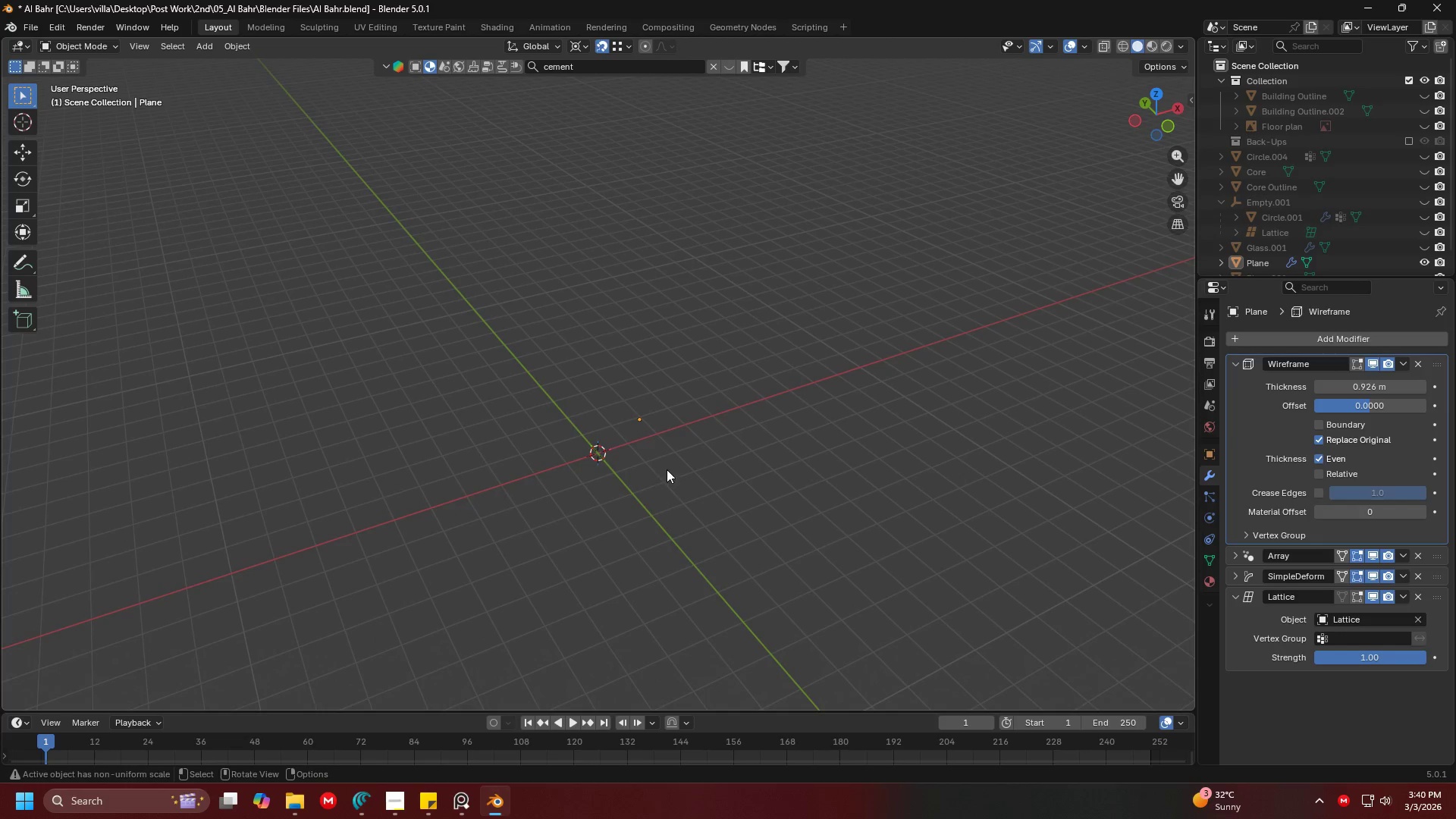 
scroll: coordinate [644, 454], scroll_direction: down, amount: 1.0
 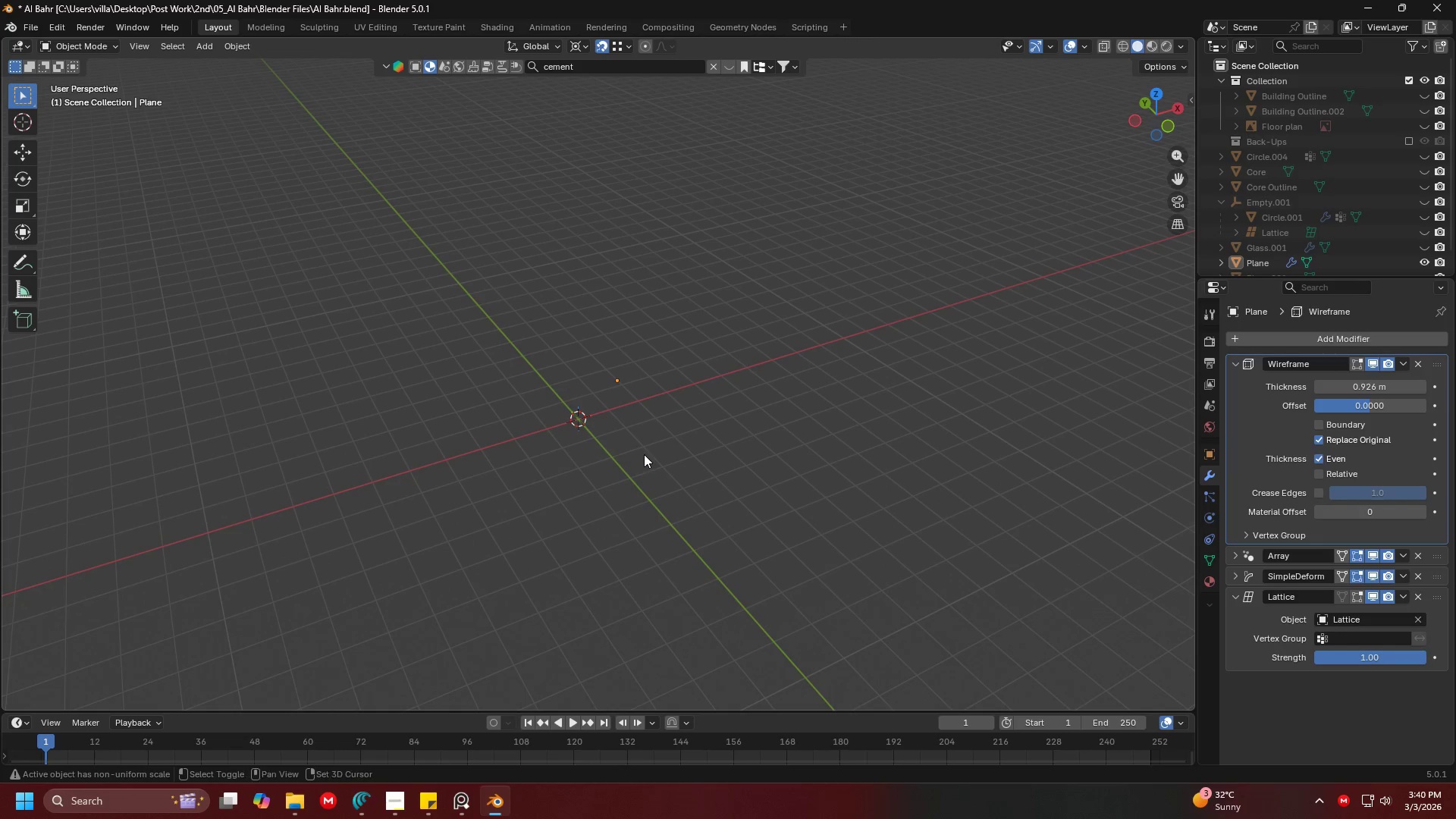 
scroll: coordinate [670, 457], scroll_direction: up, amount: 2.0
 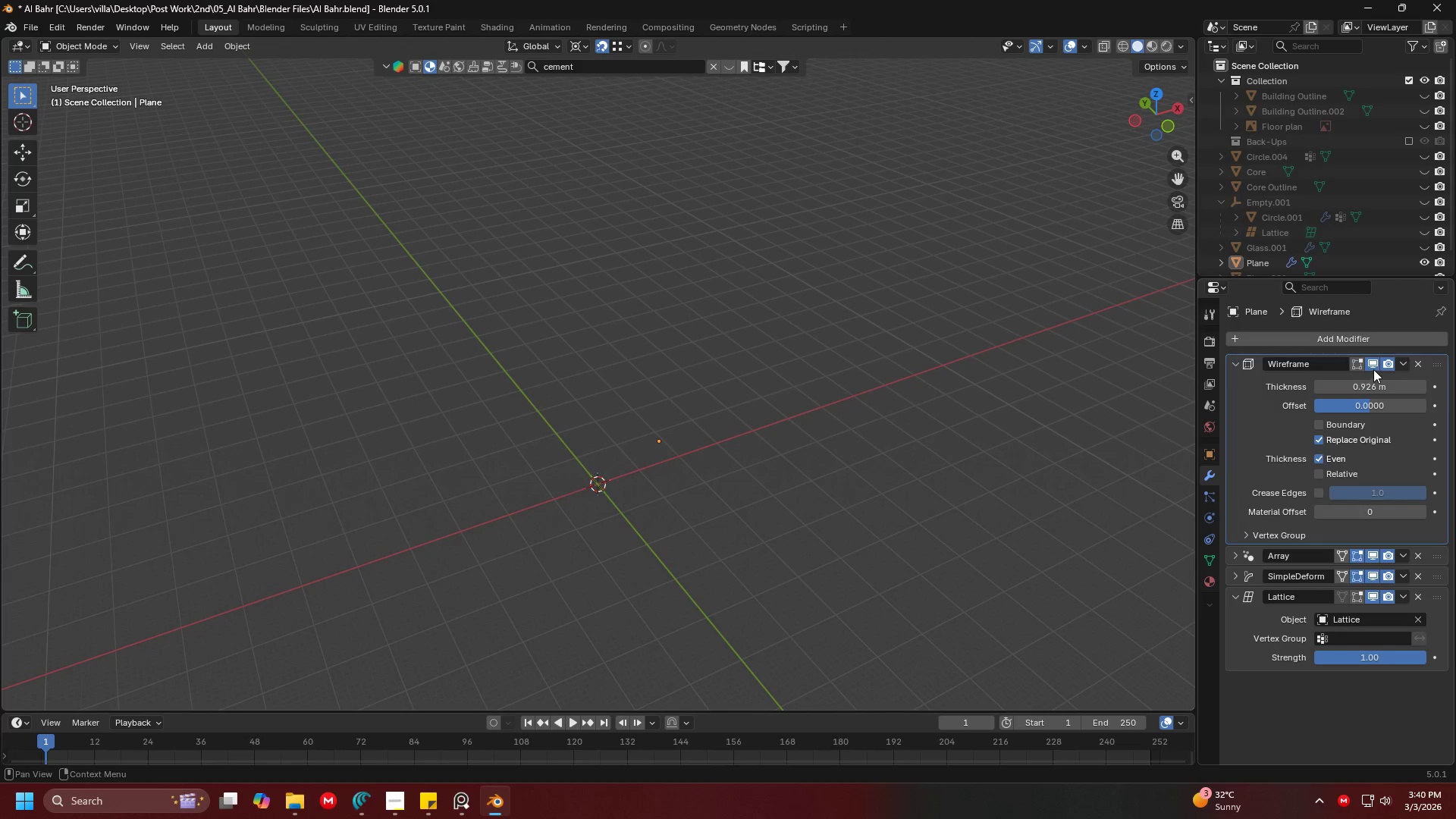 
left_click([1373, 366])
 